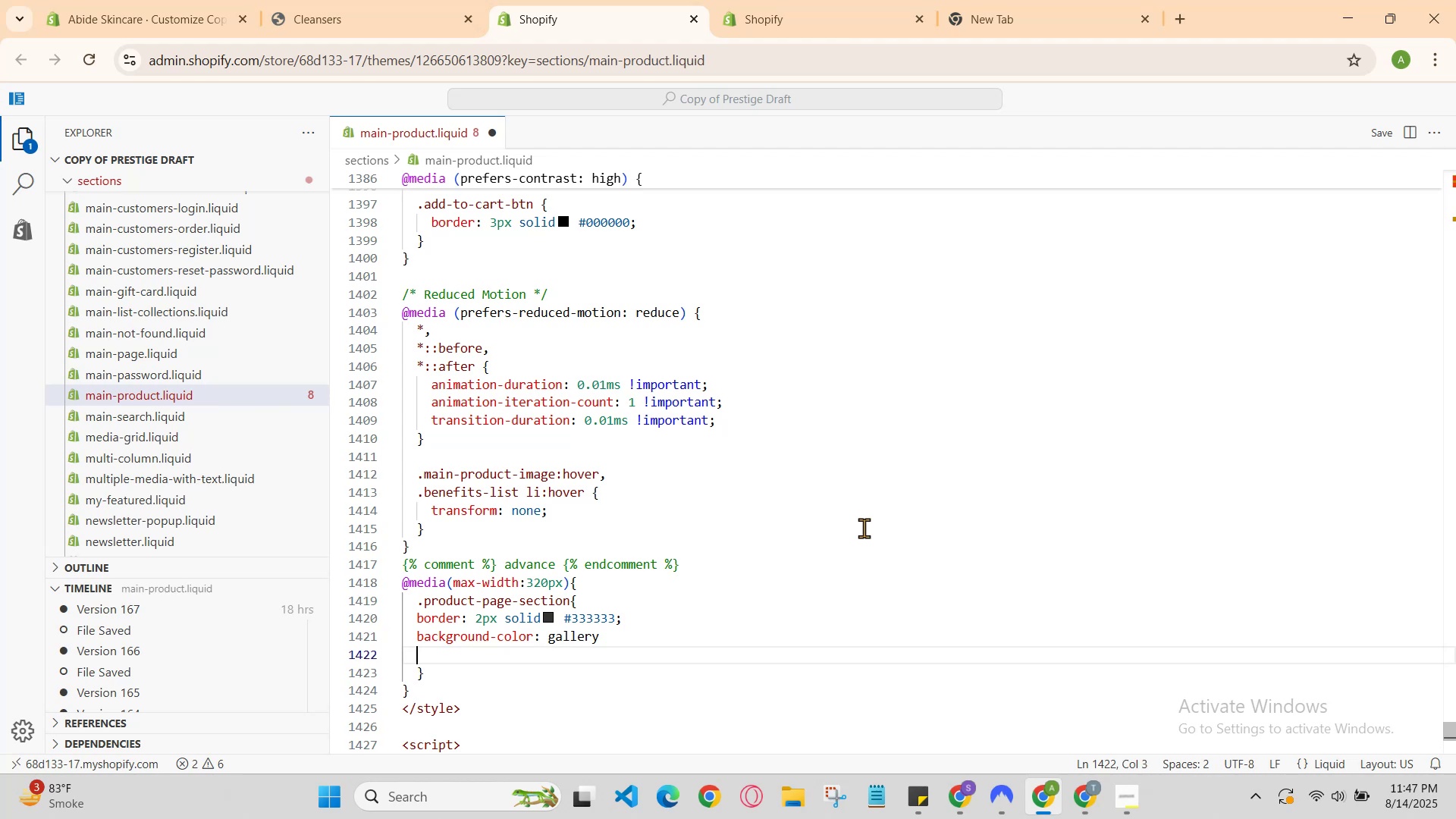 
key(ArrowUp)
 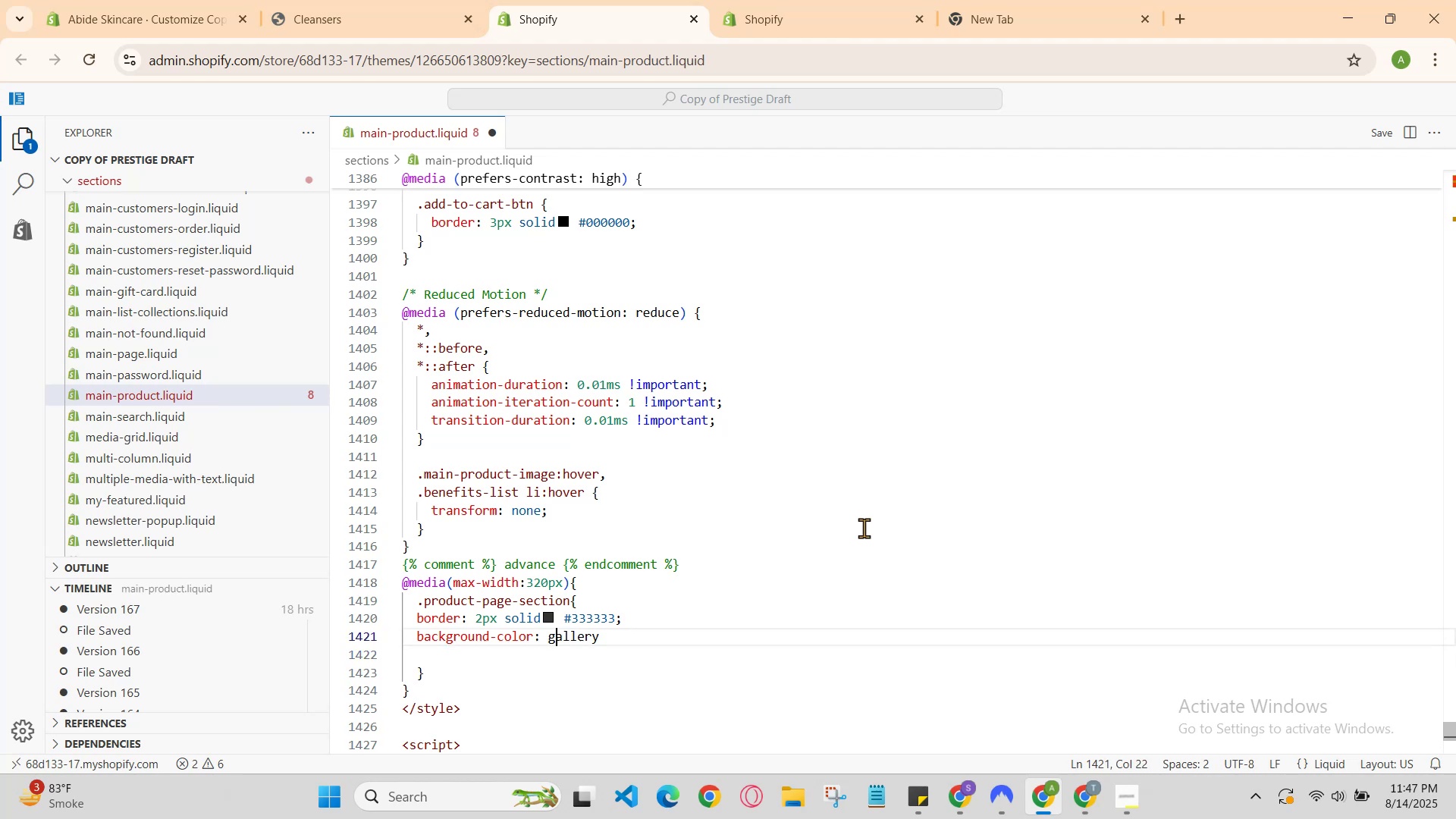 
key(ArrowLeft)
 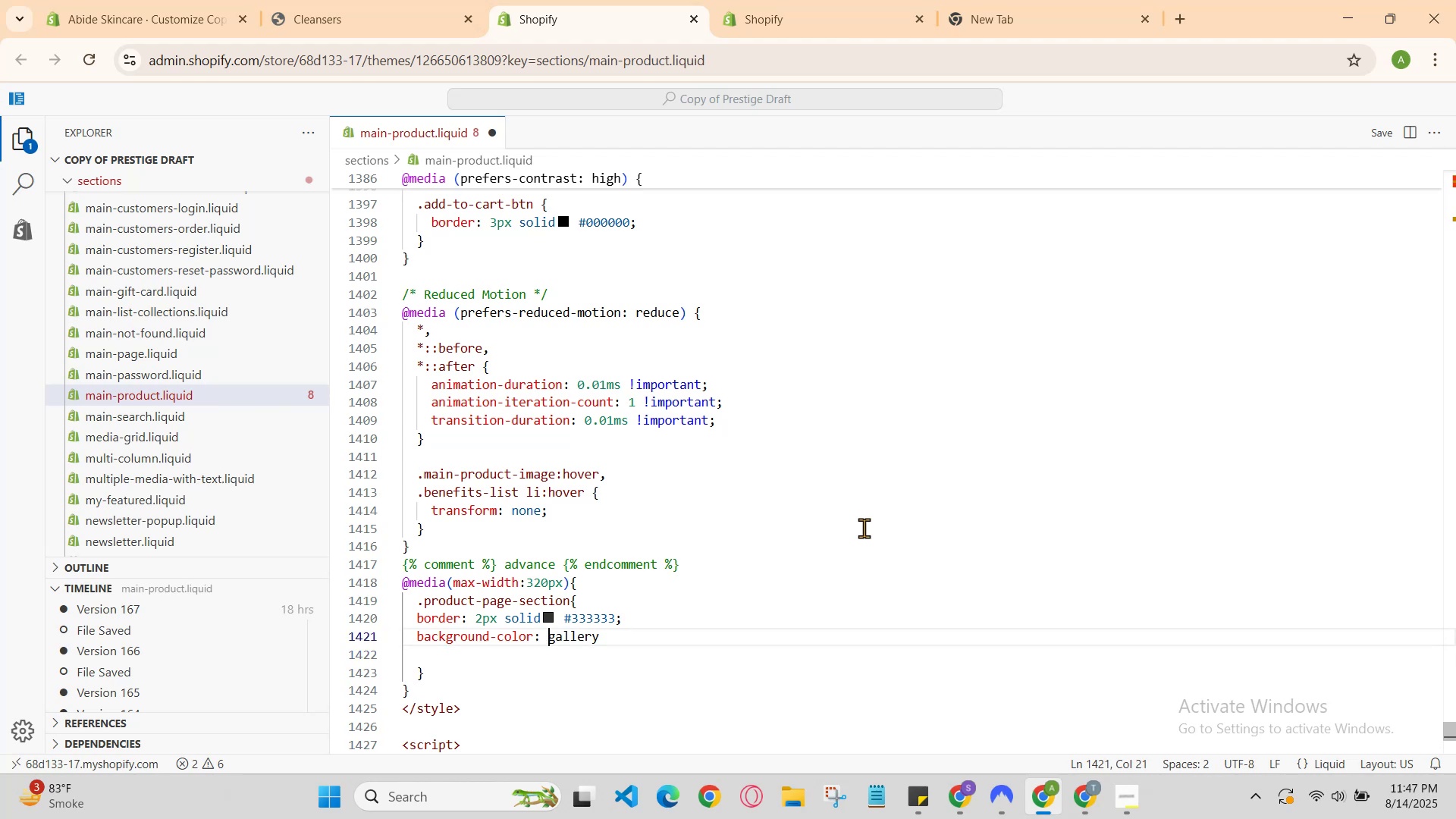 
key(ArrowDown)
 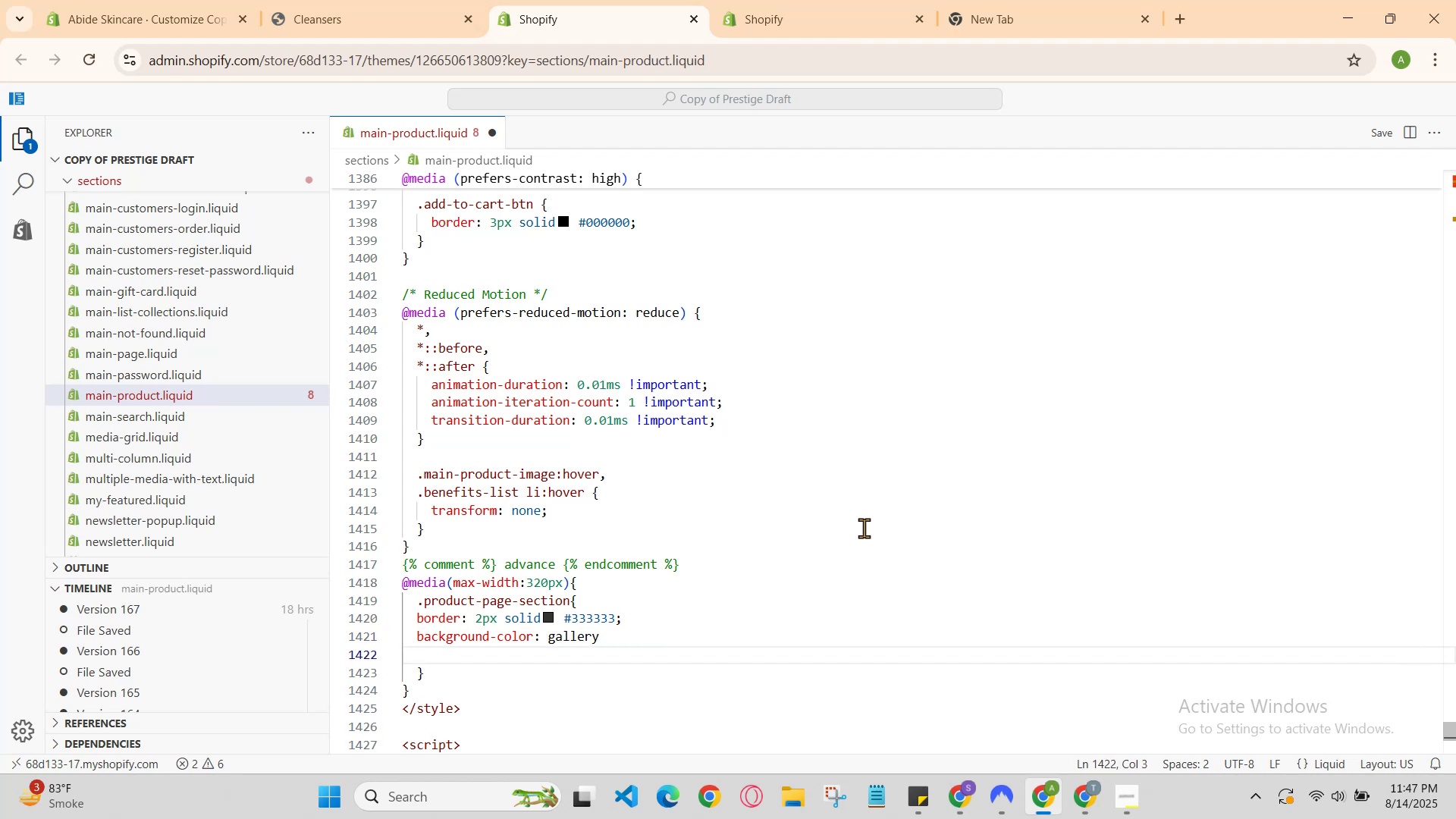 
type(margin)
key(Backspace)
key(Backspace)
key(Backspace)
type(gin)
key(Backspace)
type(n)
key(Backspace)
type(n )
key(Backspace)
type(-)
key(Backspace)
key(Backspace)
key(Backspace)
key(Backspace)
key(Backspace)
key(Backspace)
key(Backspace)
type(margin-boo)
 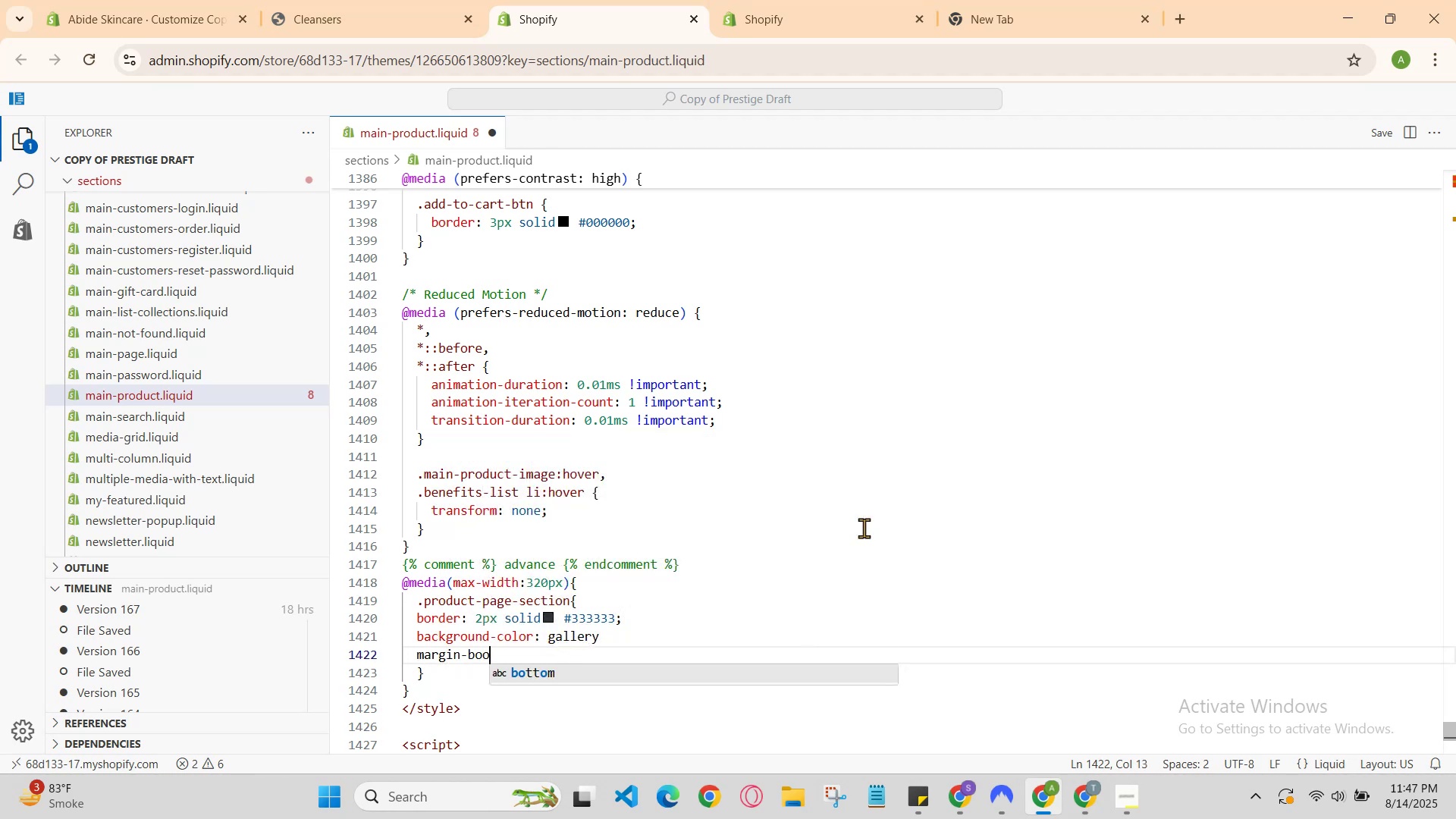 
key(Enter)
 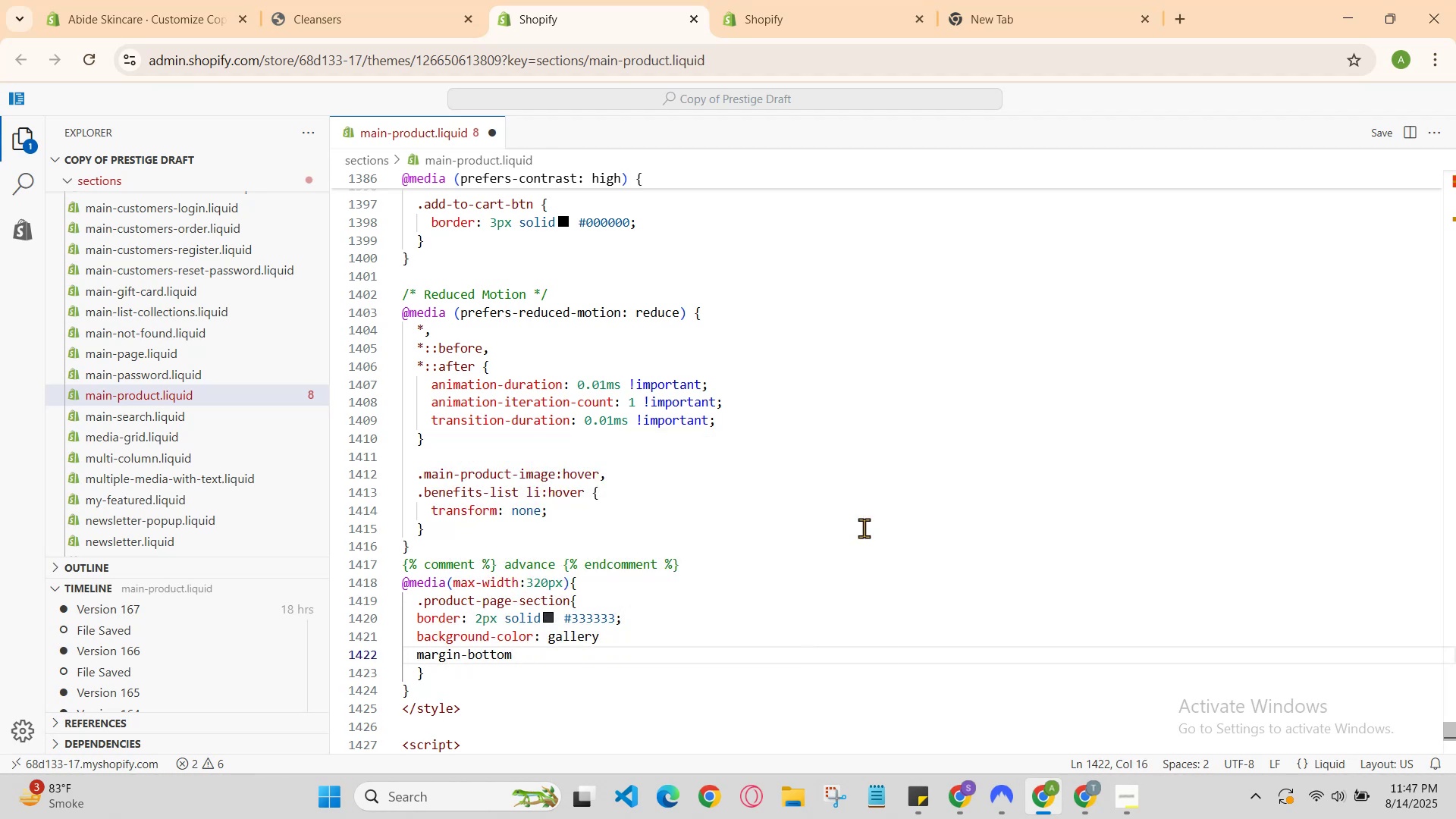 
hold_key(key=ShiftRight, duration=0.7)
 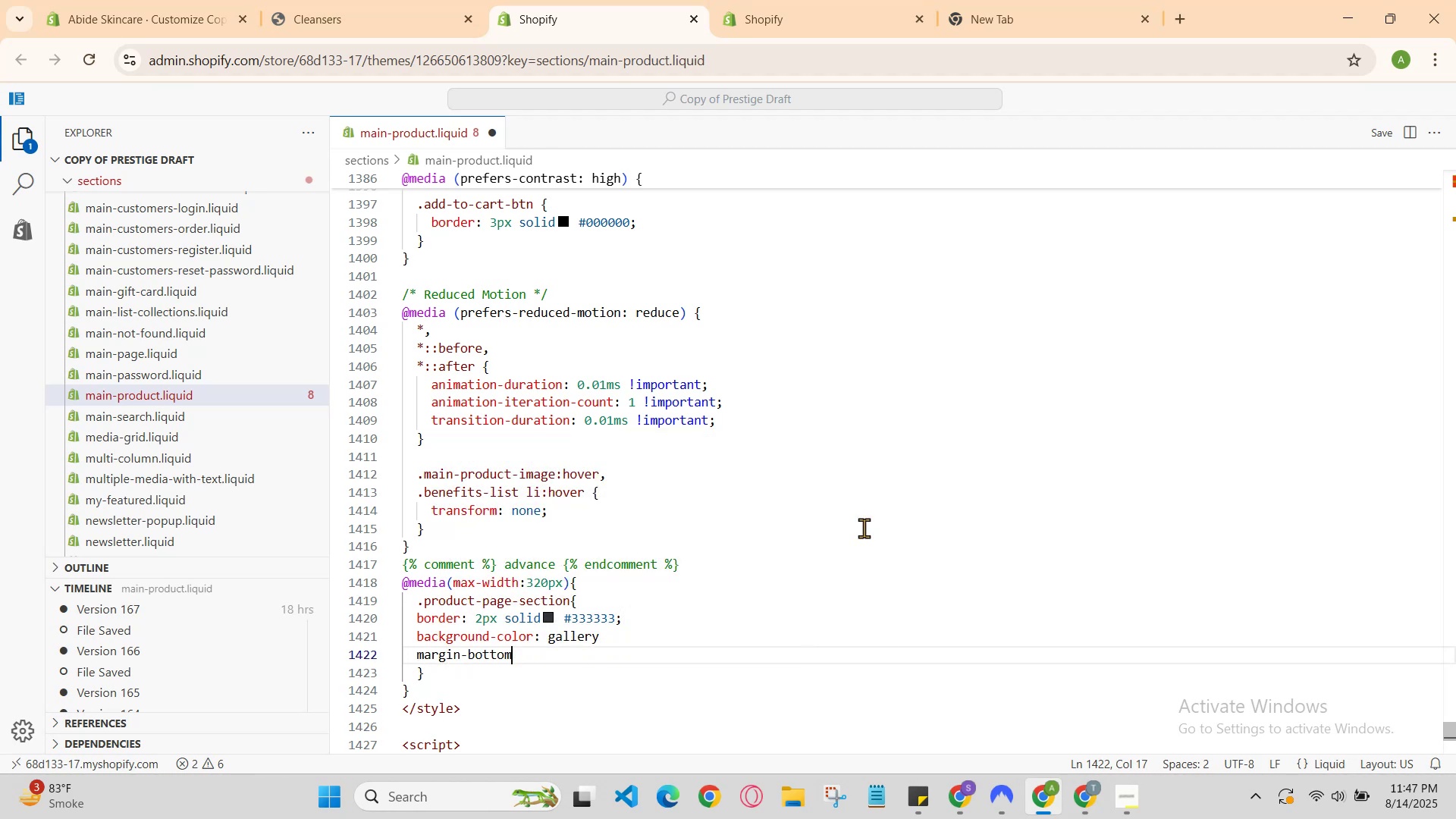 
hold_key(key=Semicolon, duration=0.39)
 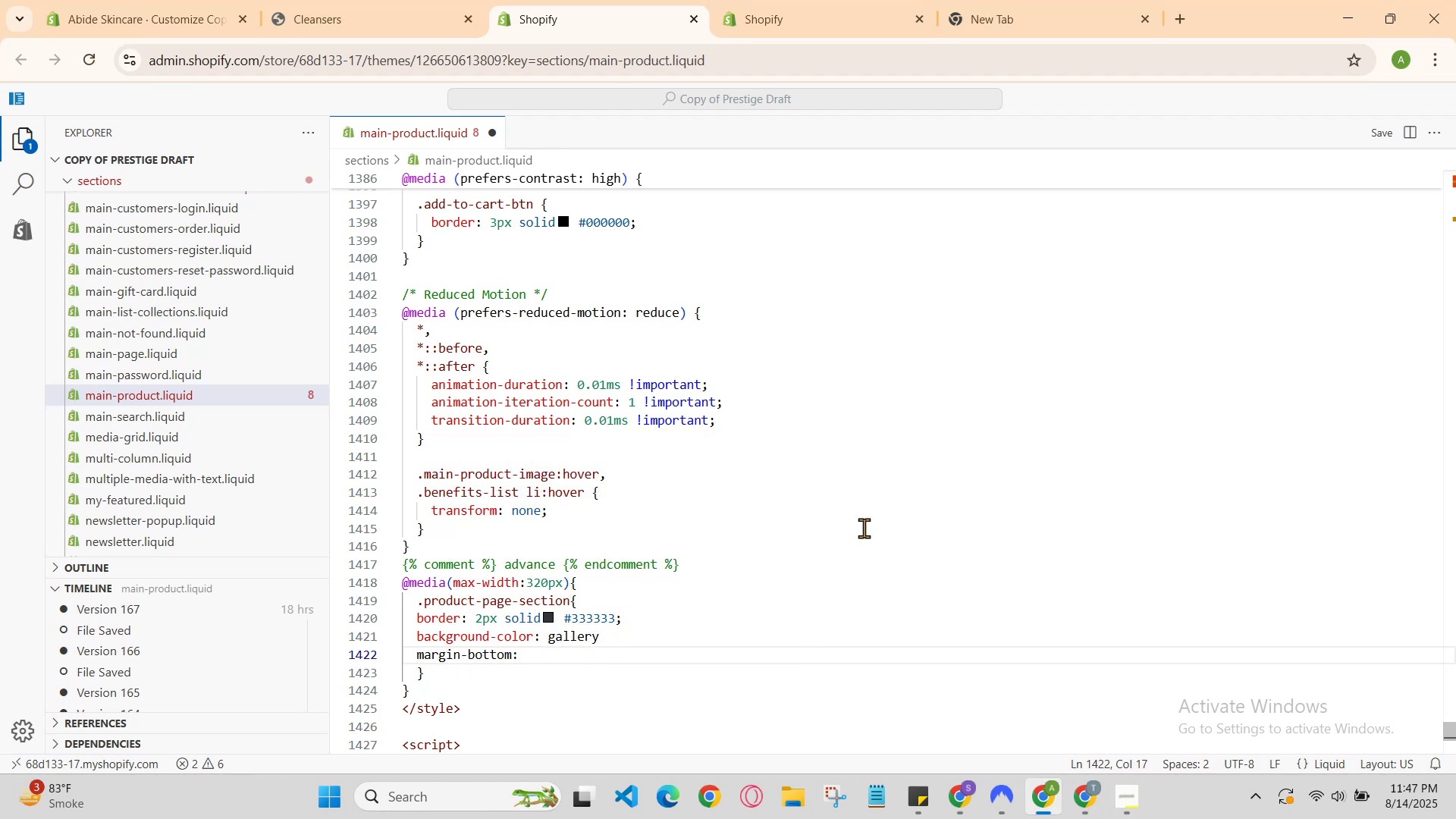 
hold_key(key=Backspace, duration=0.64)
 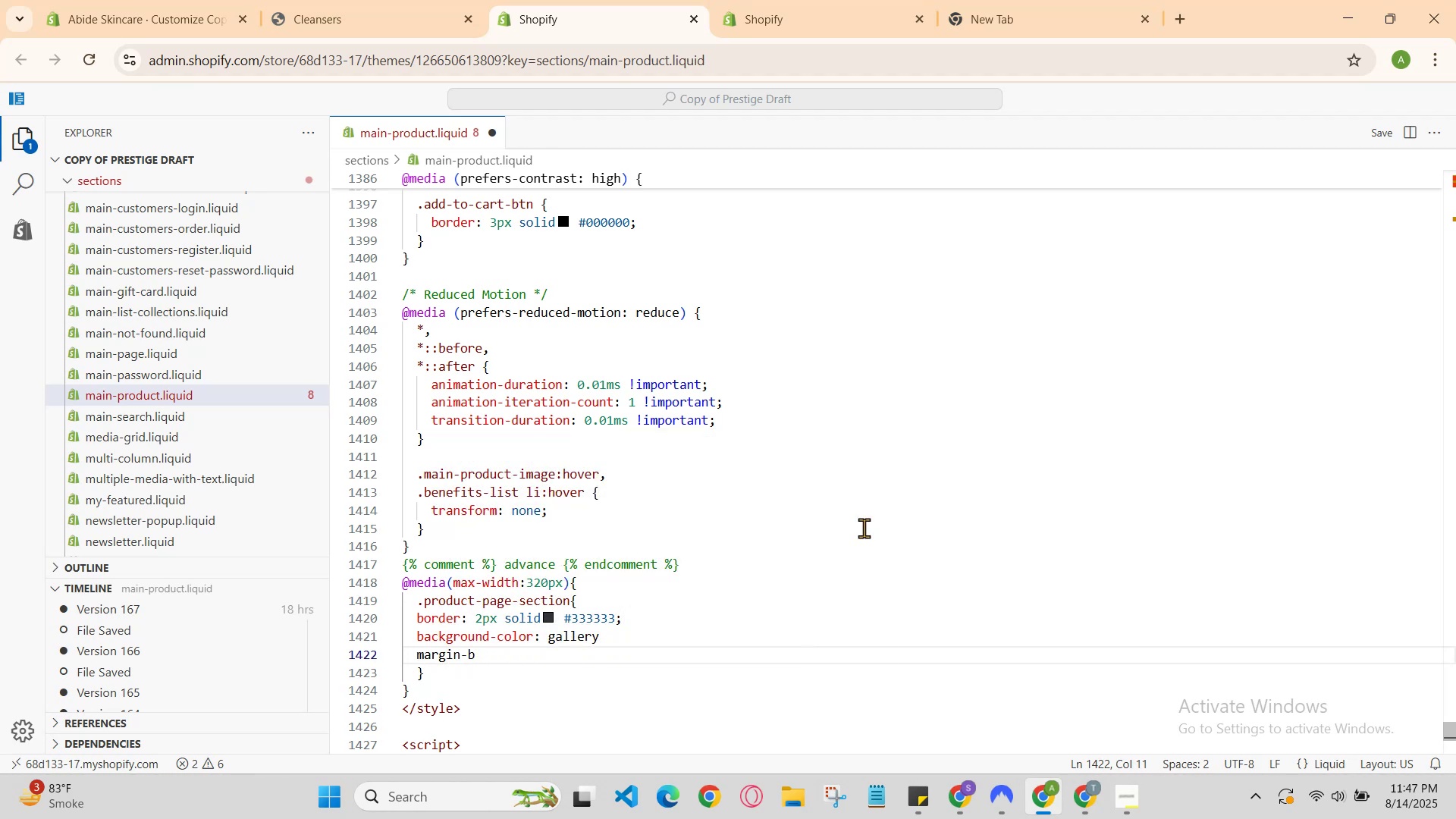 
key(Backspace)
 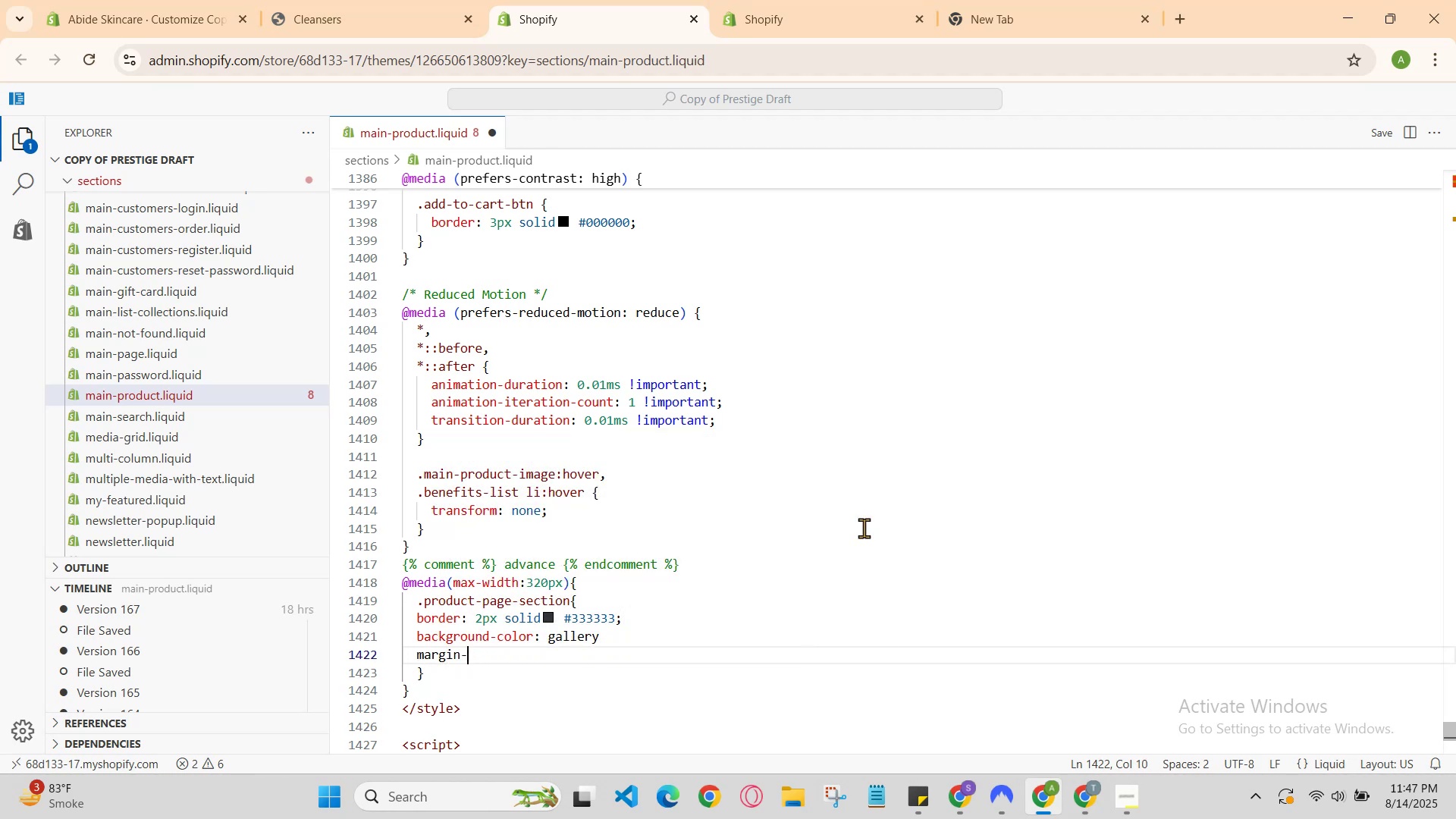 
key(Backspace)
 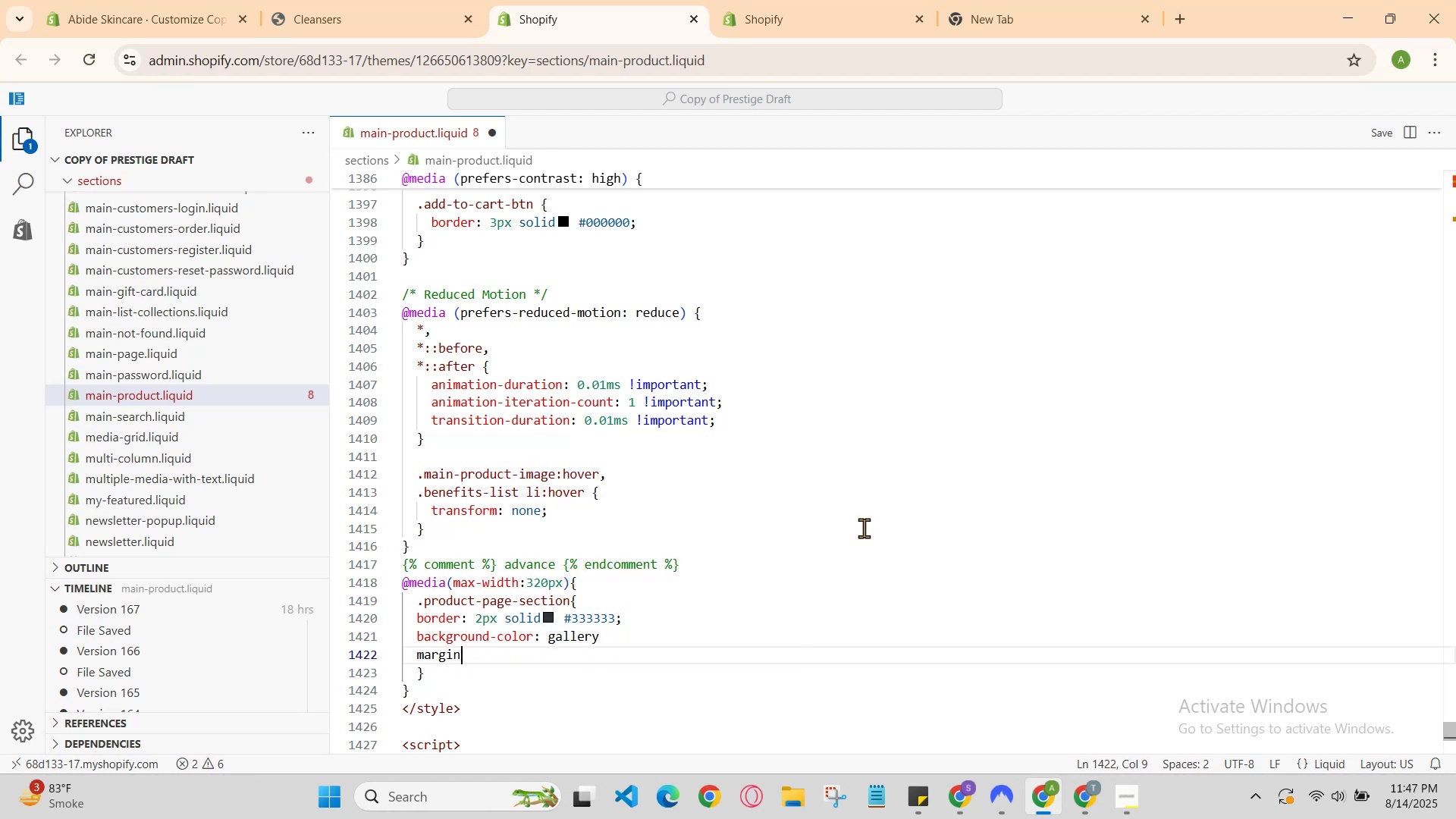 
key(Backspace)
 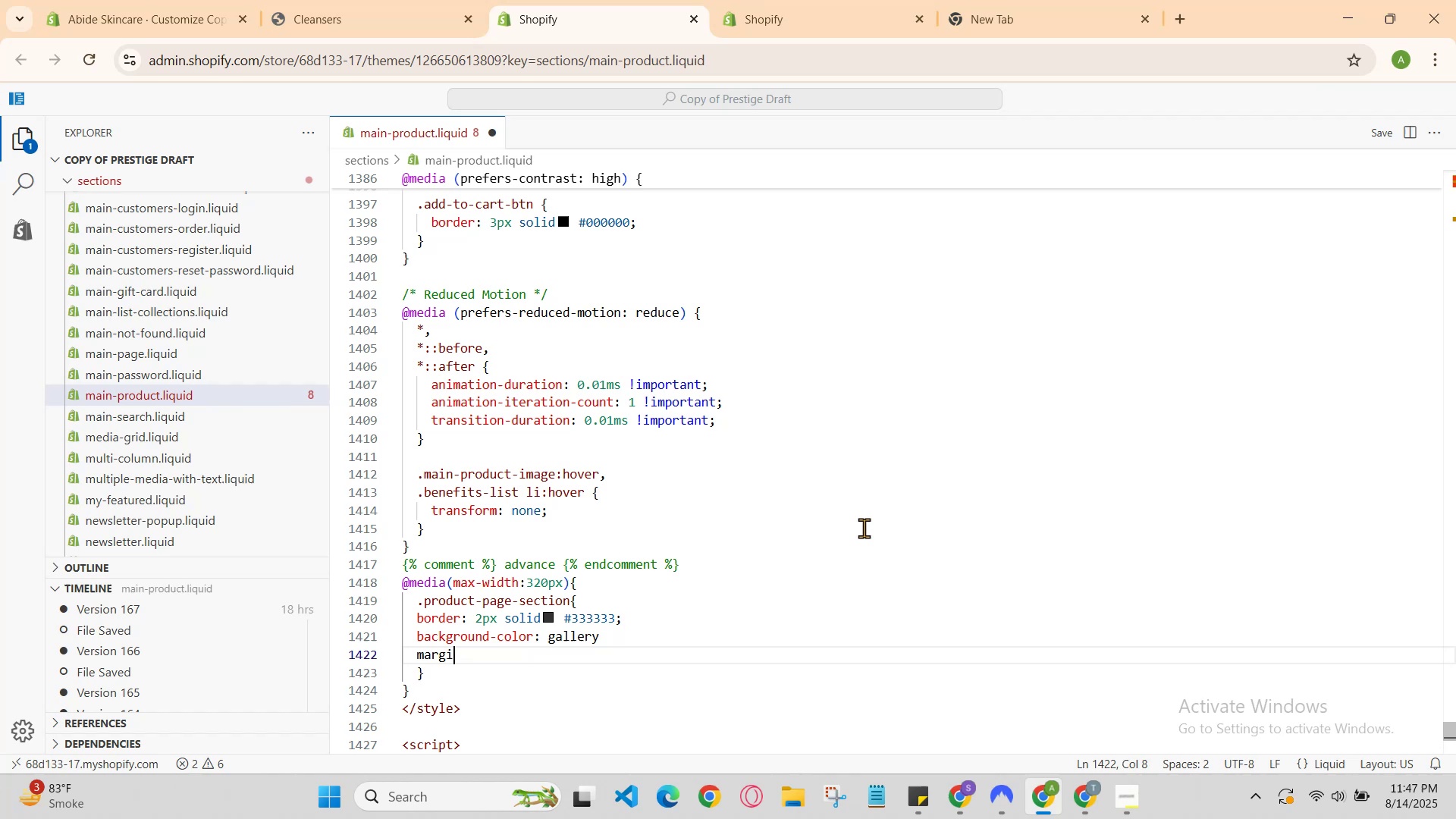 
key(Backspace)
 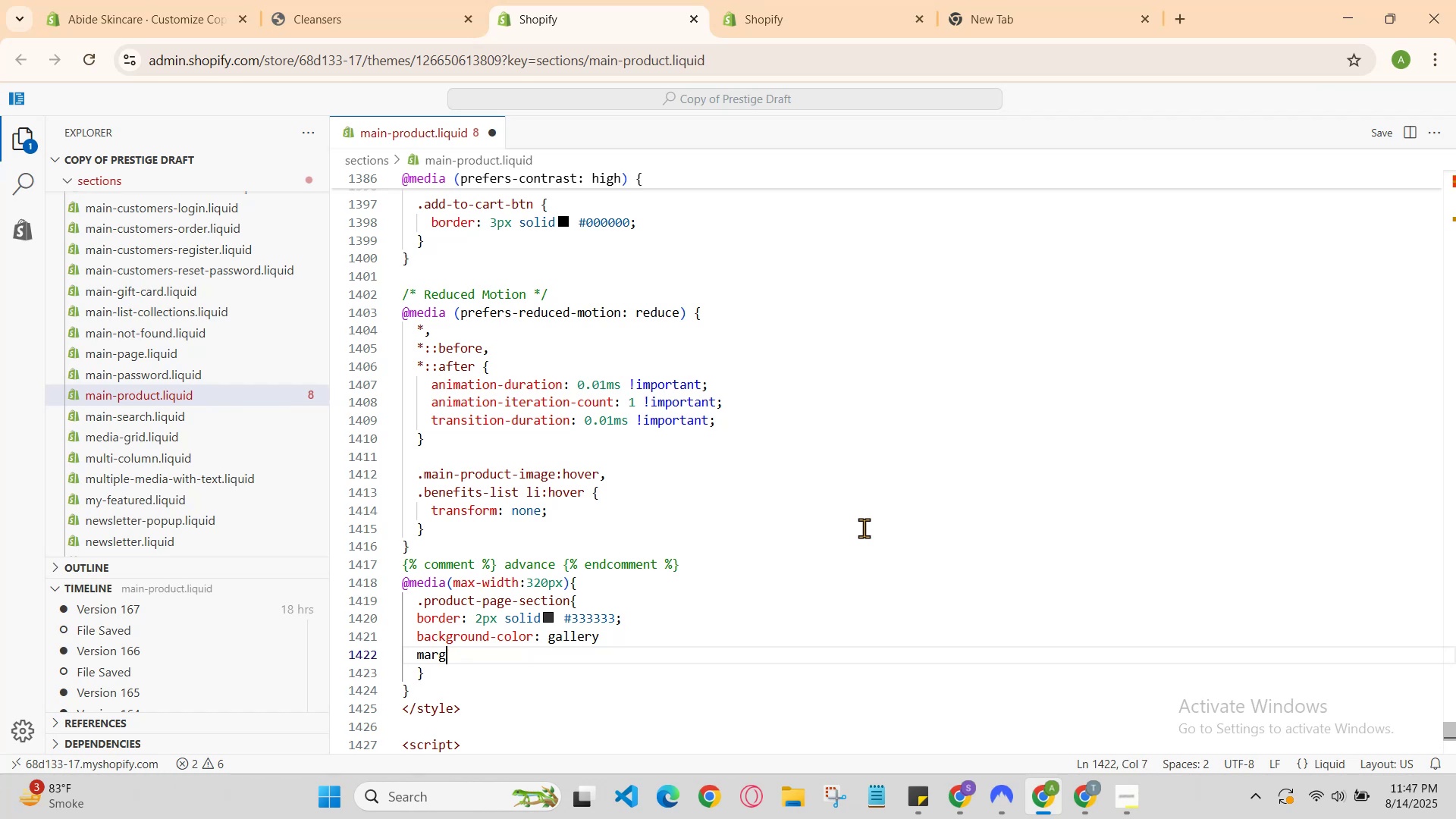 
key(Backspace)
 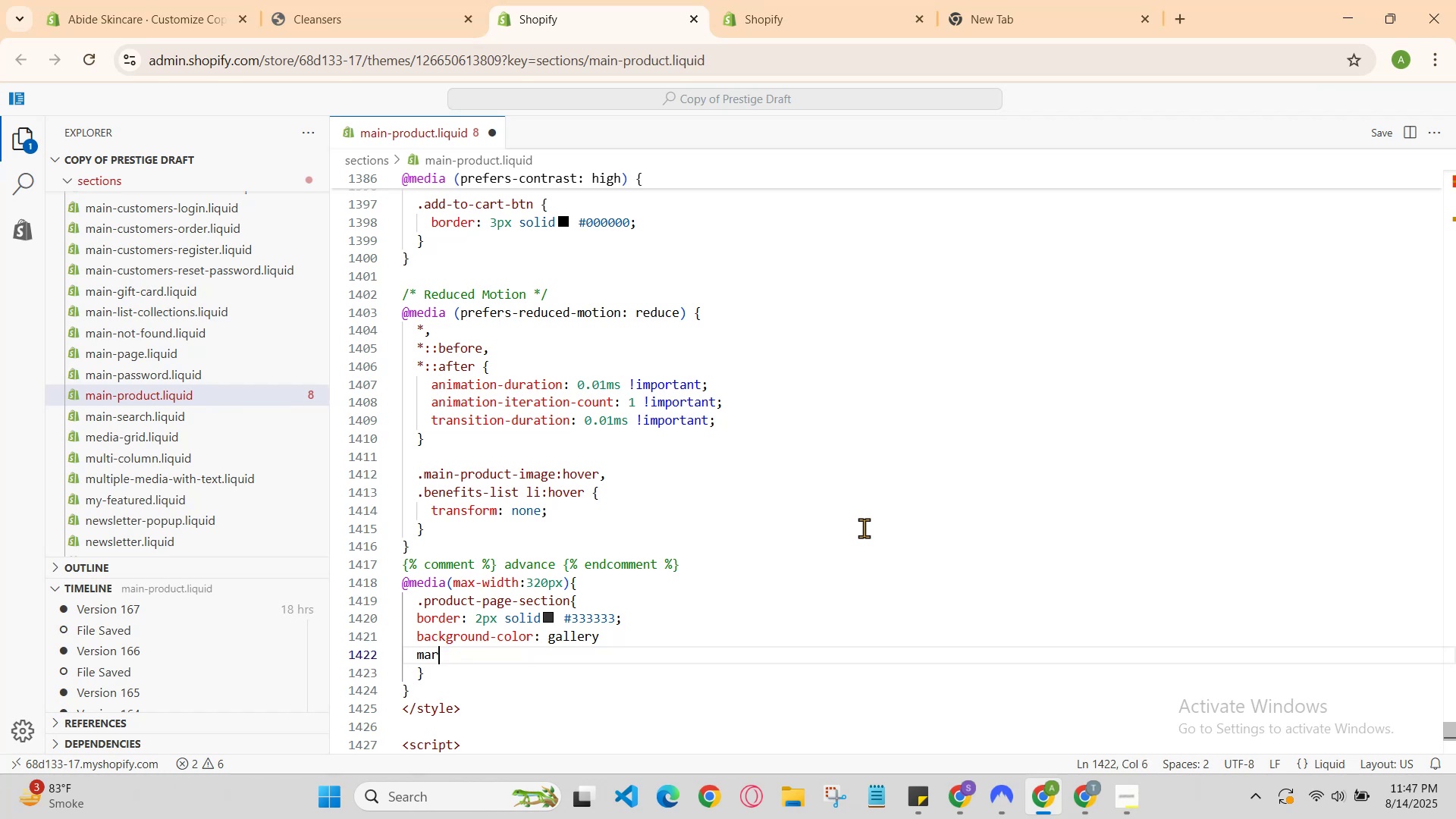 
key(Backspace)
 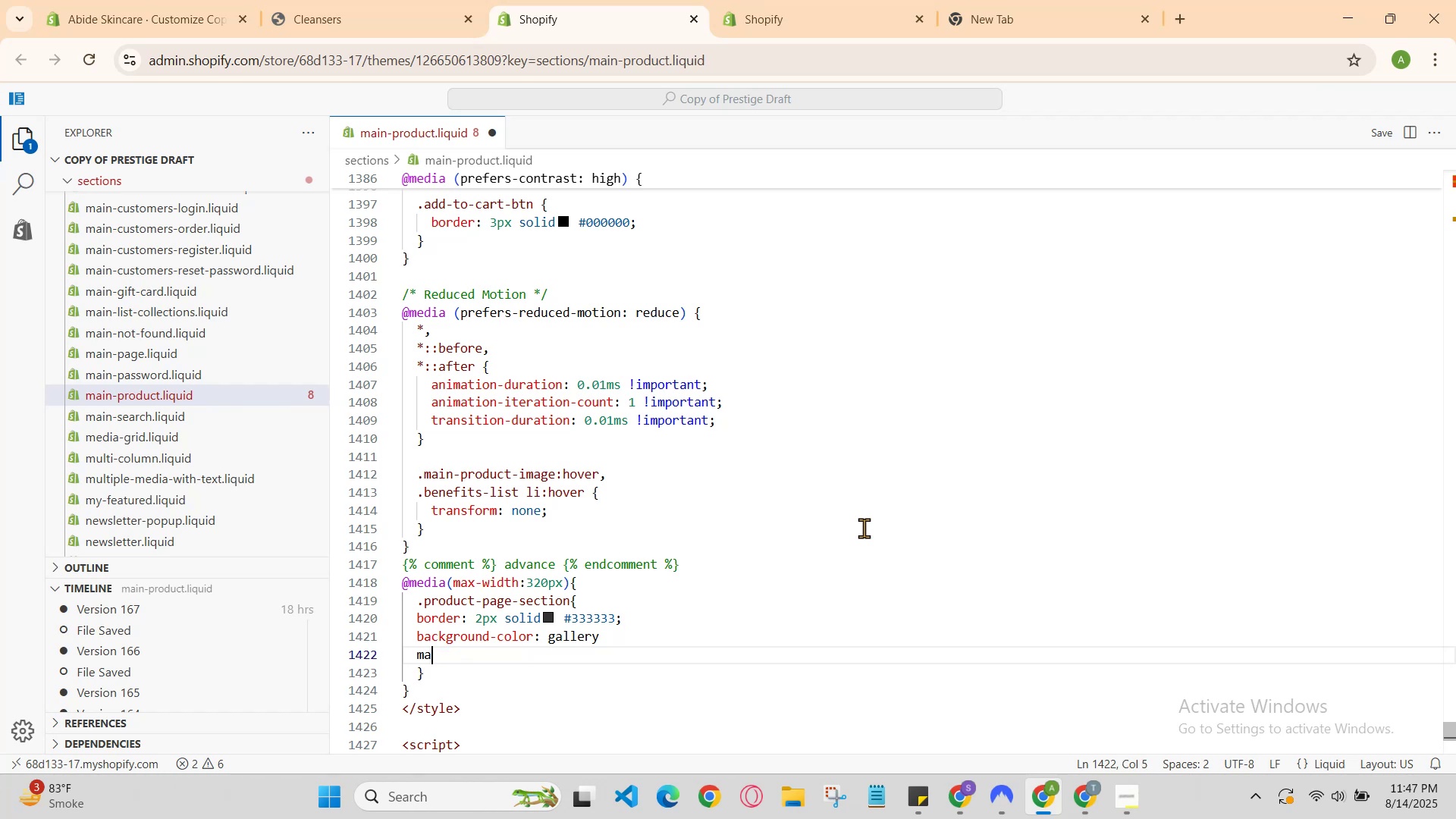 
key(Backspace)
 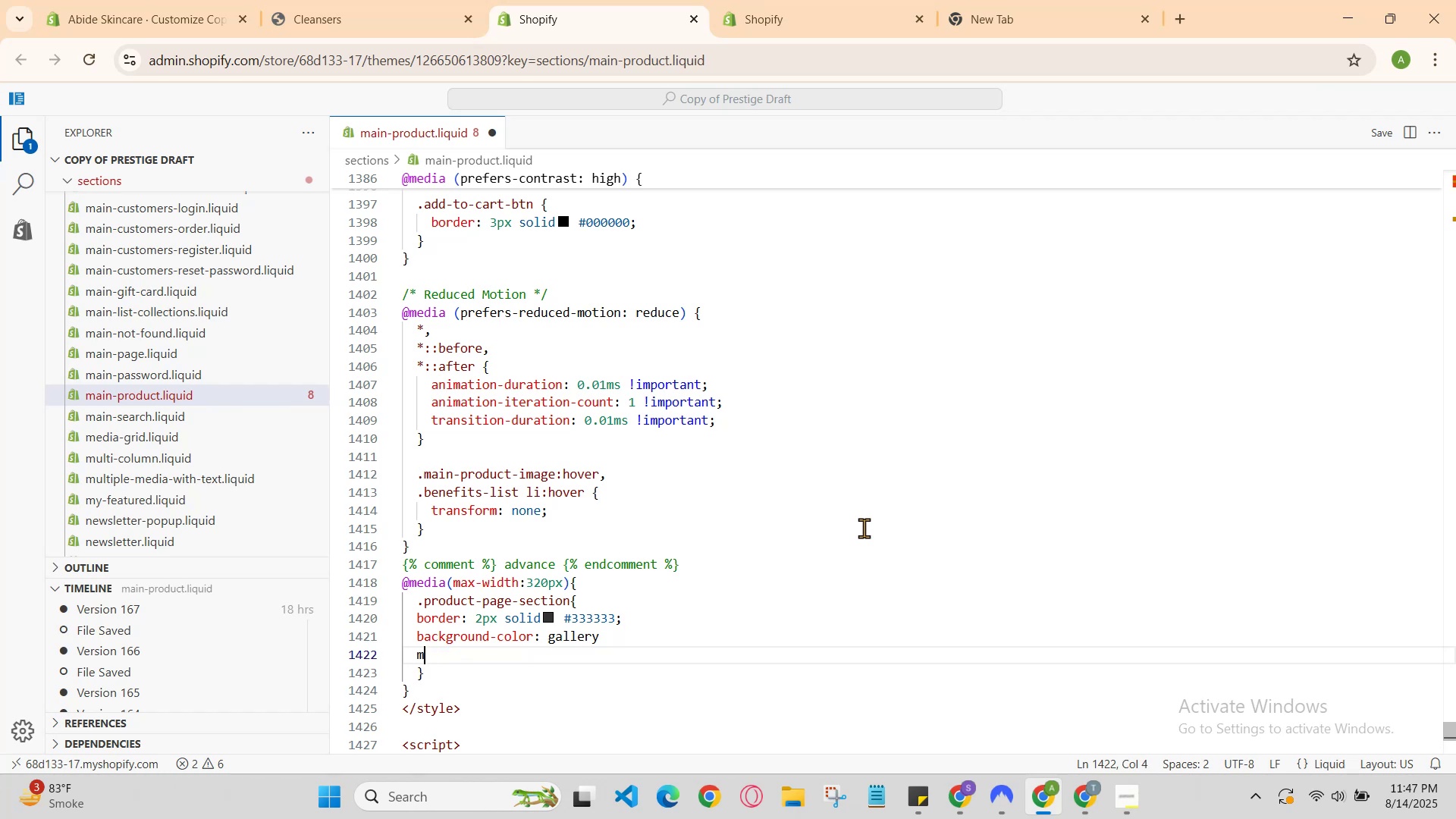 
key(Backspace)
 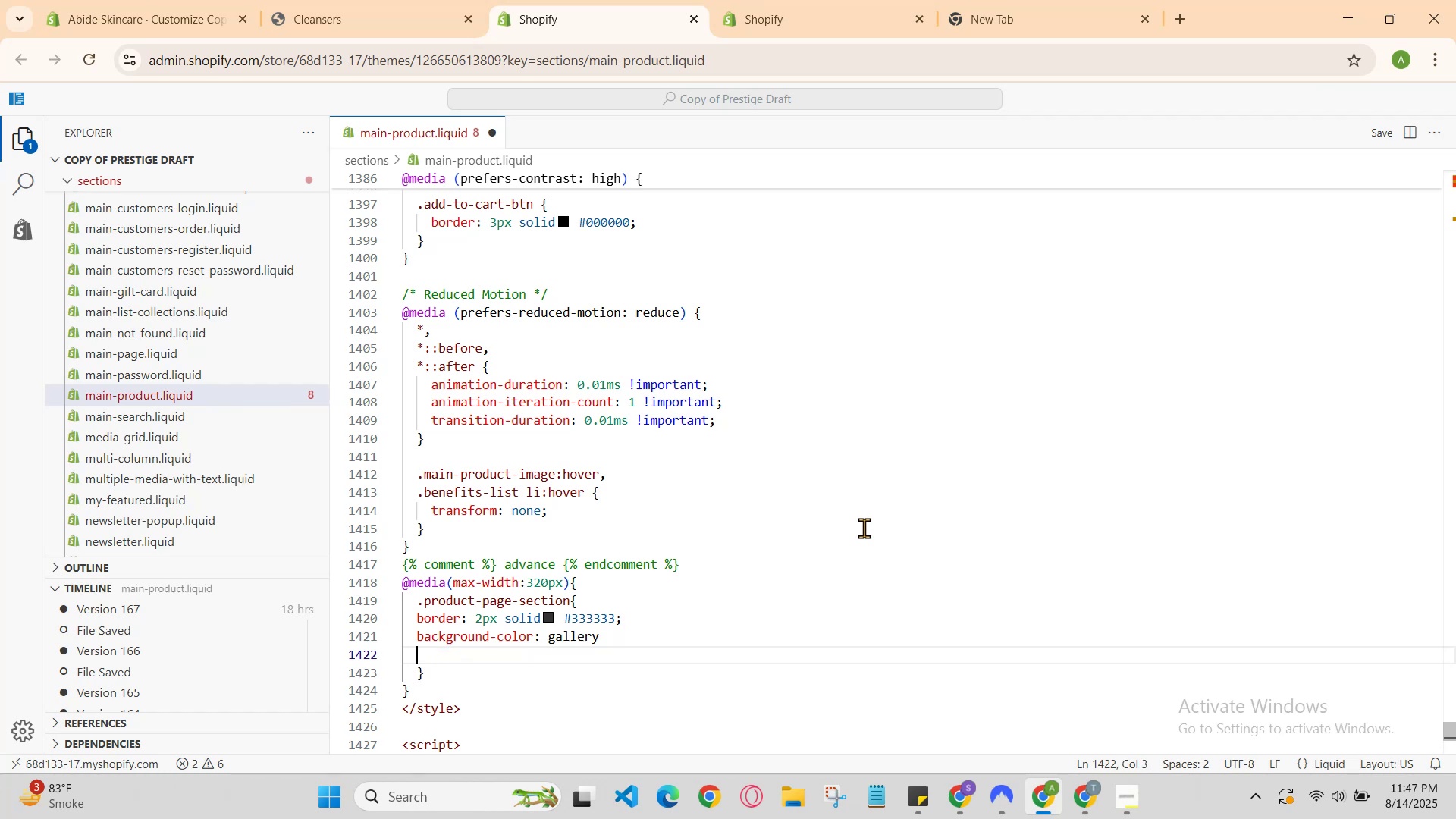 
key(Backspace)
 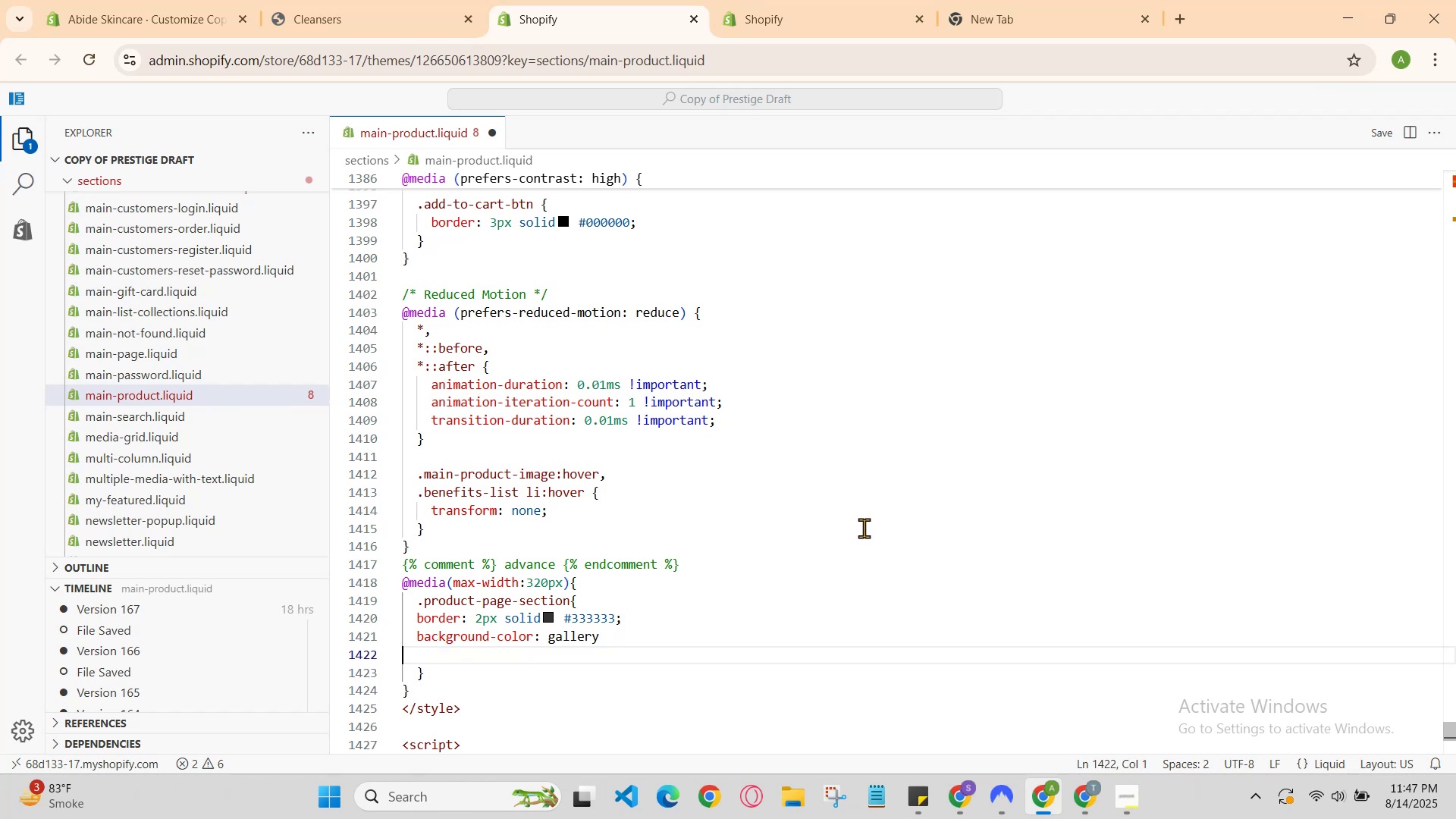 
key(Backspace)
 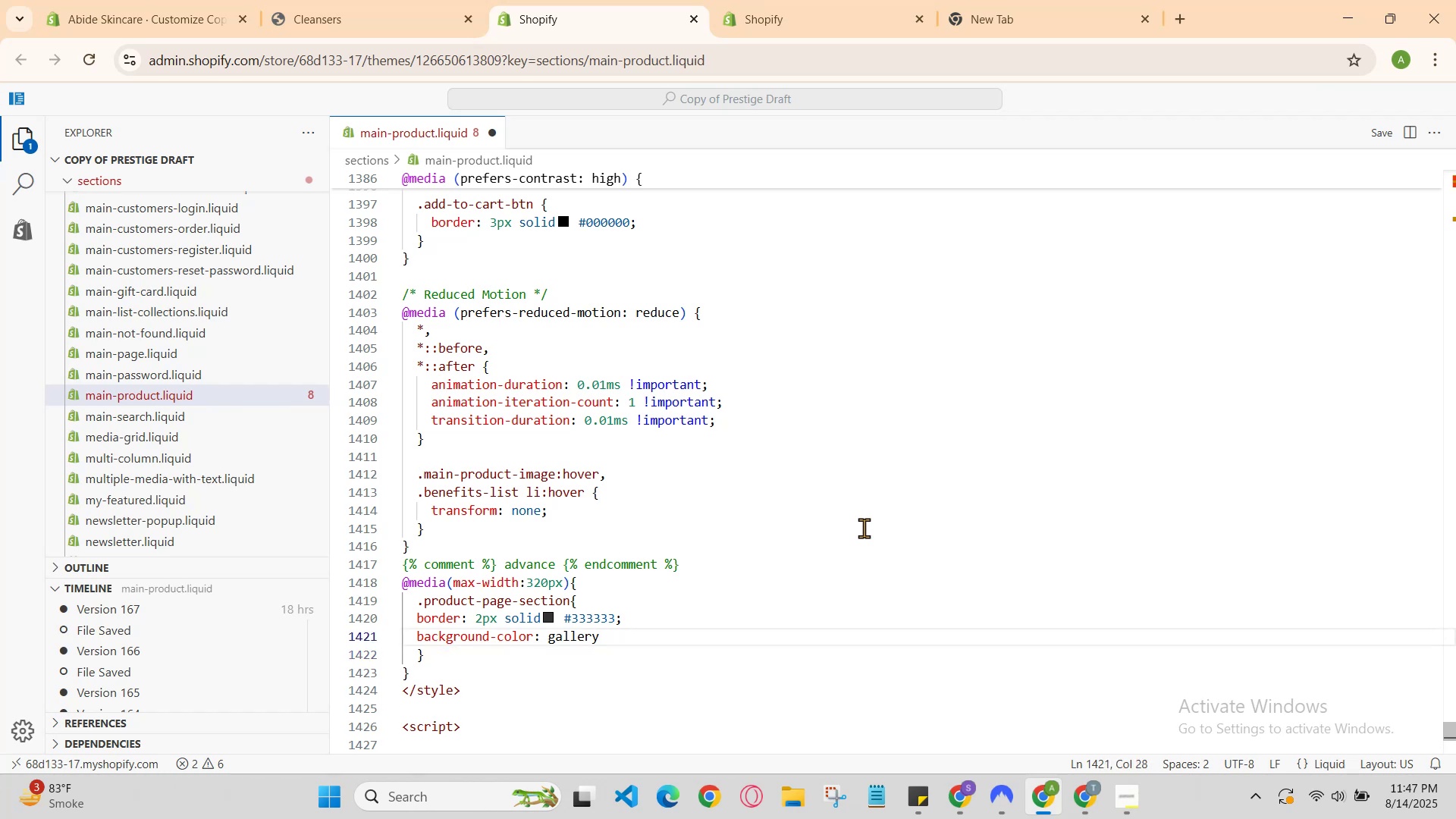 
key(Semicolon)
 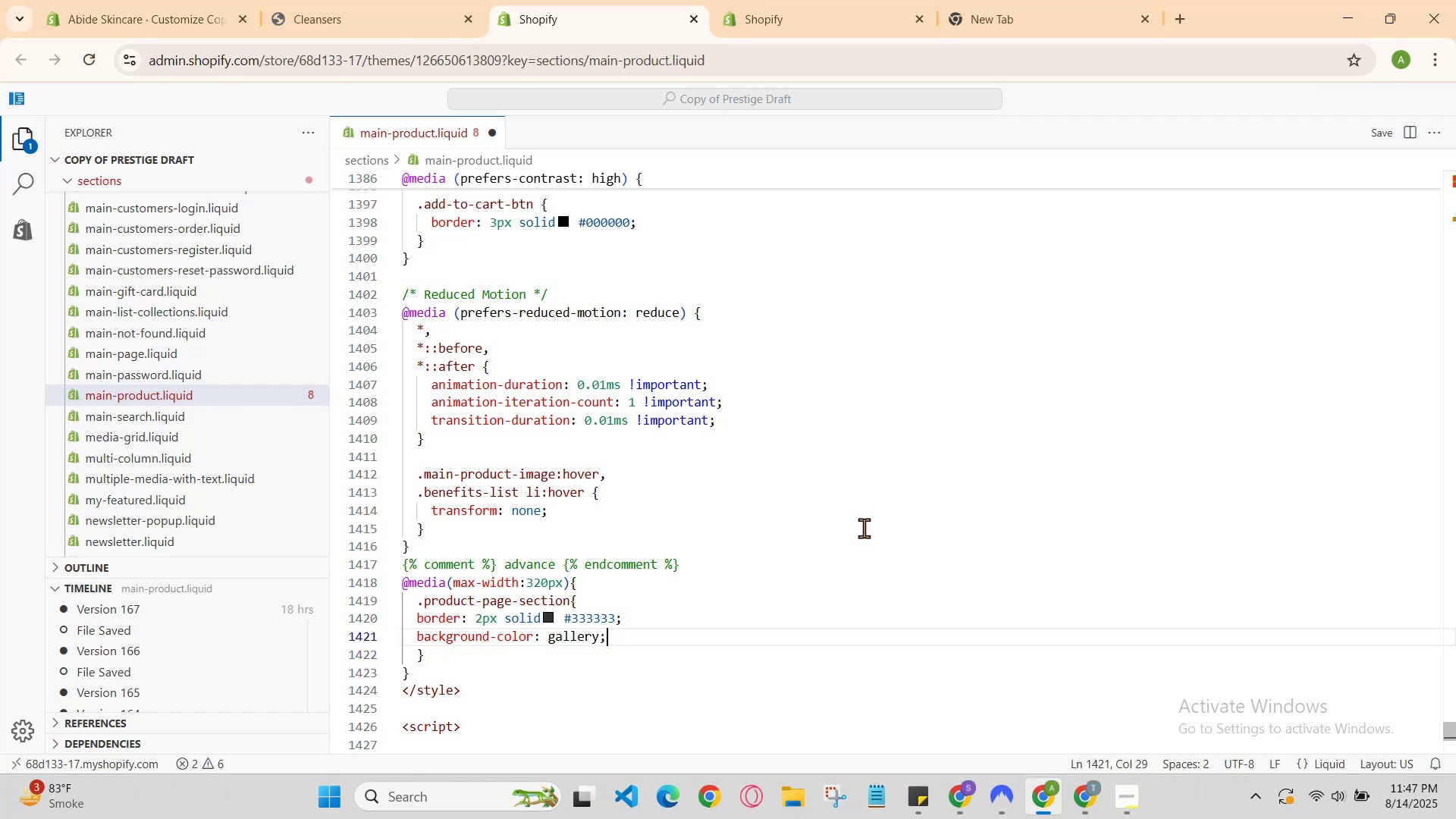 
key(Enter)
 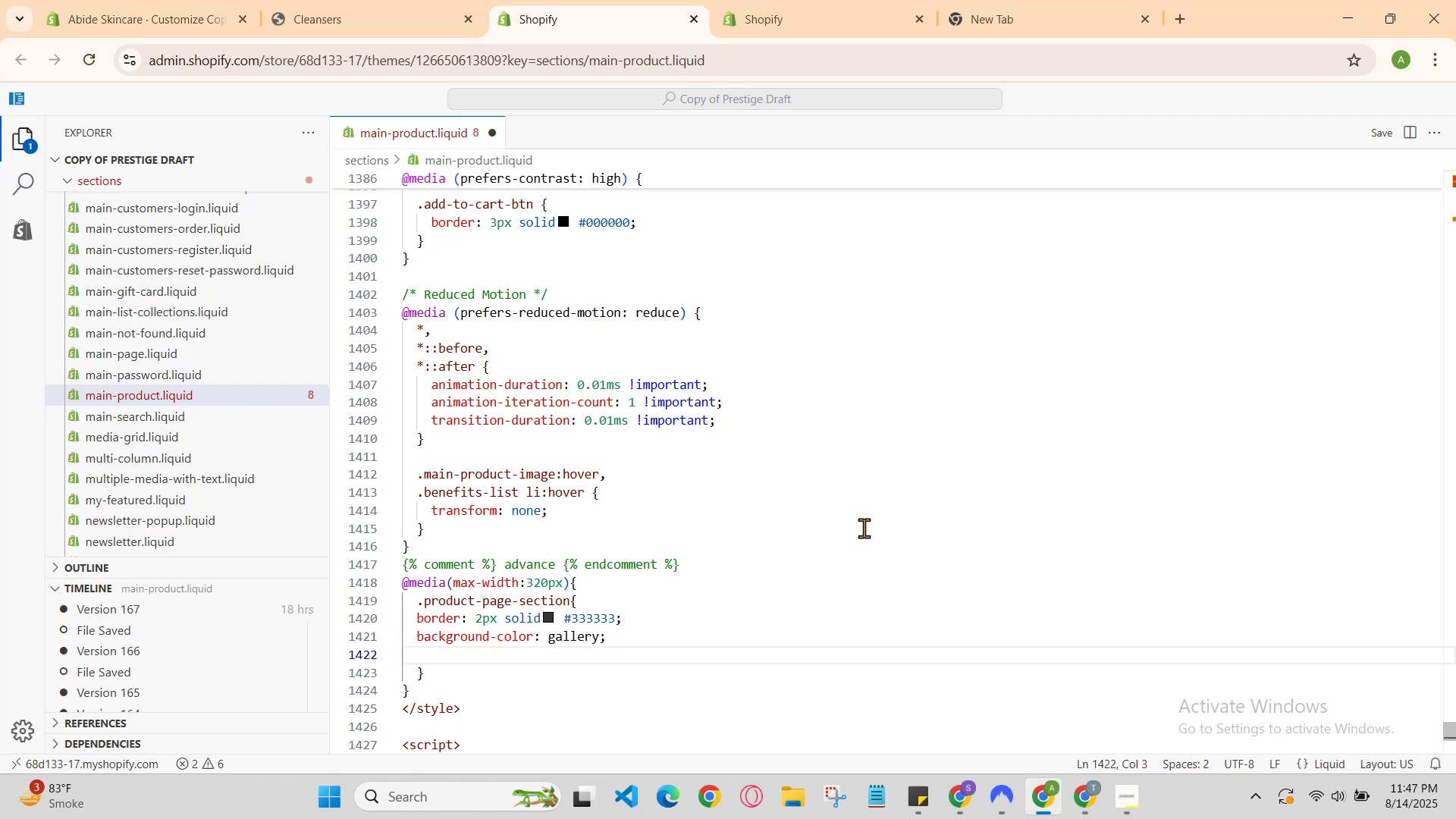 
type(margin-bottm)
 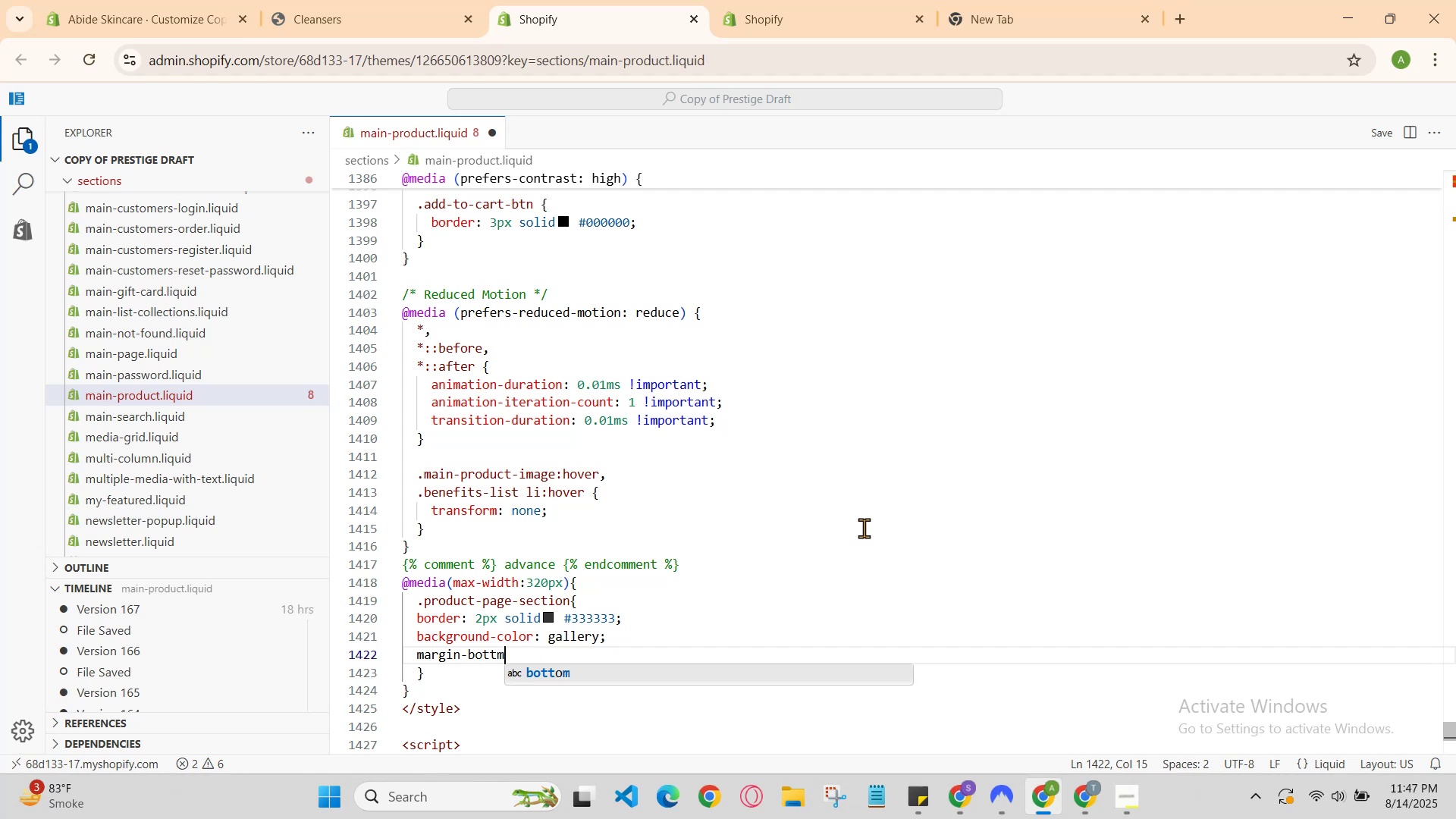 
key(Enter)
 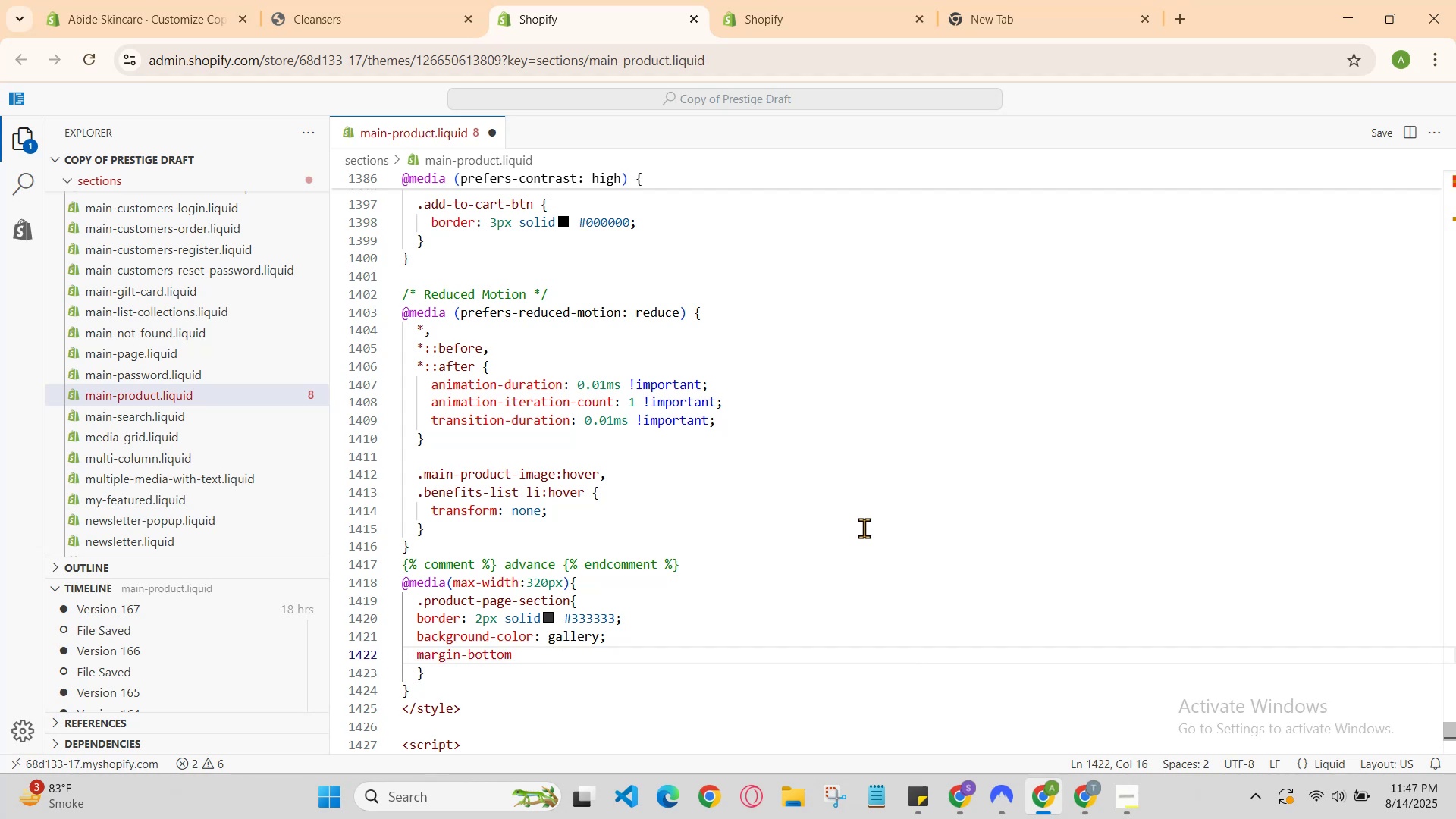 
hold_key(key=ShiftRight, duration=0.57)
 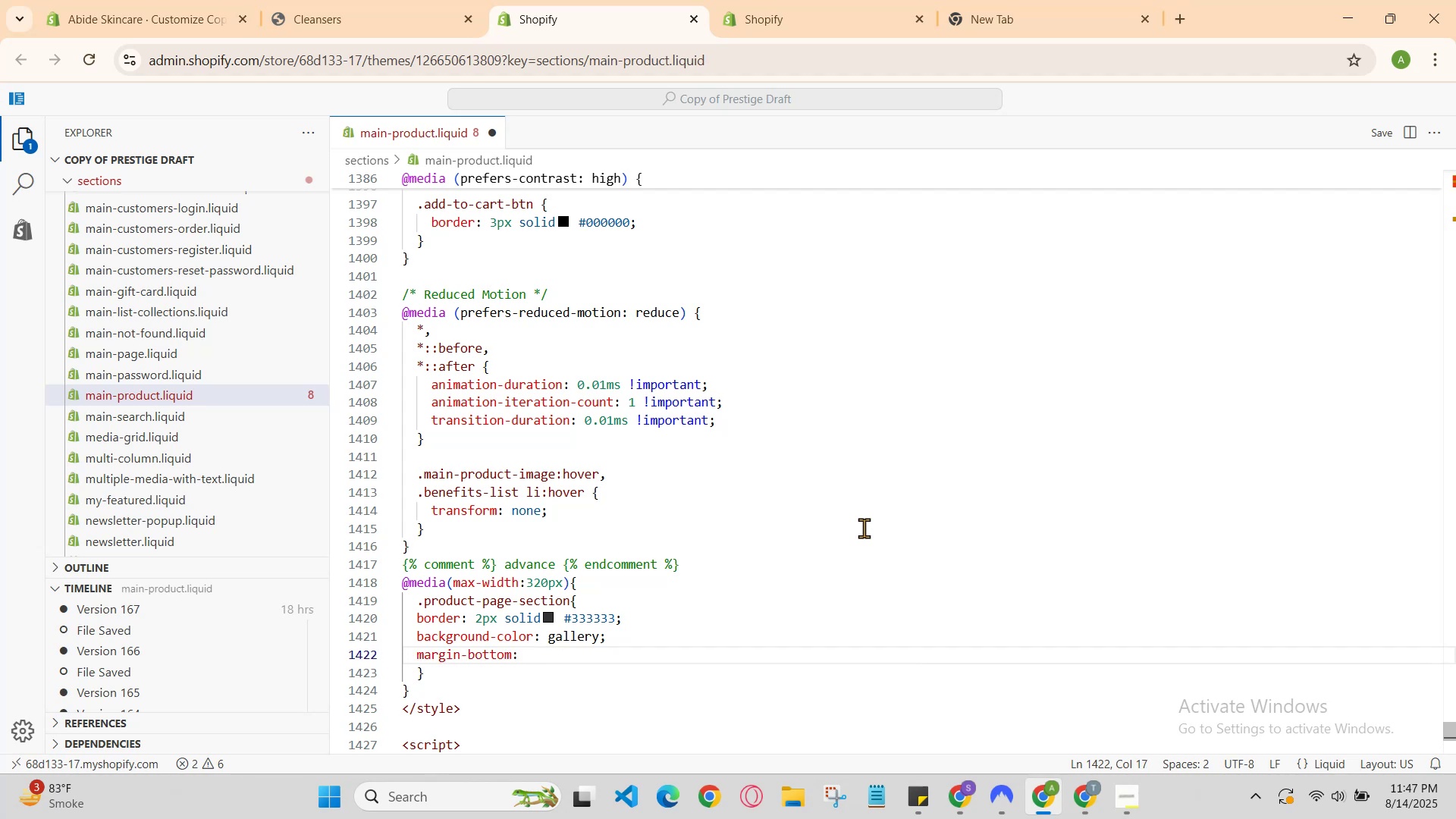 
hold_key(key=Semicolon, duration=0.3)
 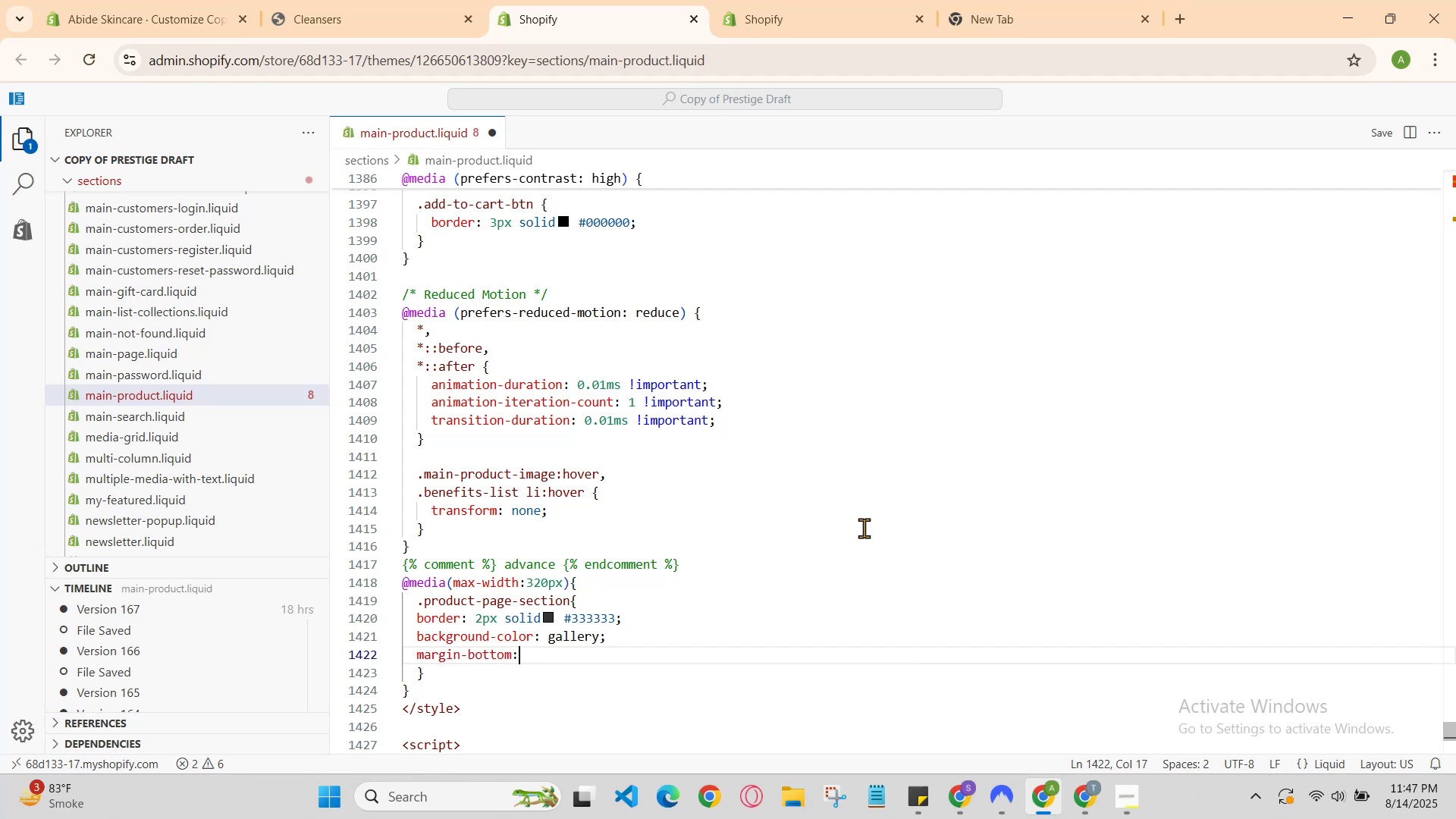 
key(ArrowUp)
 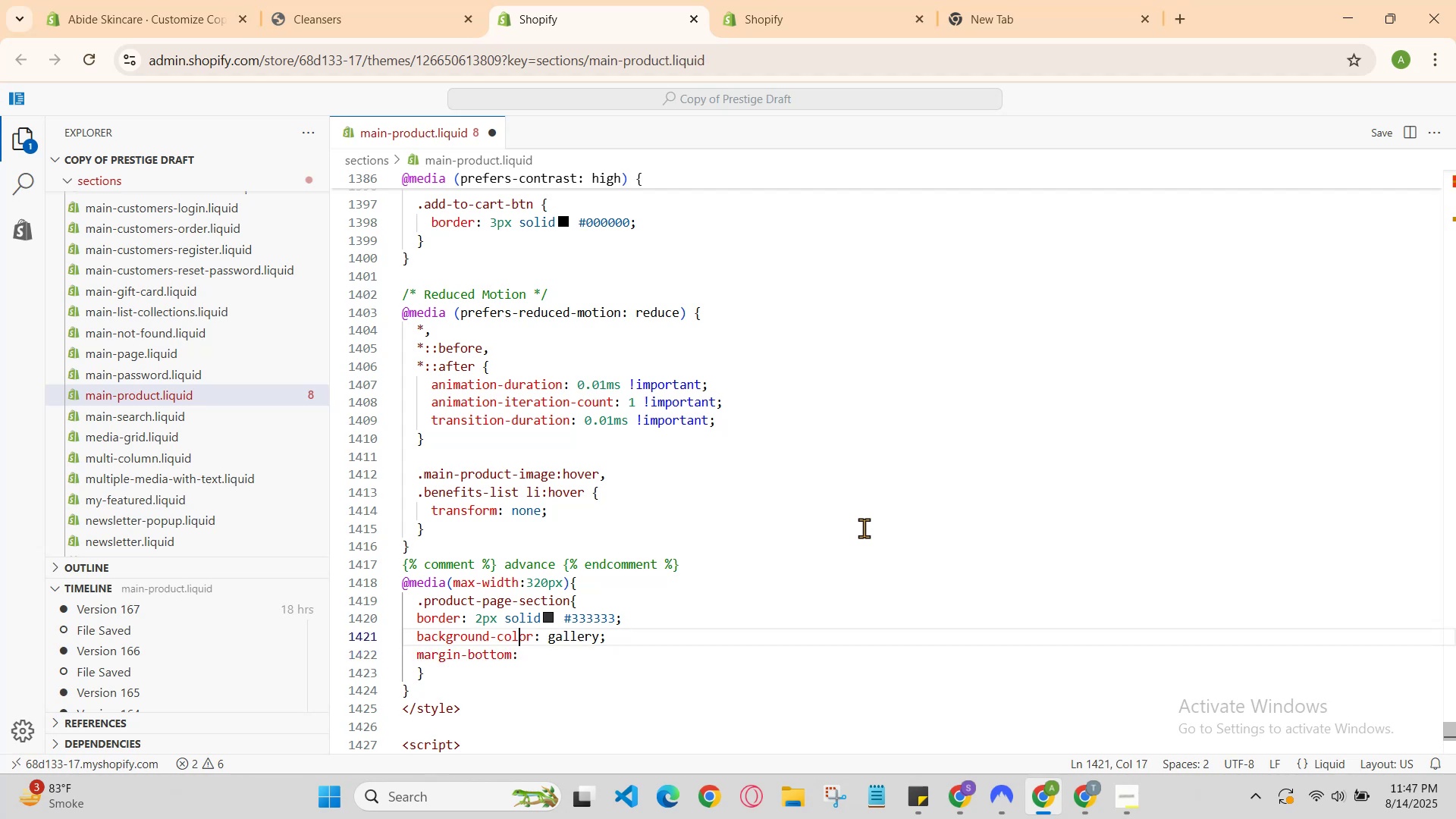 
key(ArrowRight)
 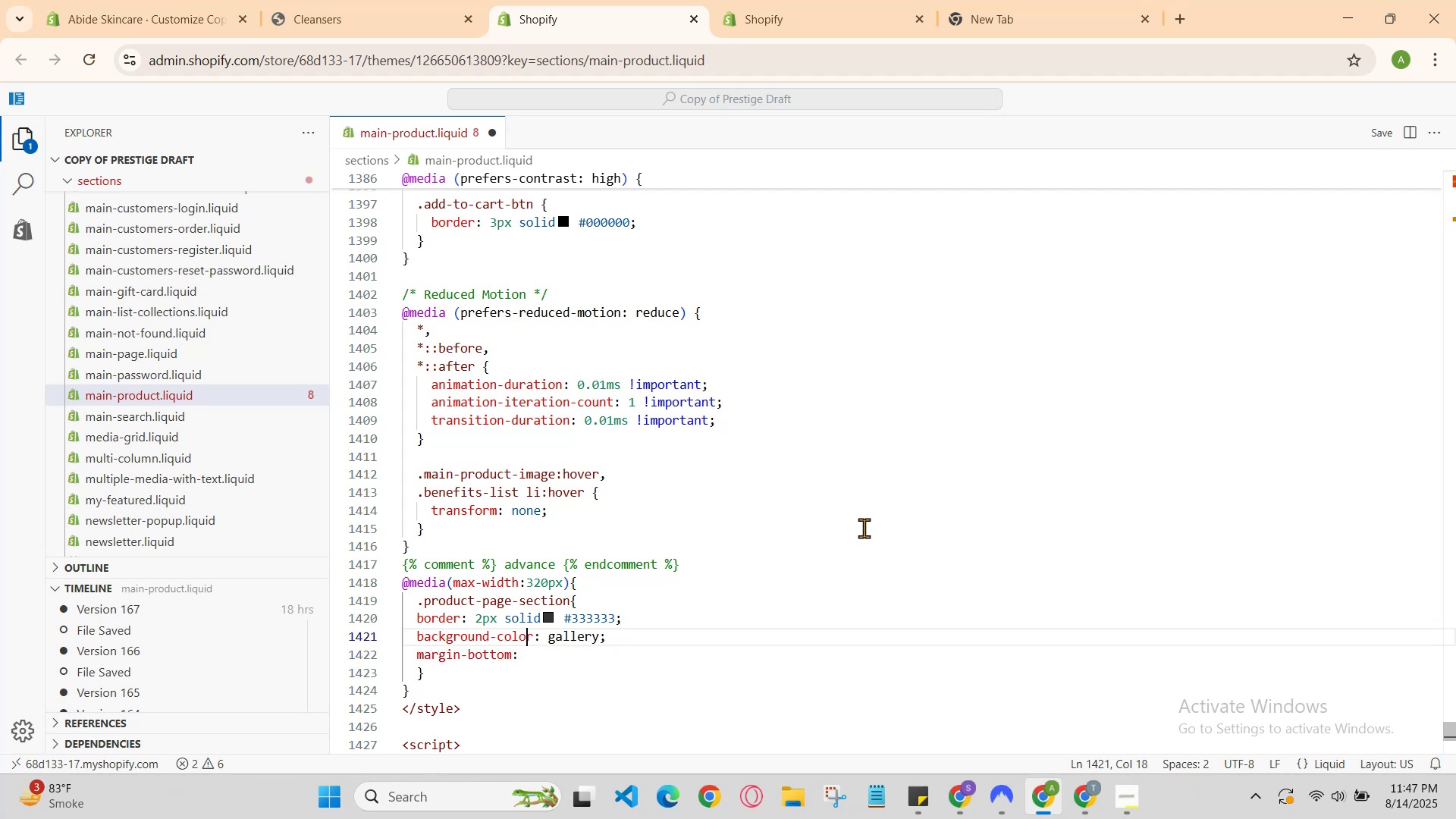 
key(ArrowRight)
 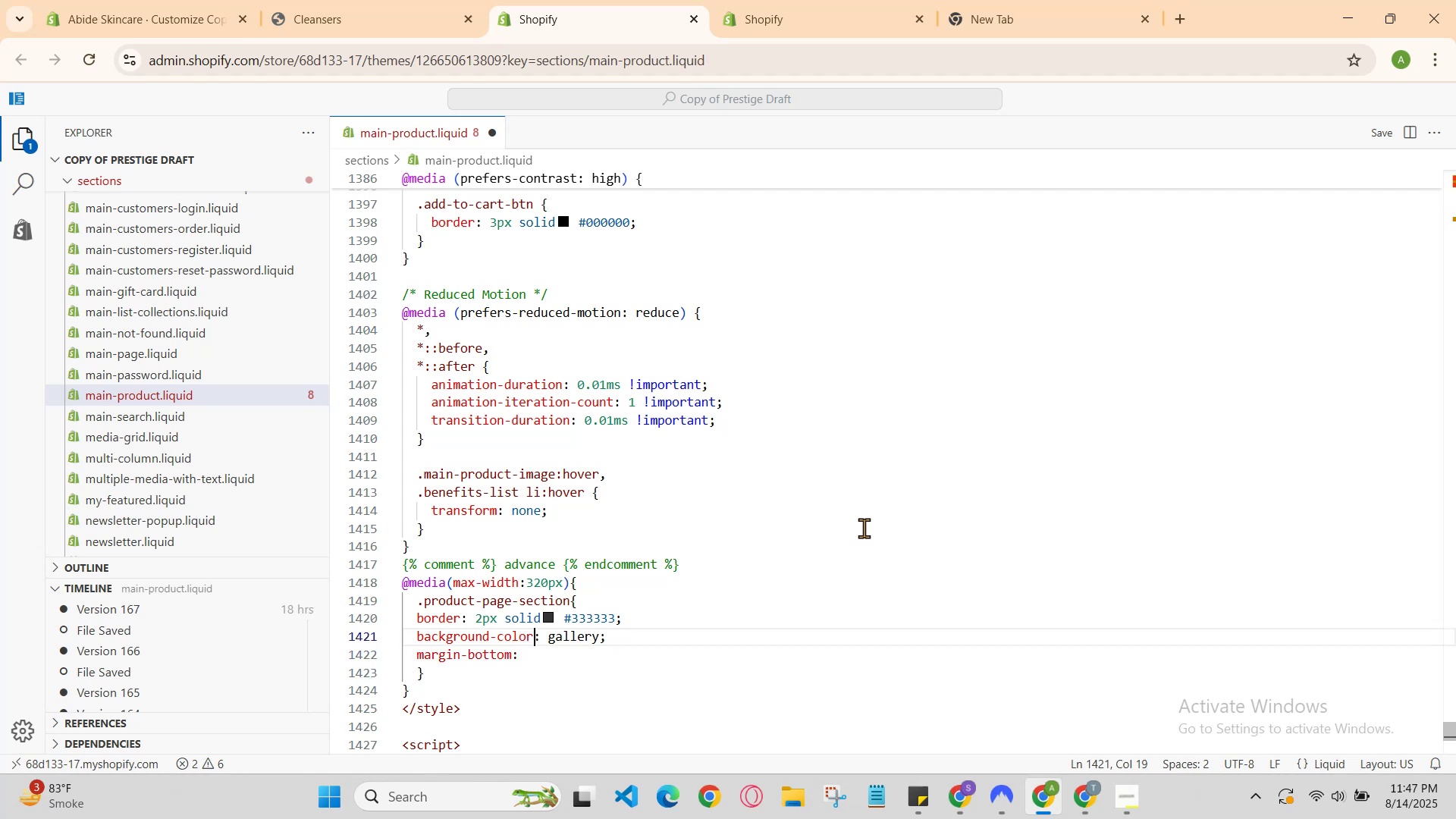 
key(ArrowRight)
 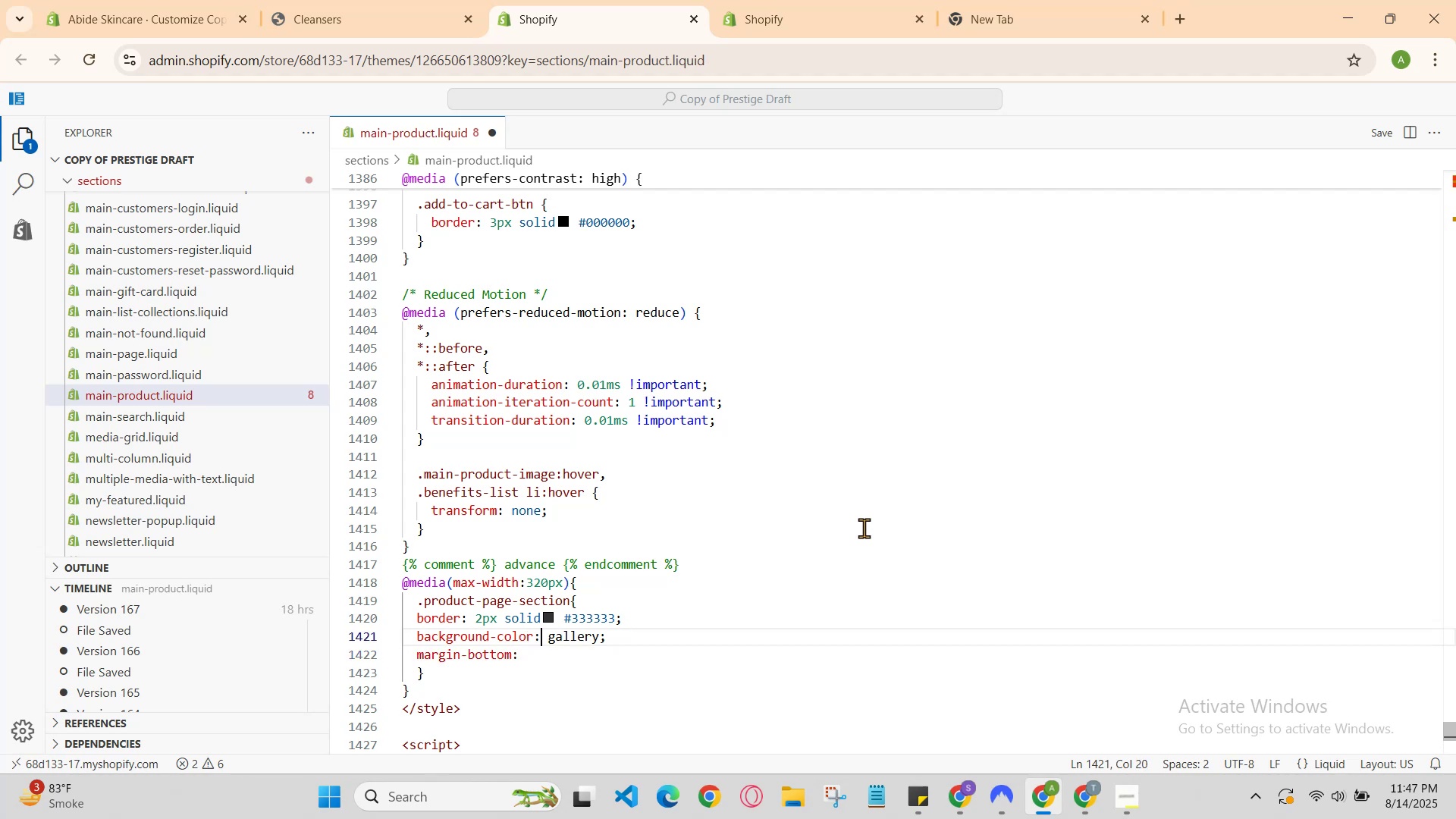 
key(ArrowRight)
 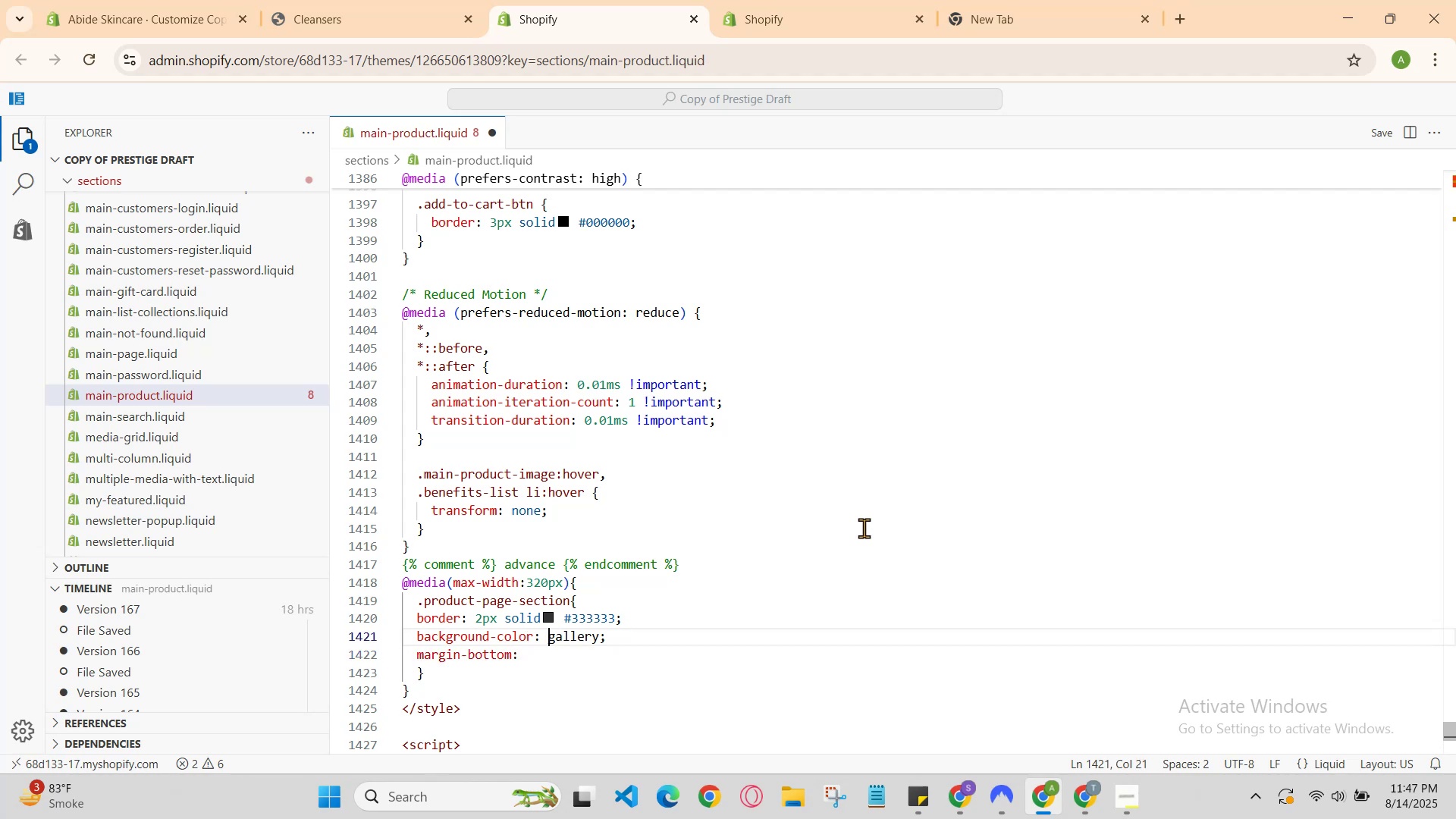 
key(ArrowRight)
 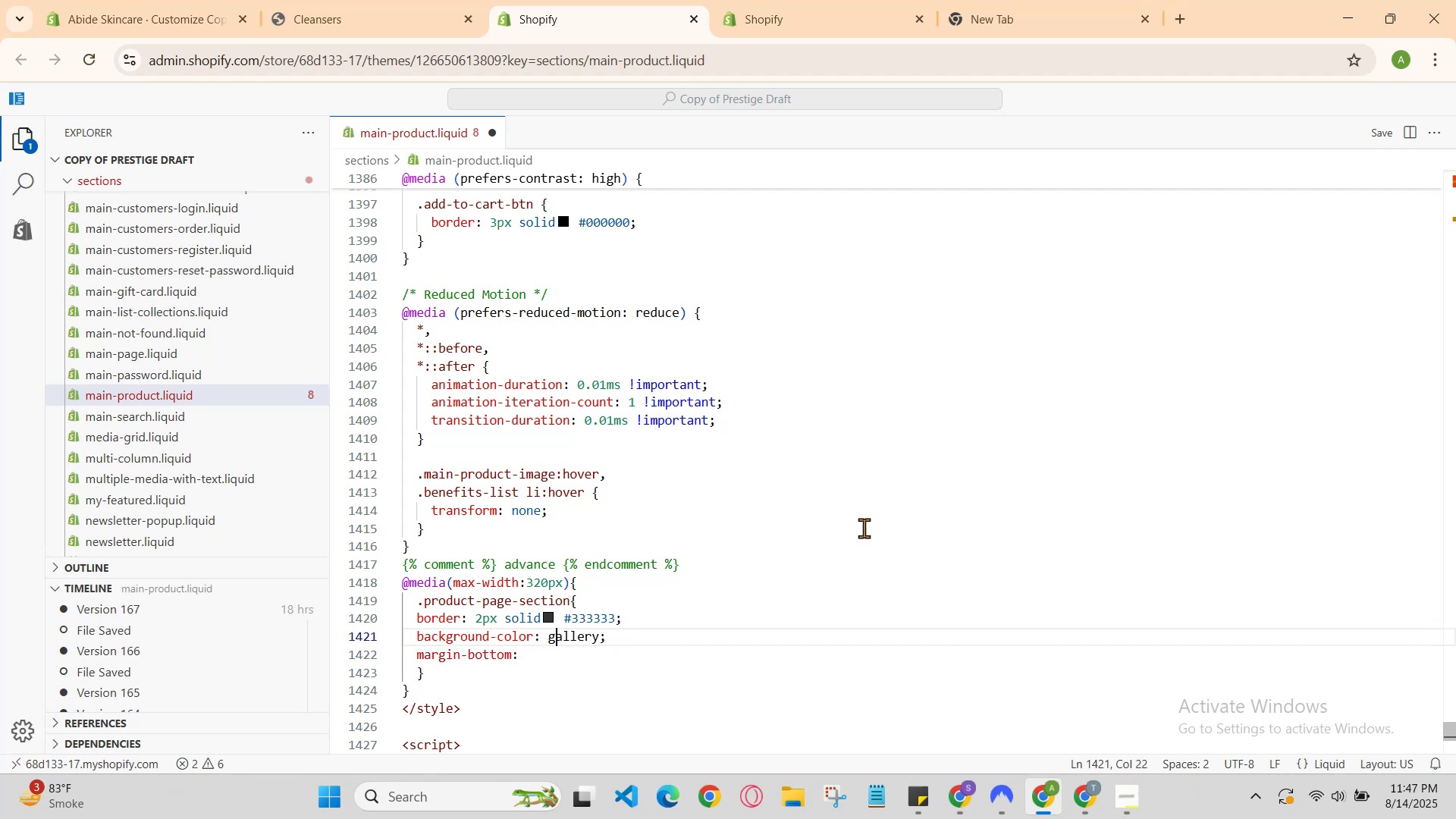 
key(ArrowRight)
 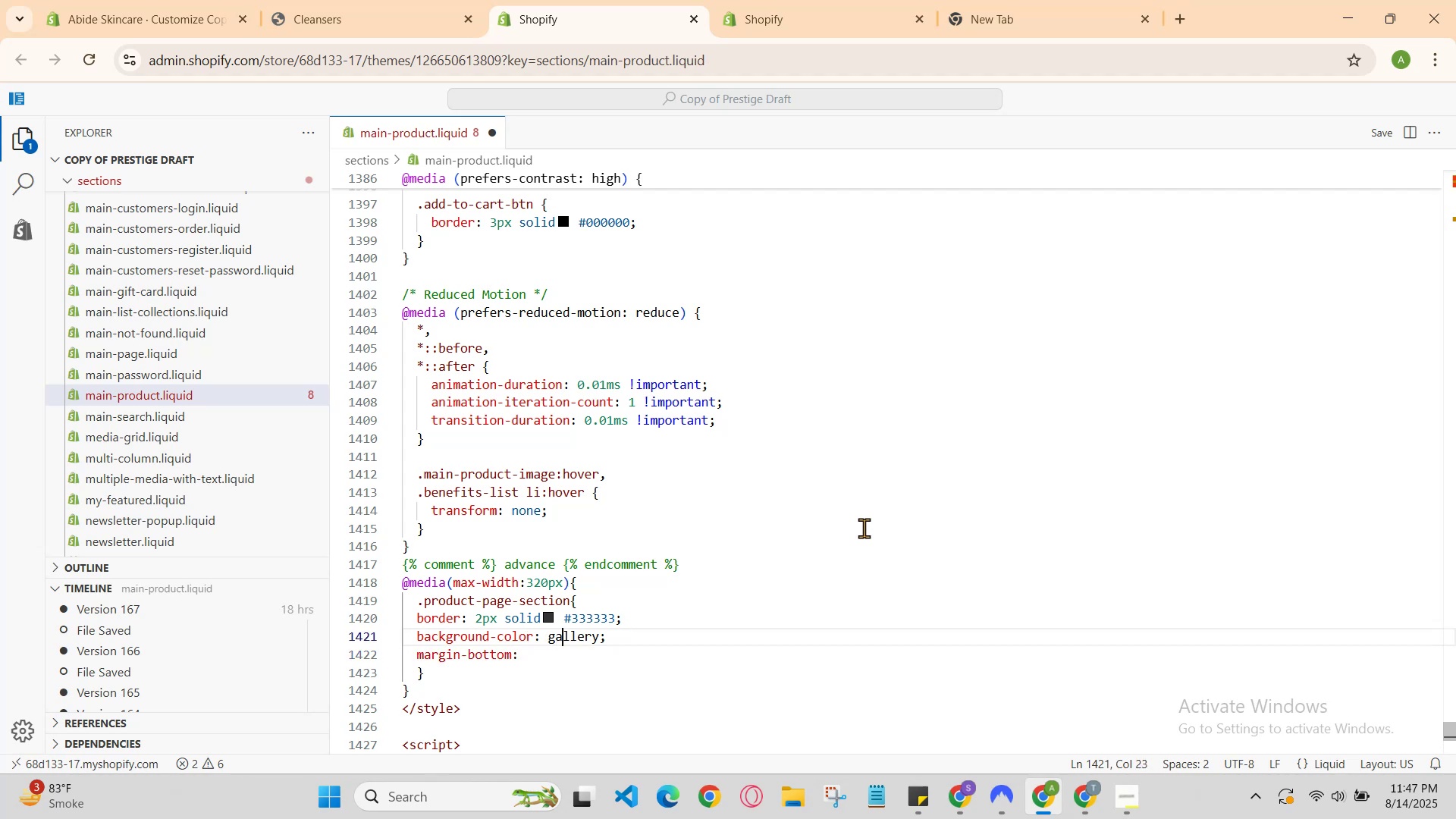 
key(ArrowRight)
 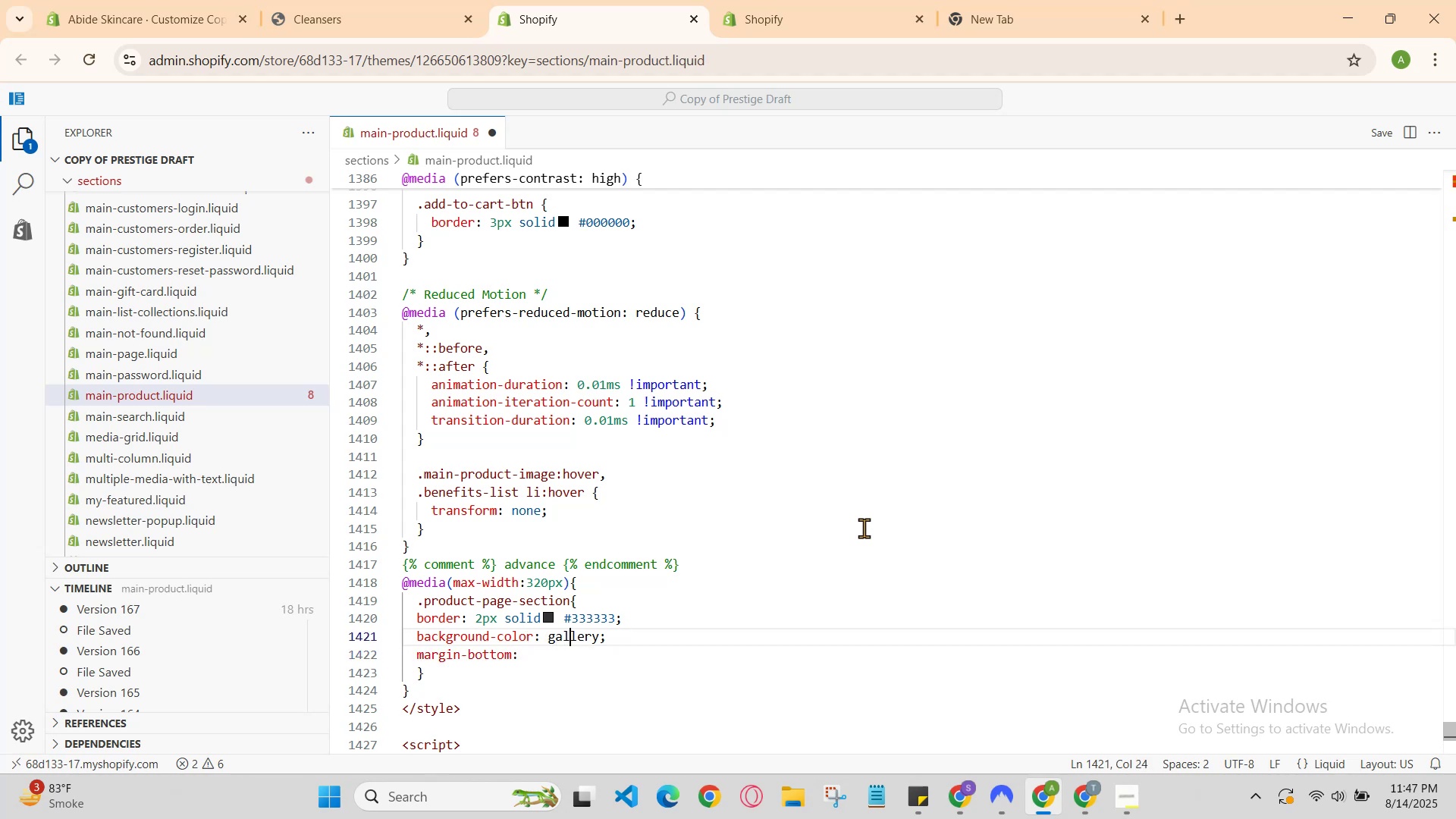 
key(ArrowRight)
 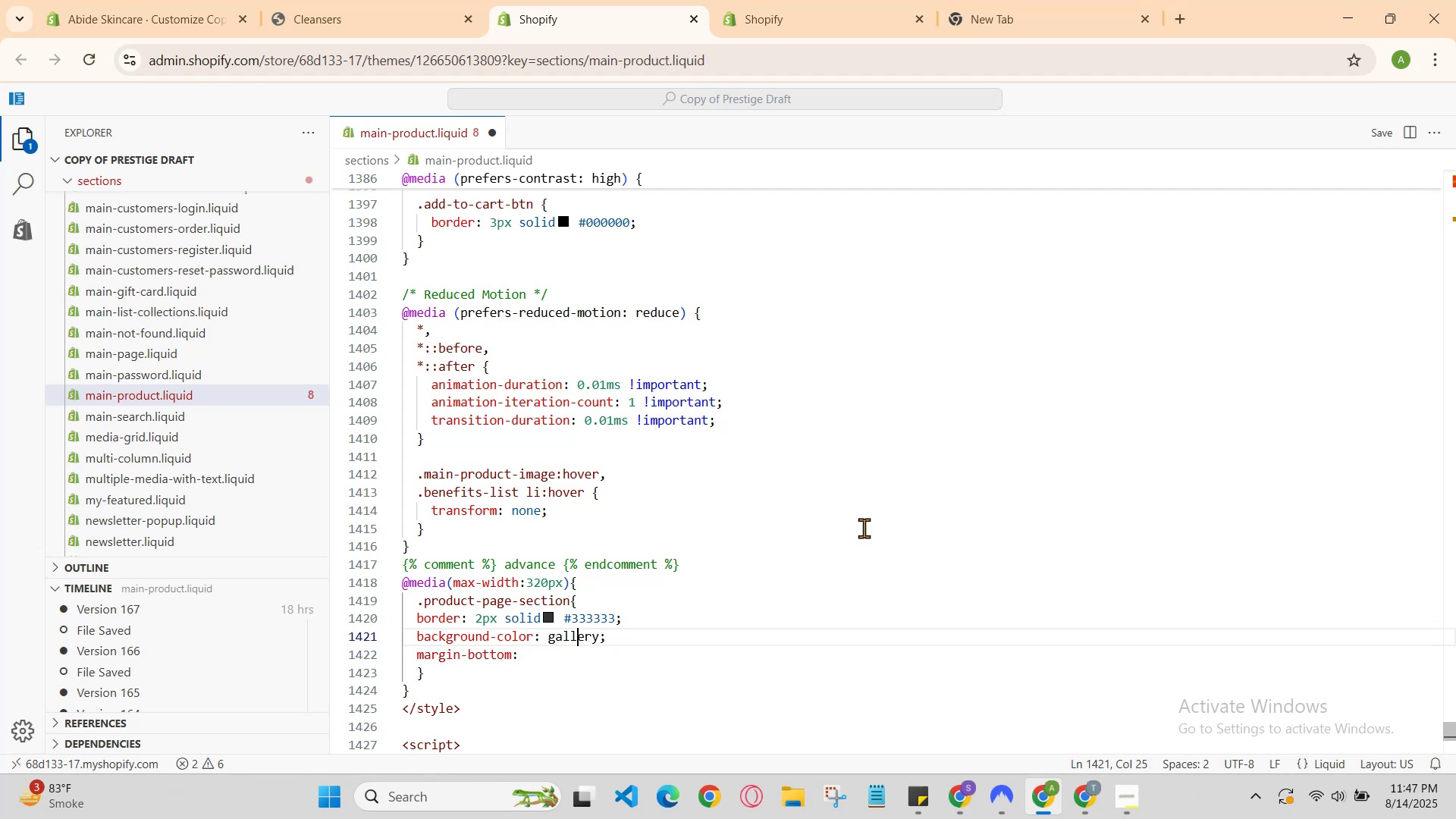 
key(Backspace)
 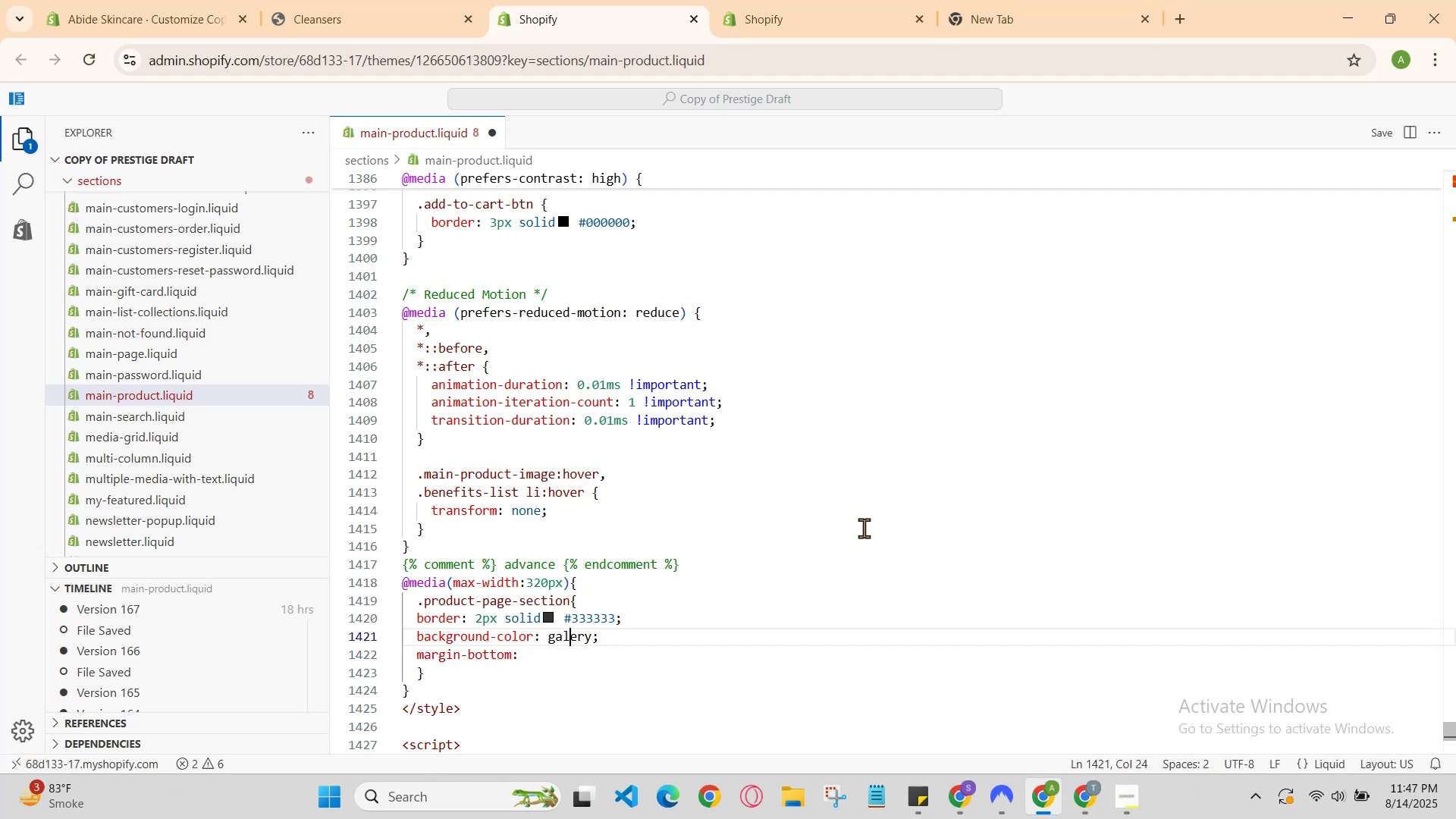 
key(Backspace)
 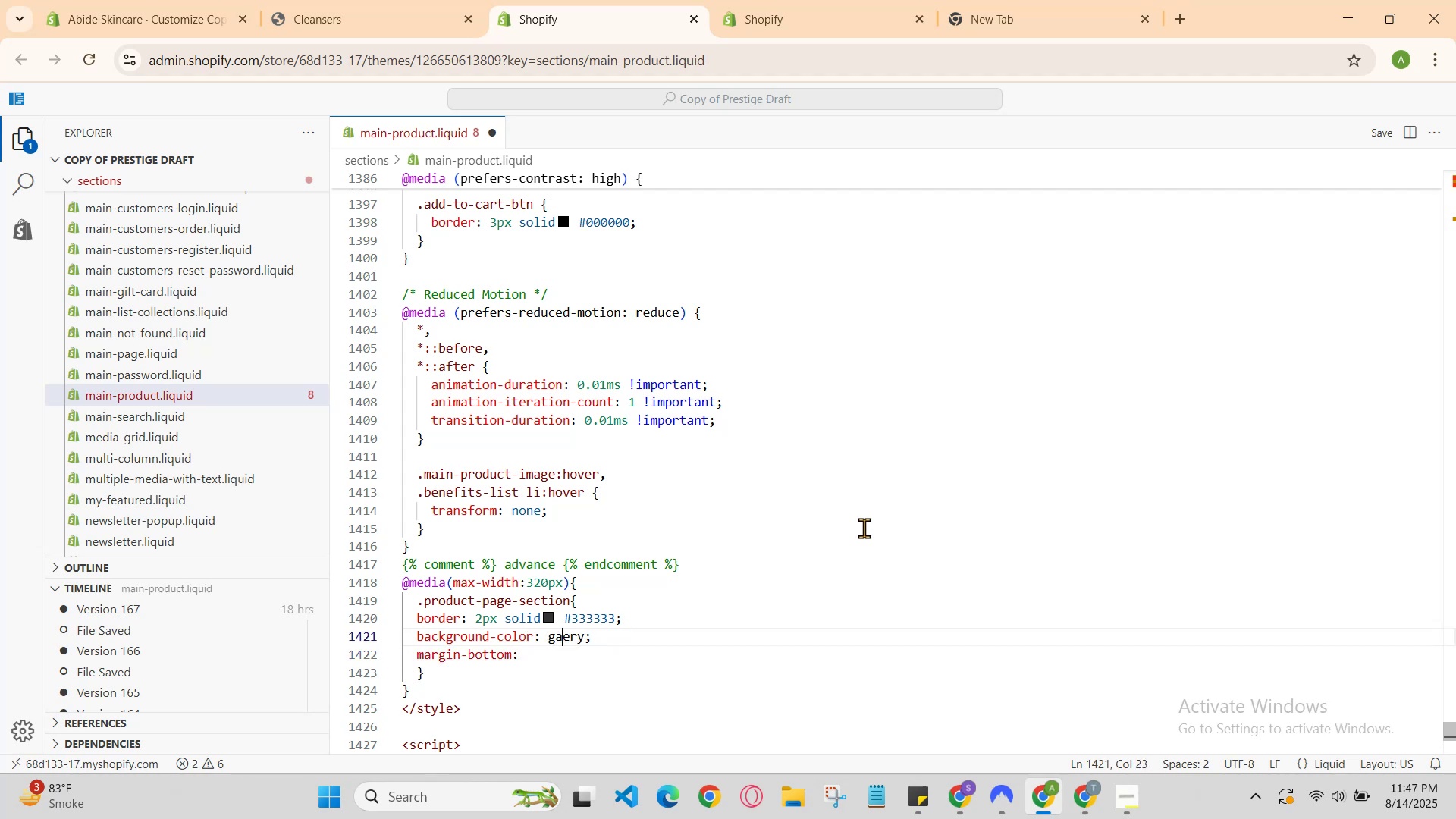 
key(Backspace)
 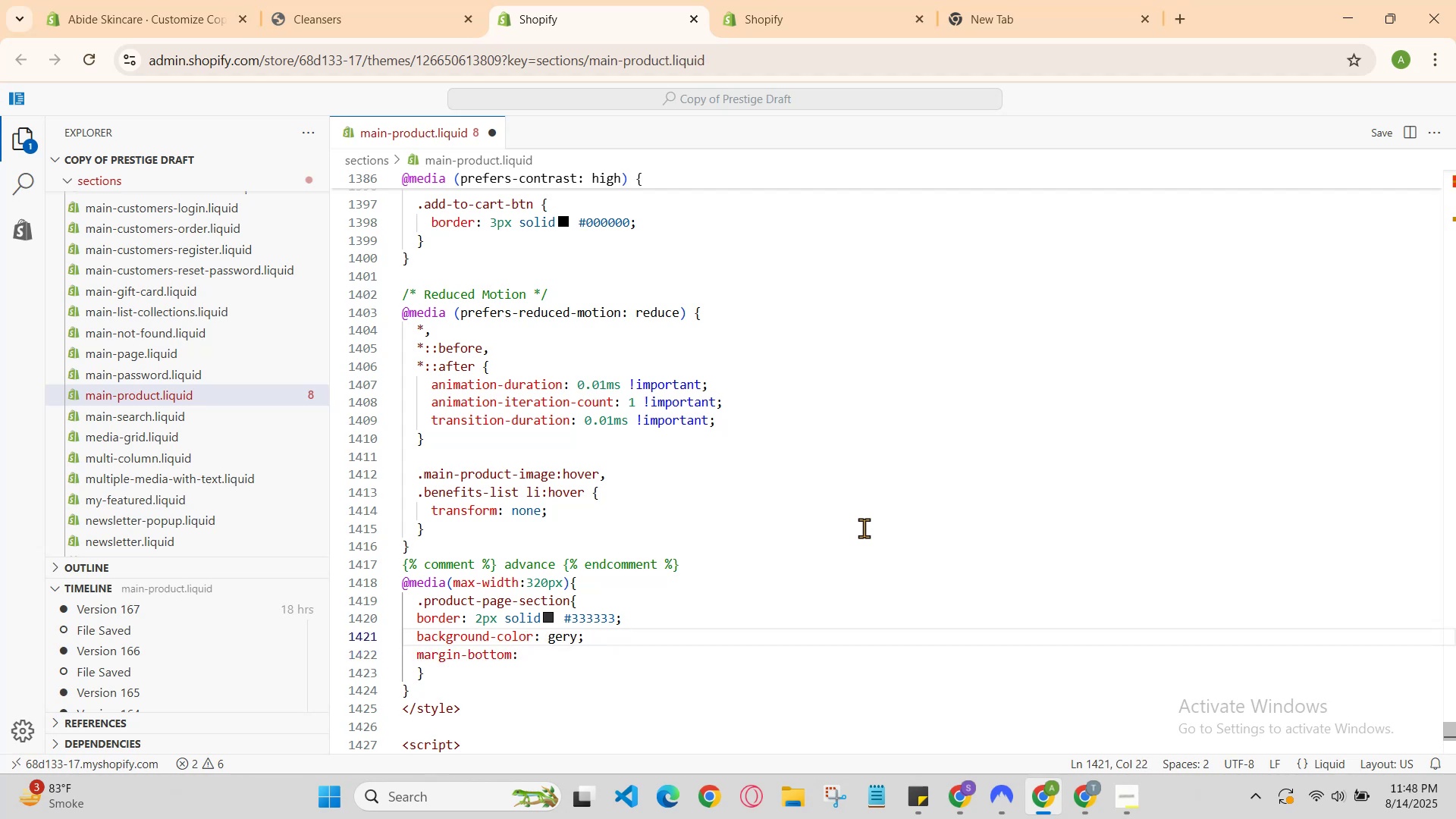 
key(ArrowDown)
 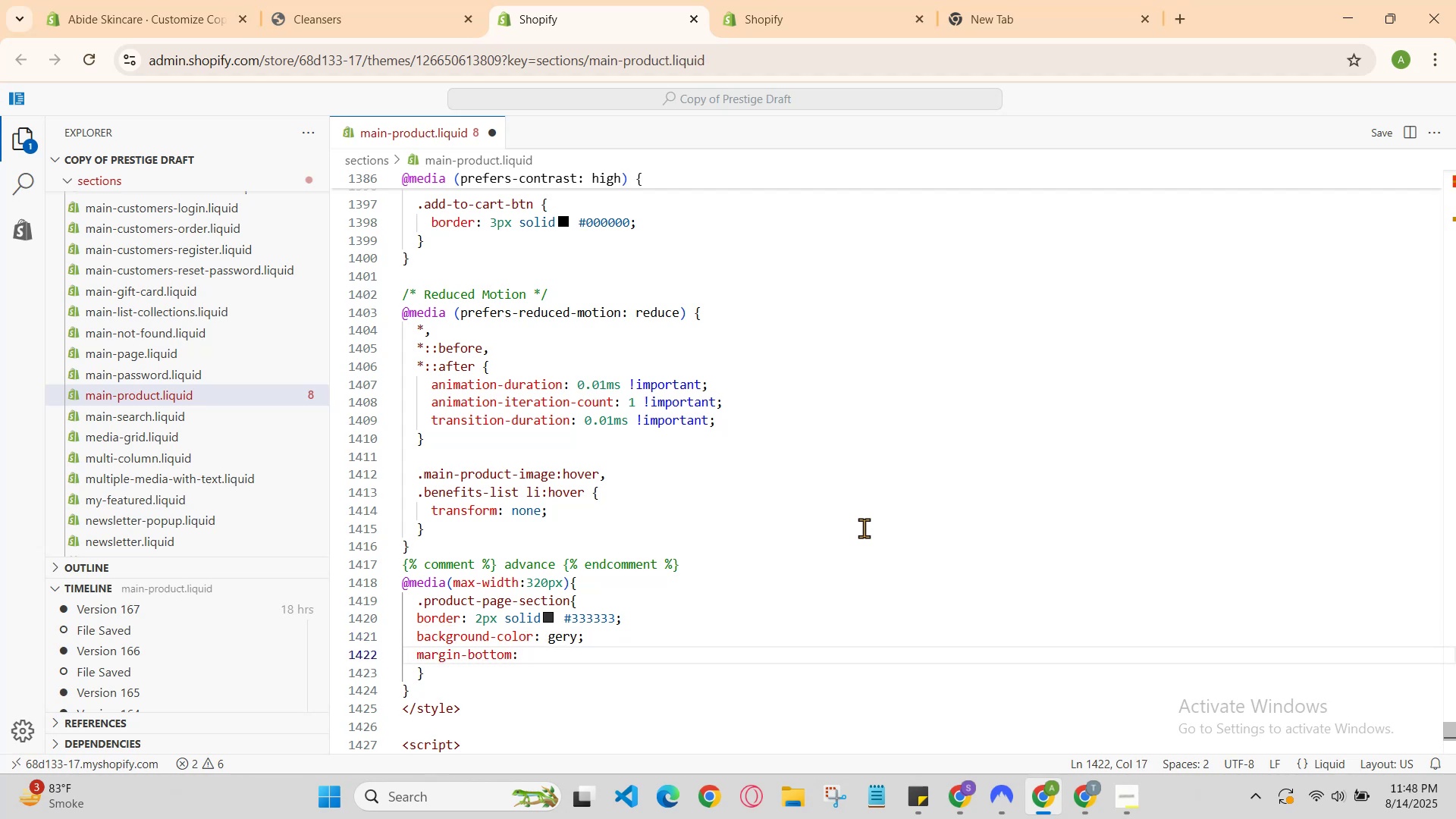 
key(ArrowUp)
 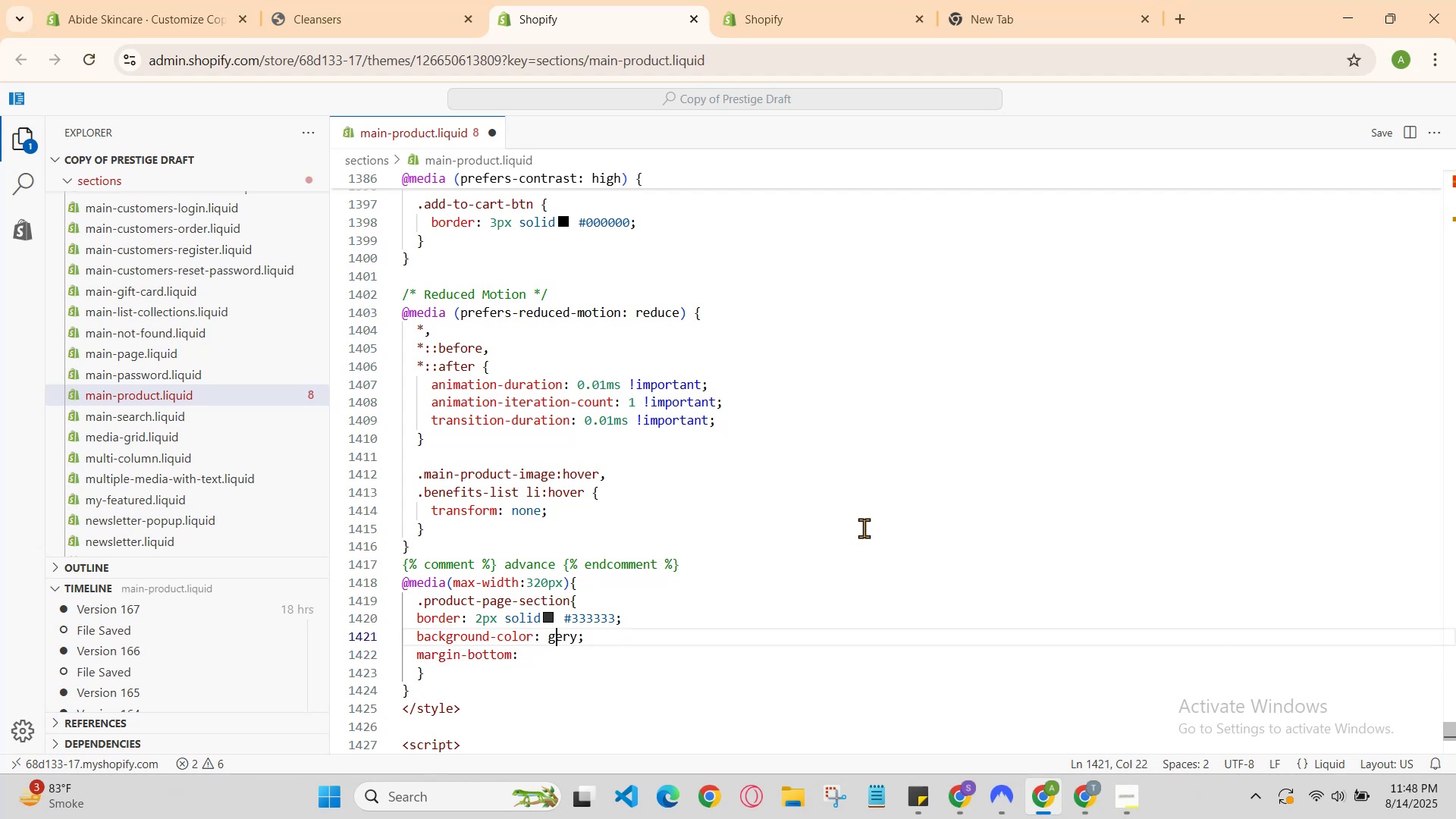 
key(ArrowRight)
 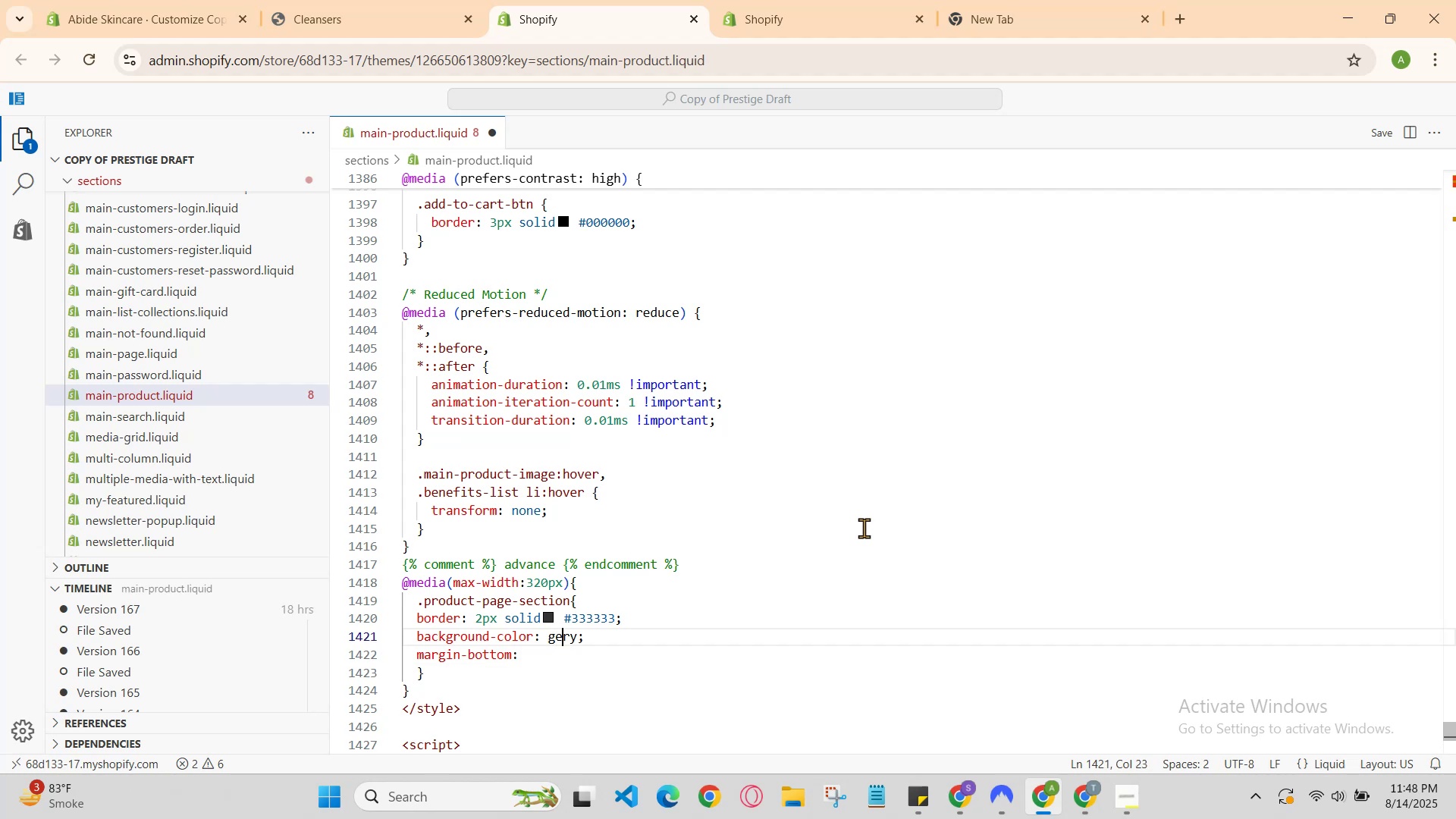 
key(ArrowRight)
 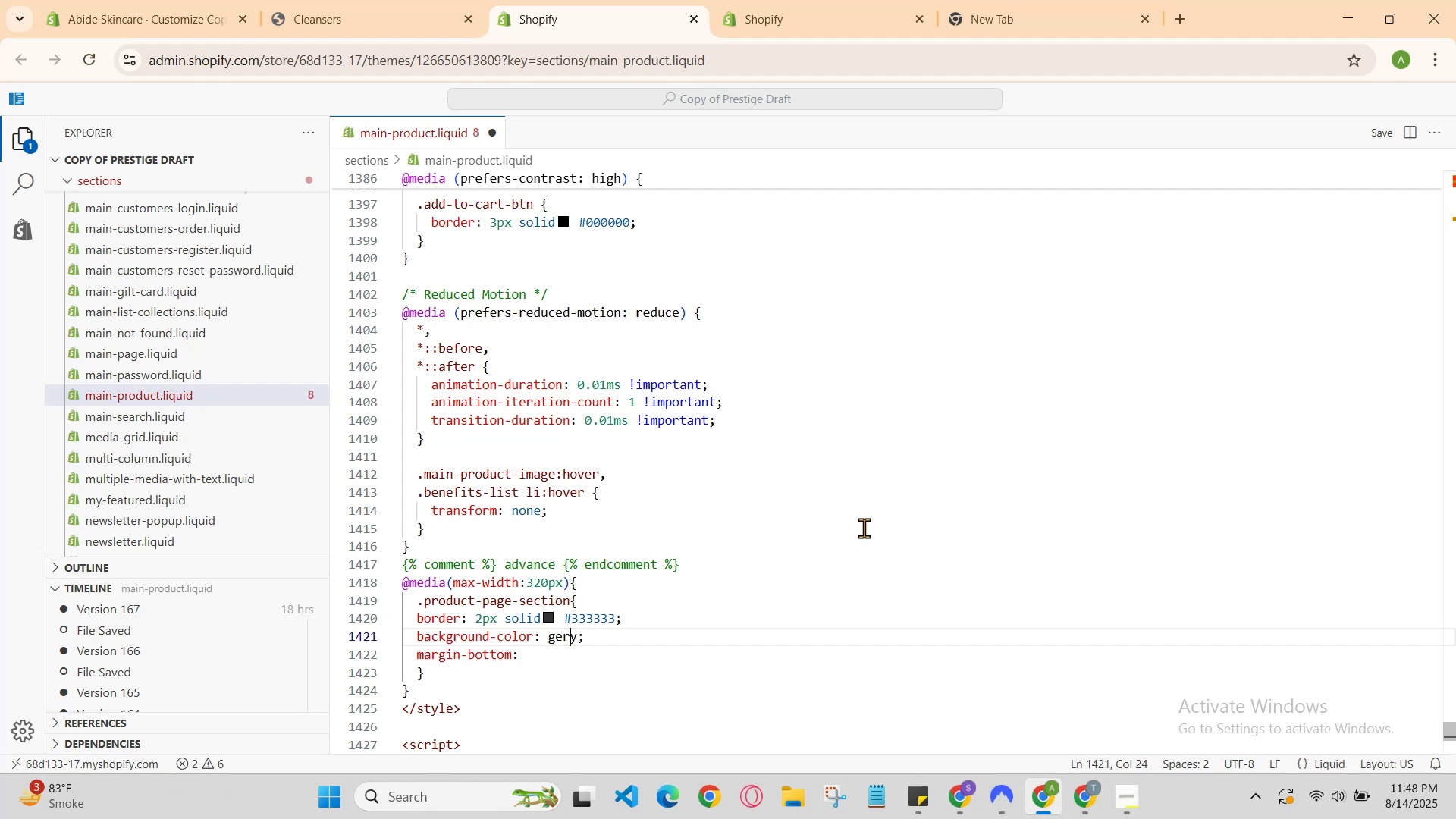 
key(ArrowRight)
 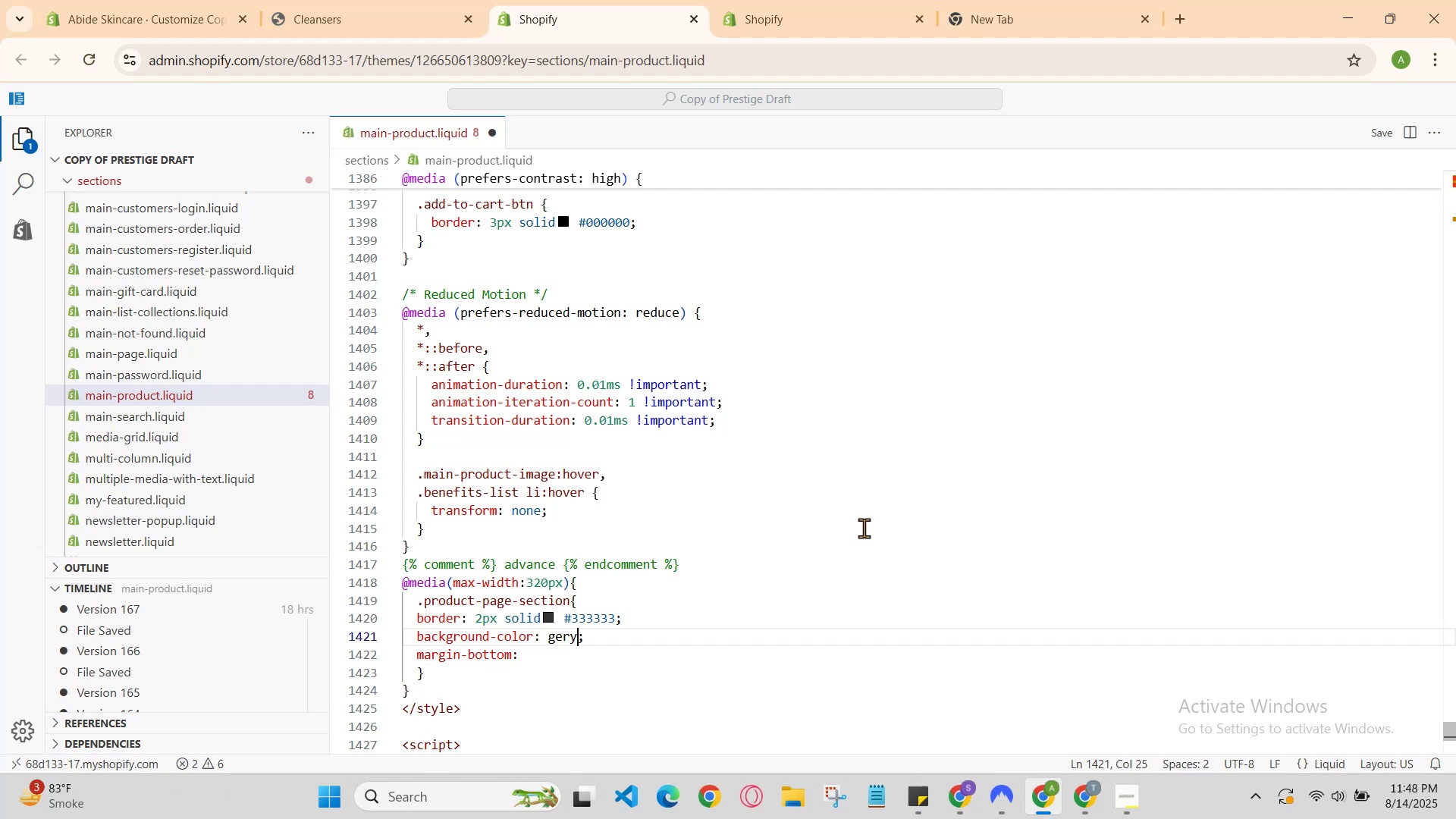 
key(Backspace)
key(Backspace)
key(Backspace)
key(Backspace)
type(gray)
key(Backspace)
key(Backspace)
key(Backspace)
key(Backspace)
type(e)
key(Backspace)
type(@)
key(Backspace)
type(3)
key(Backspace)
type(#3343g)
key(Backspace)
type(34)
key(Backspace)
type(3)
 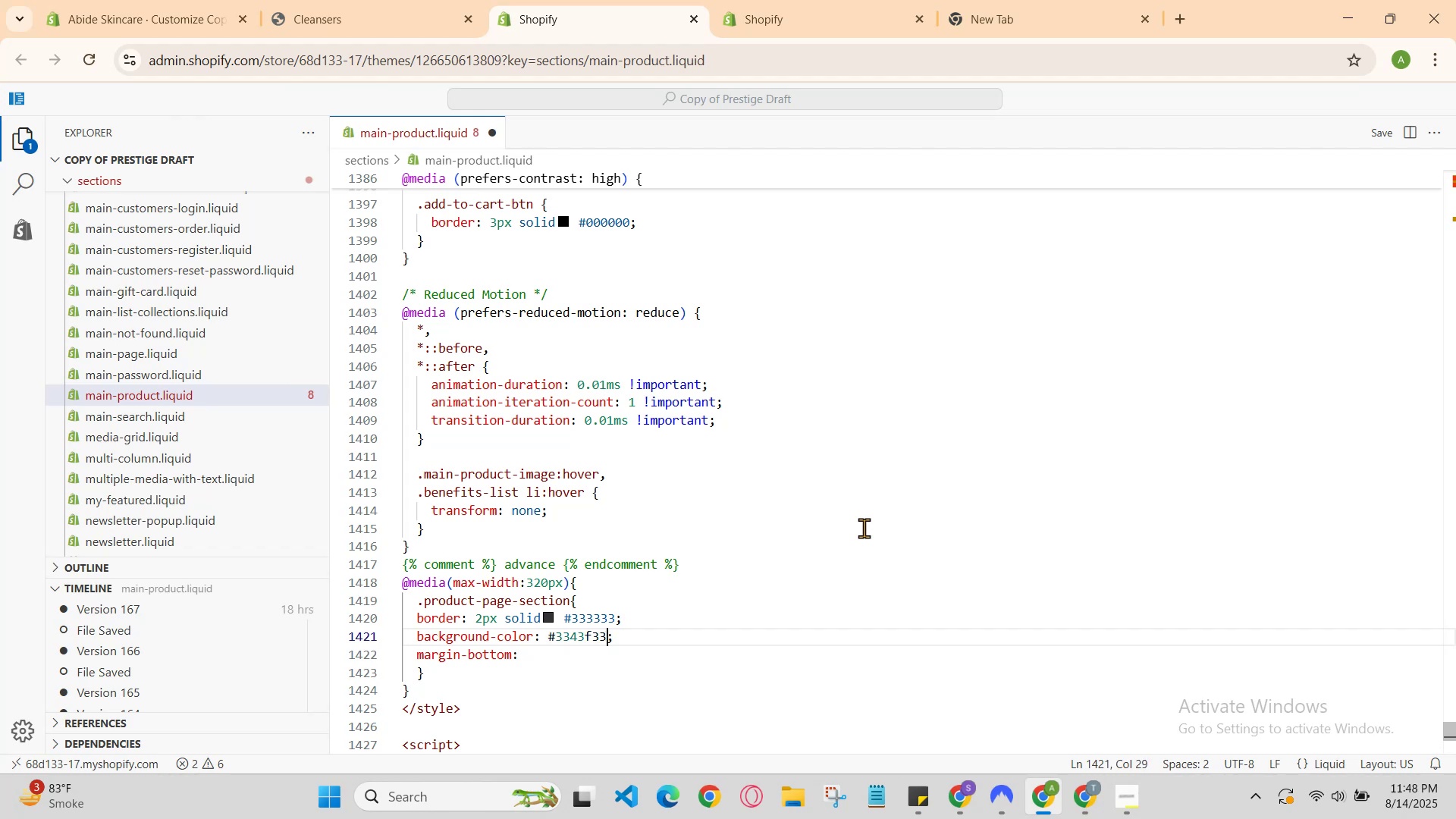 
 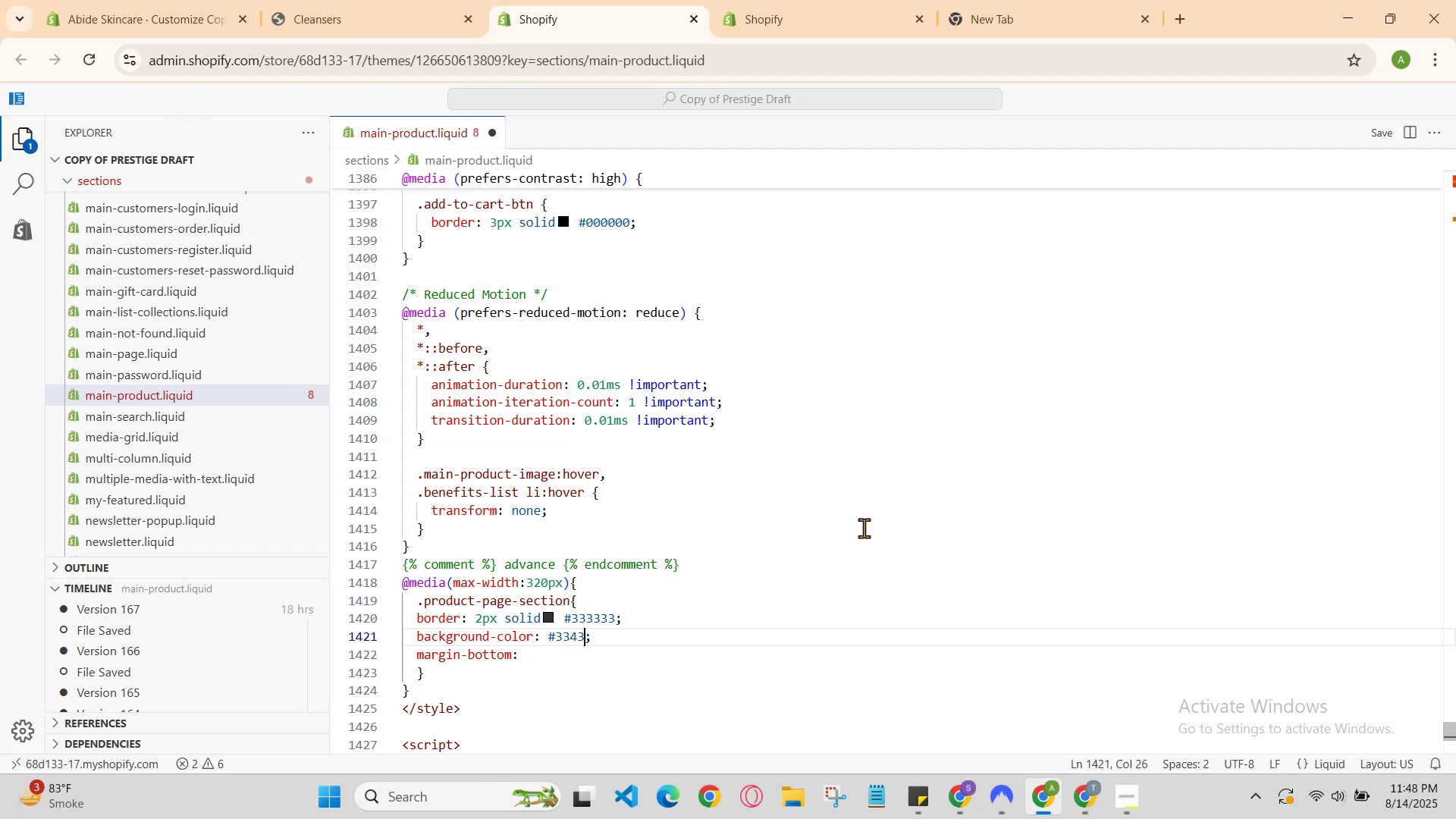 
hold_key(key=F, duration=0.38)
 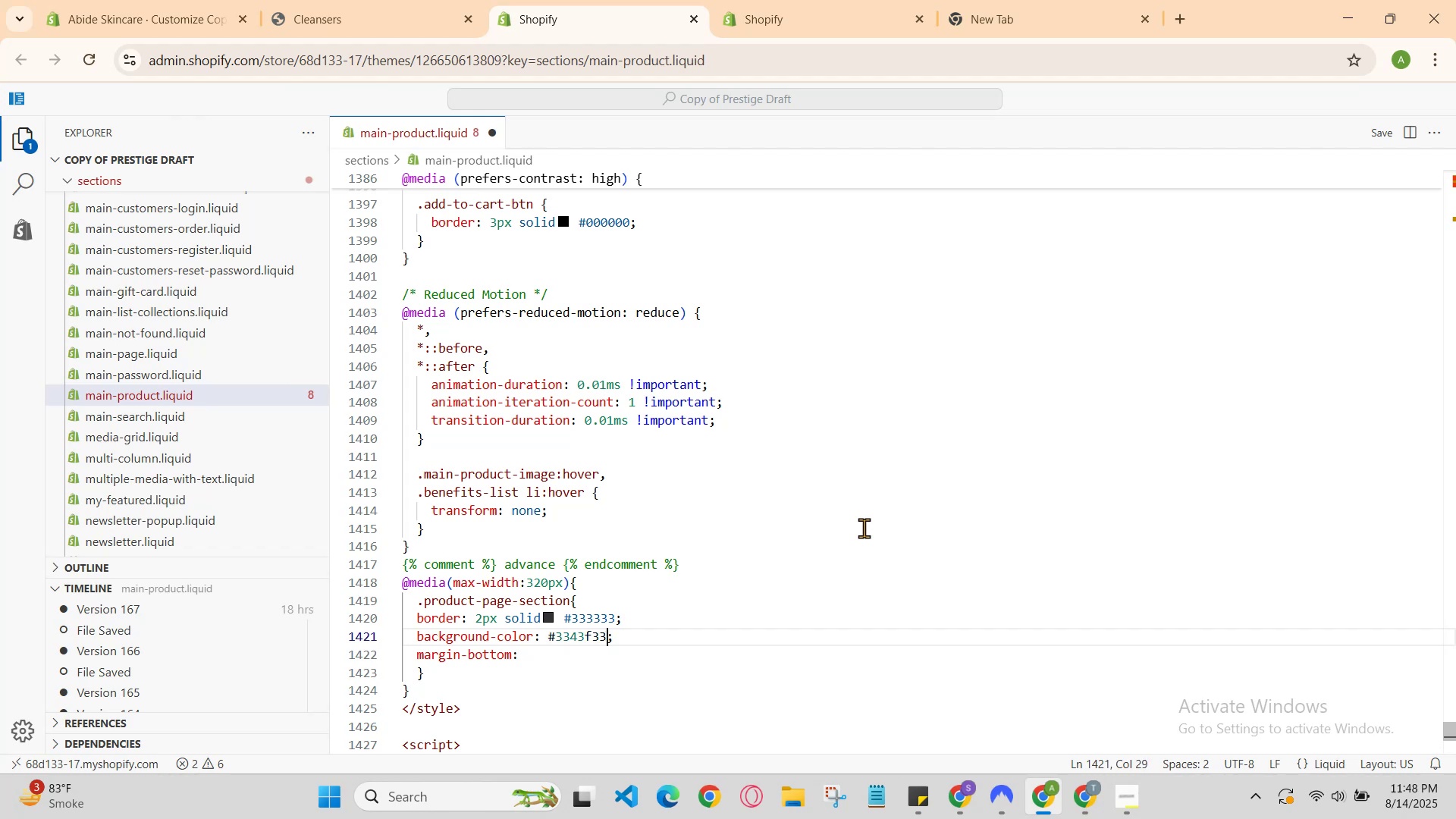 
hold_key(key=ArrowDown, duration=0.36)
 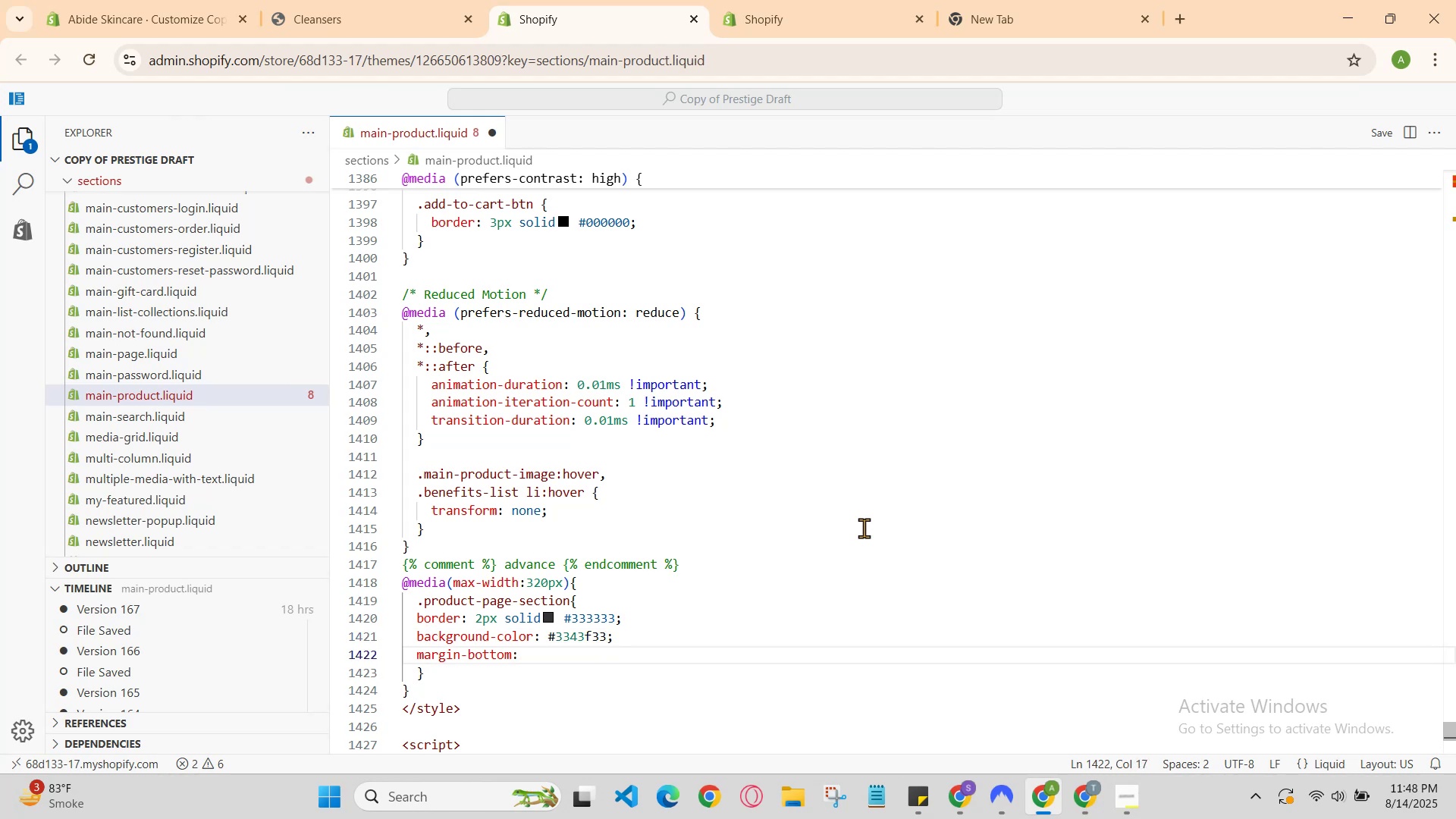 
key(ArrowUp)
 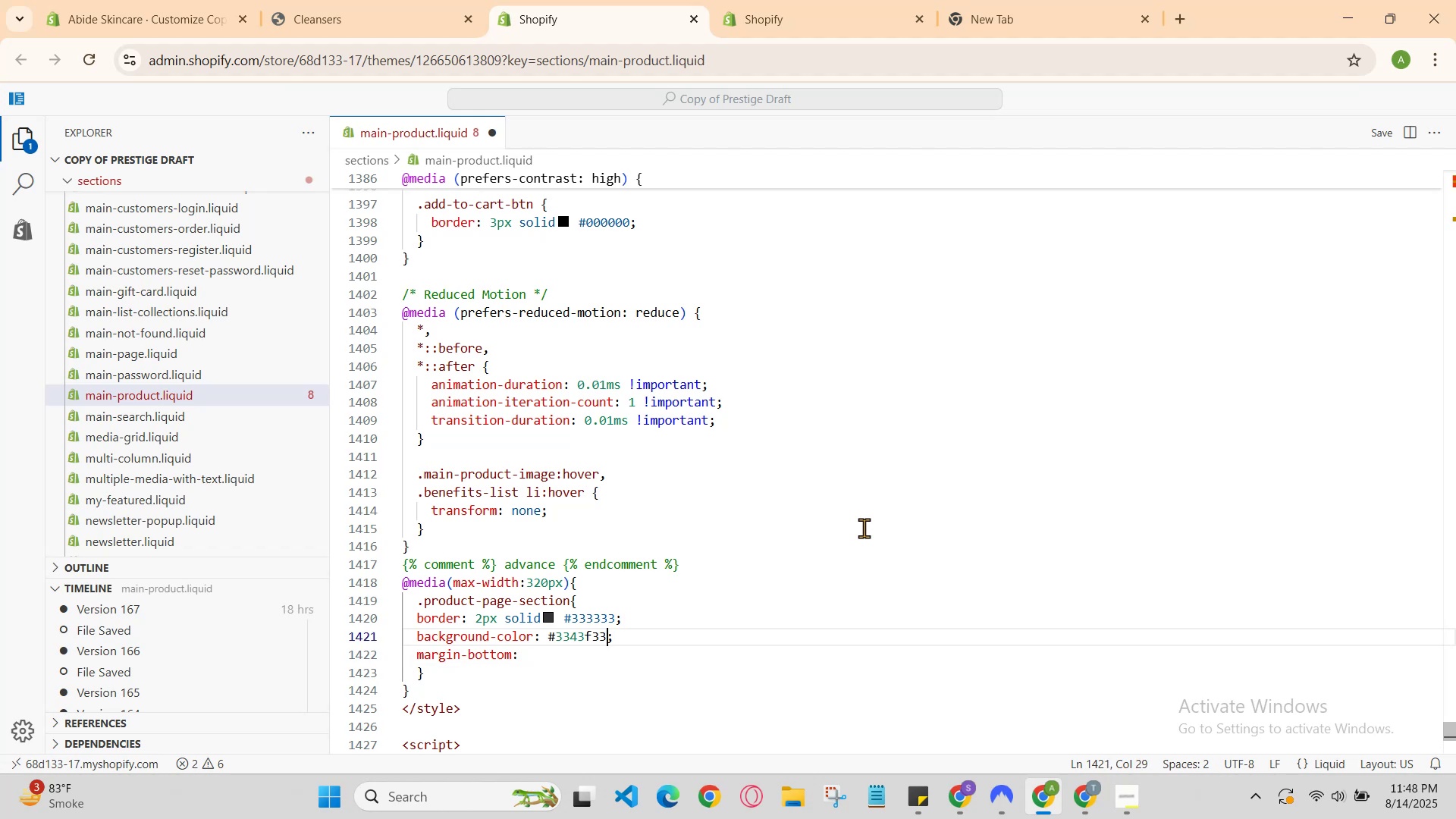 
key(ArrowLeft)
 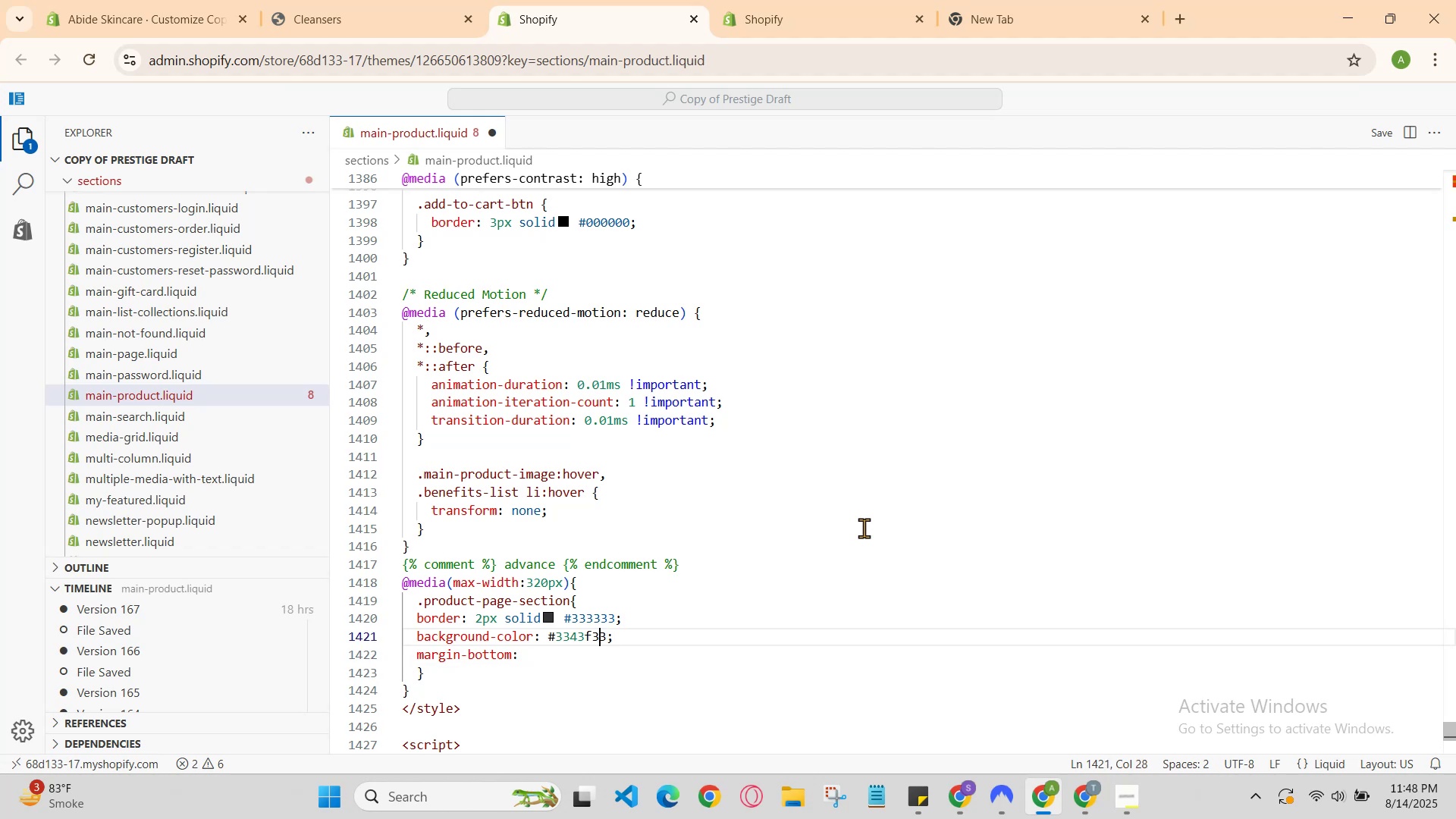 
key(ArrowLeft)
 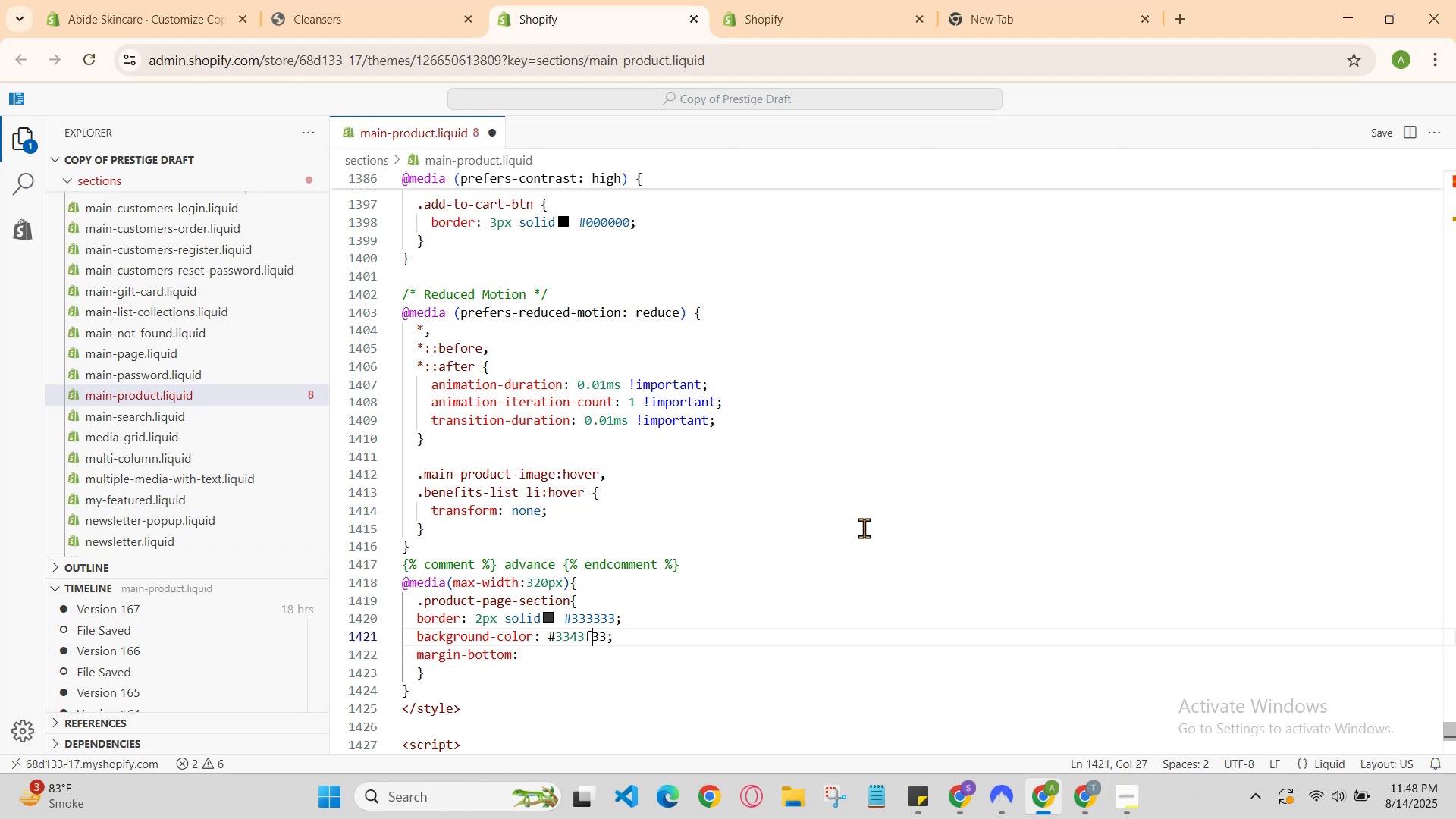 
key(ArrowLeft)
 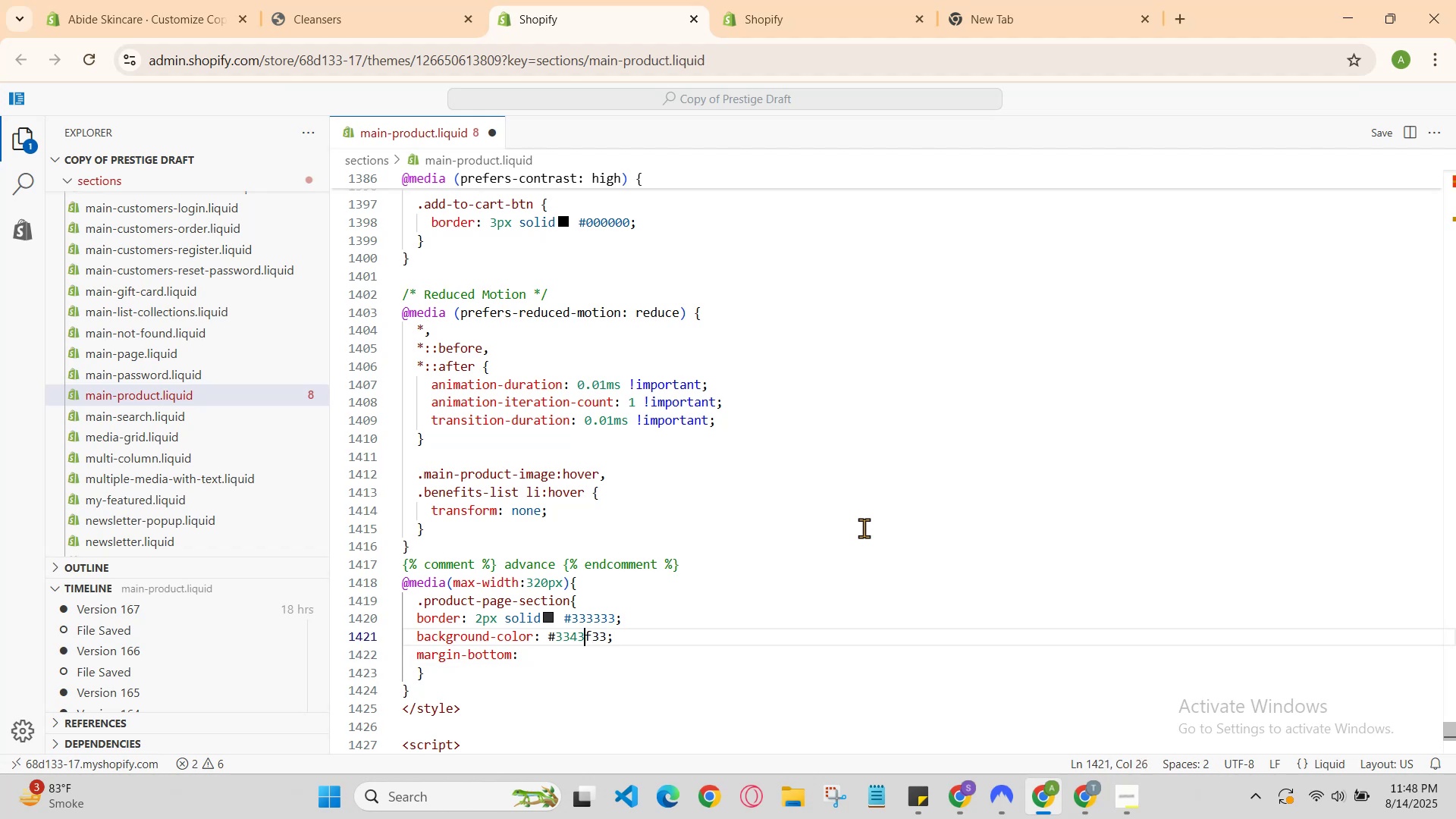 
key(ArrowLeft)
 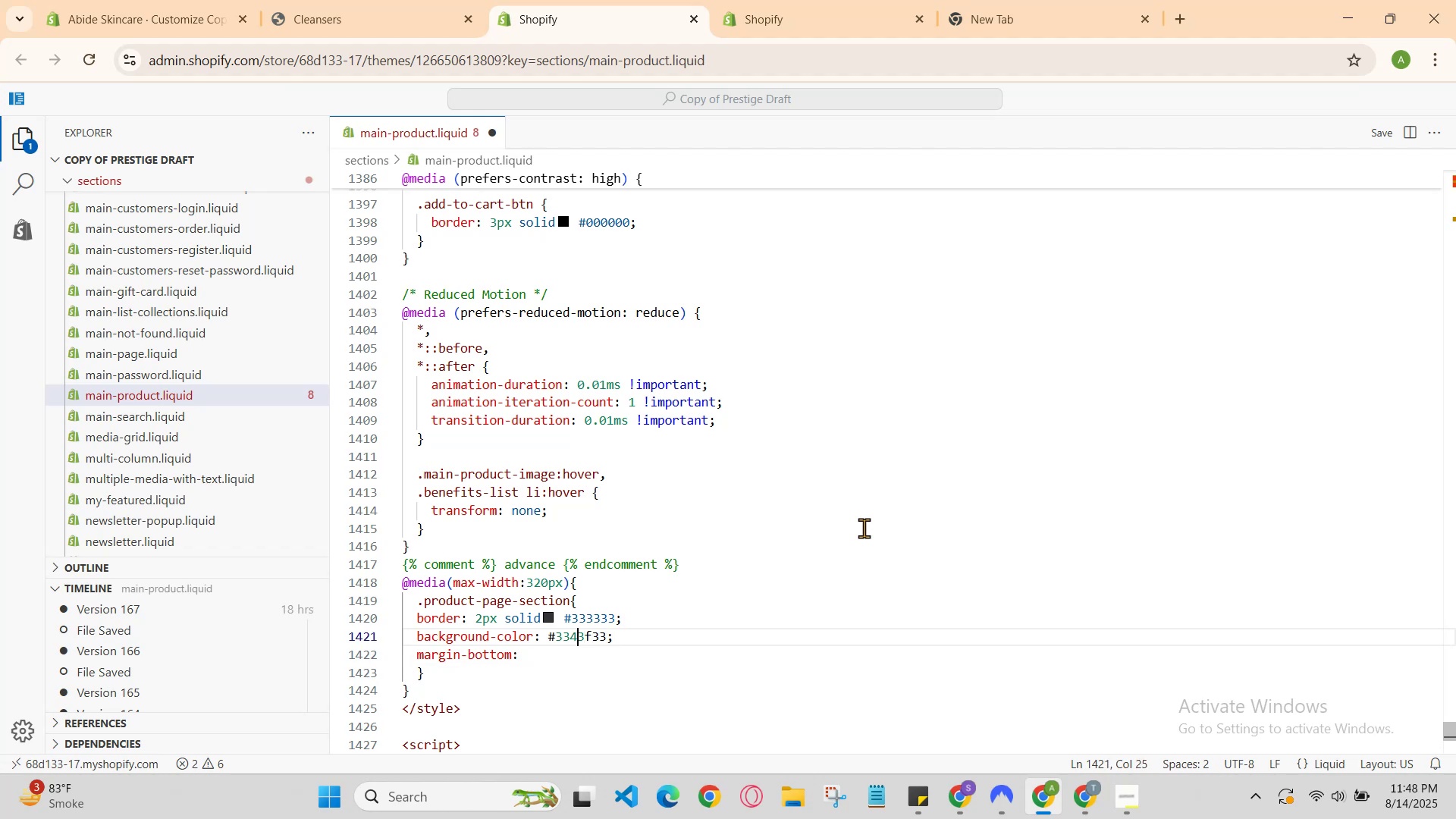 
key(Backspace)
 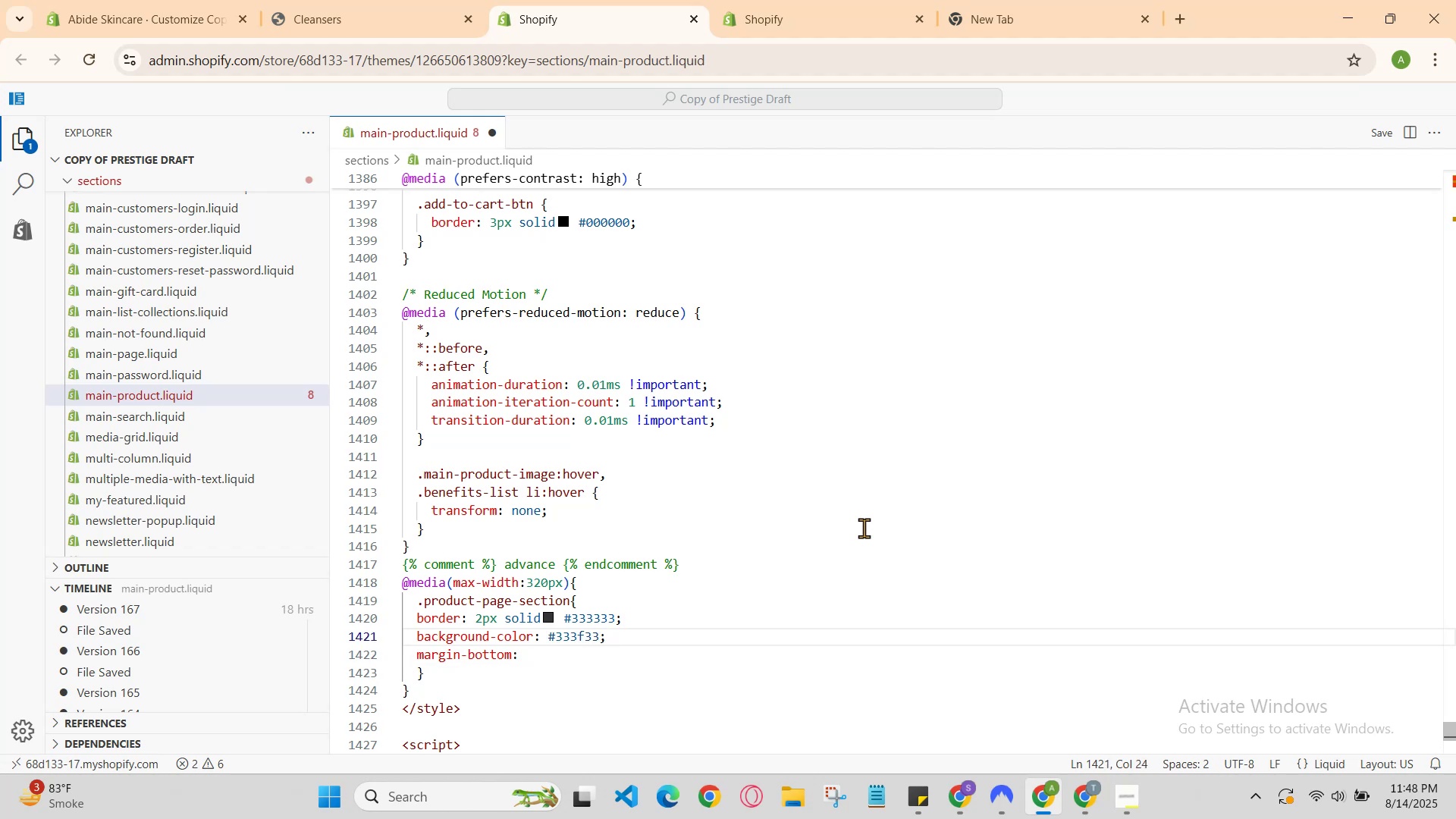 
key(ArrowRight)
 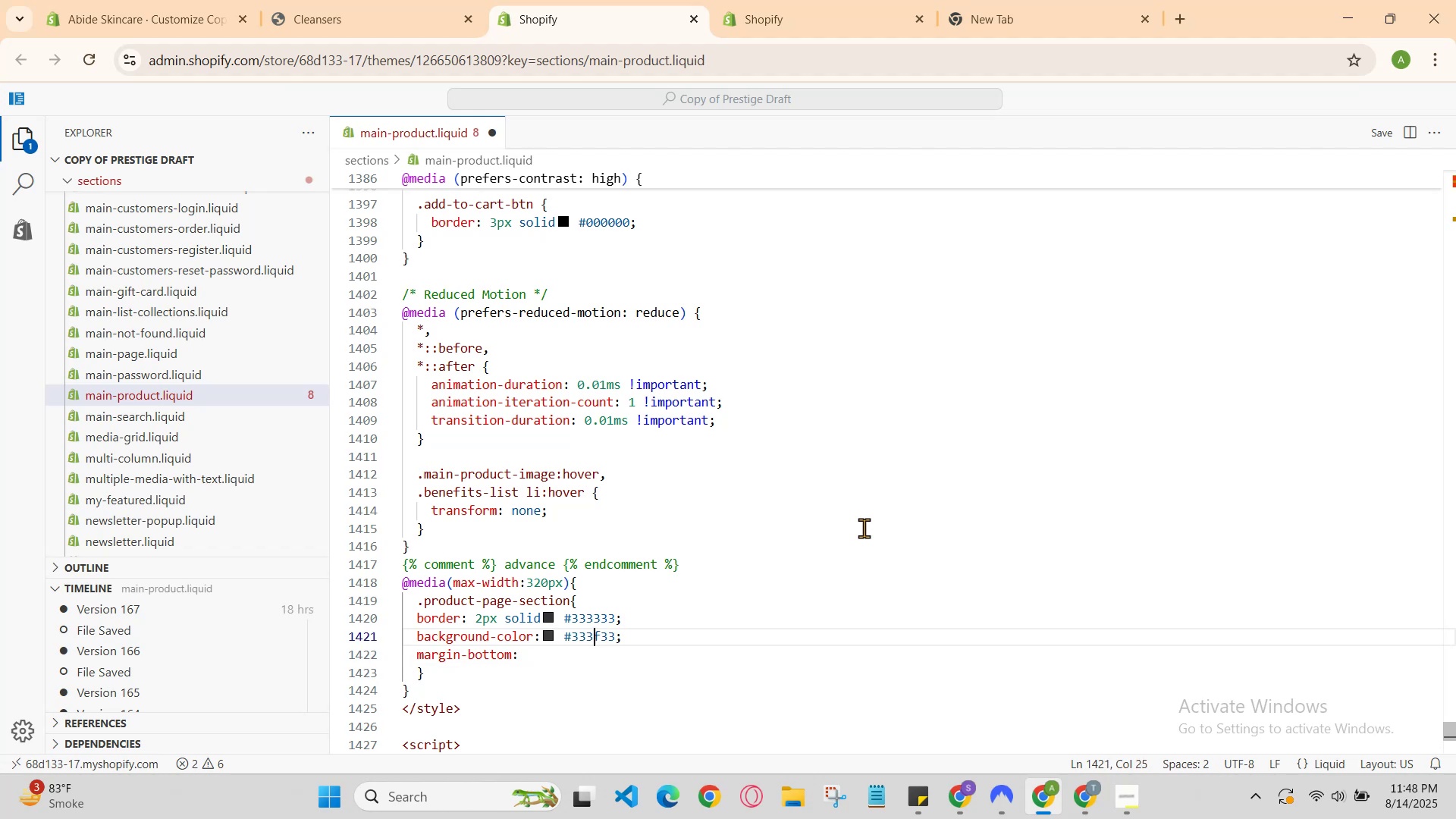 
key(Backspace)
 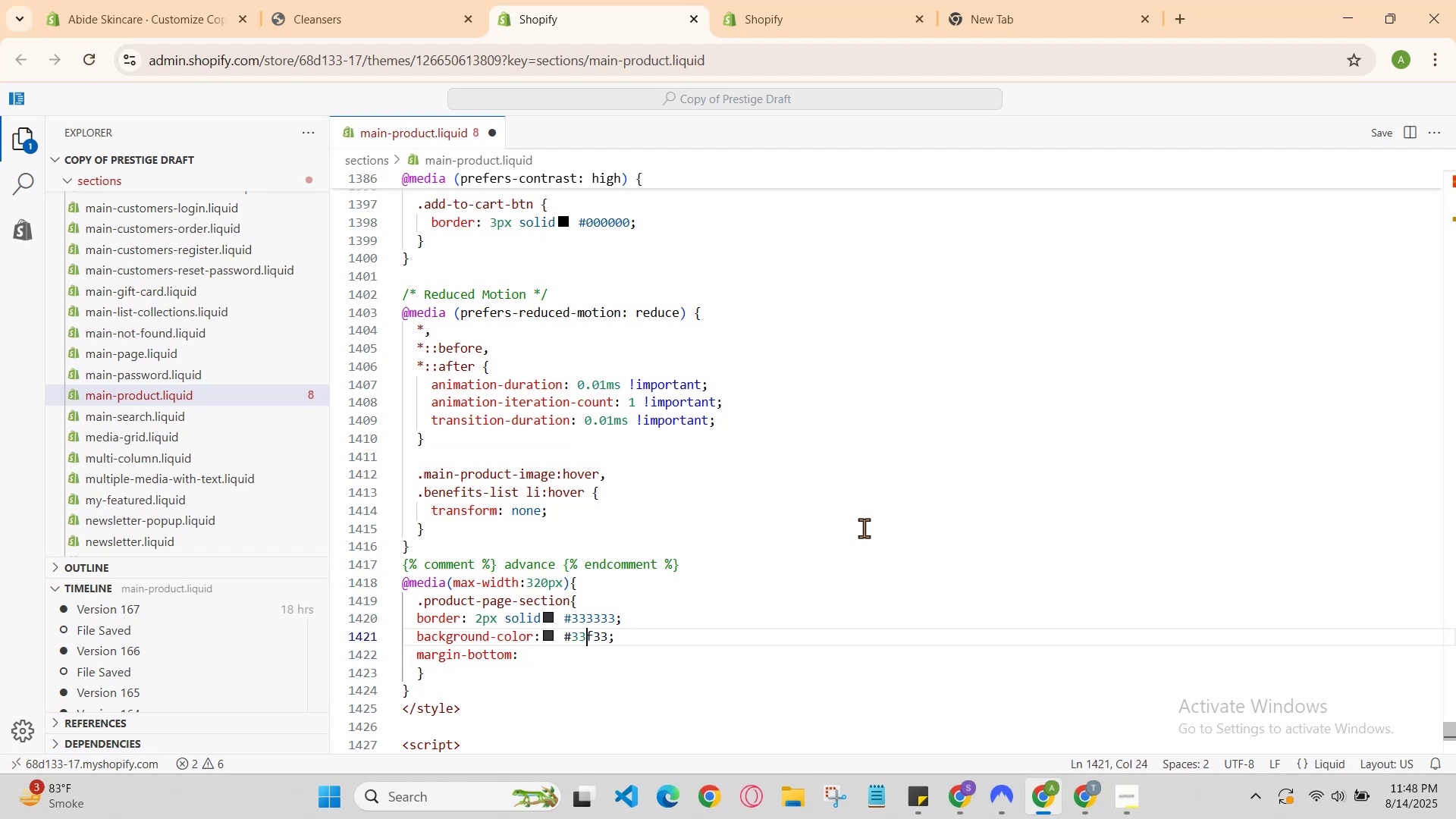 
key(3)
 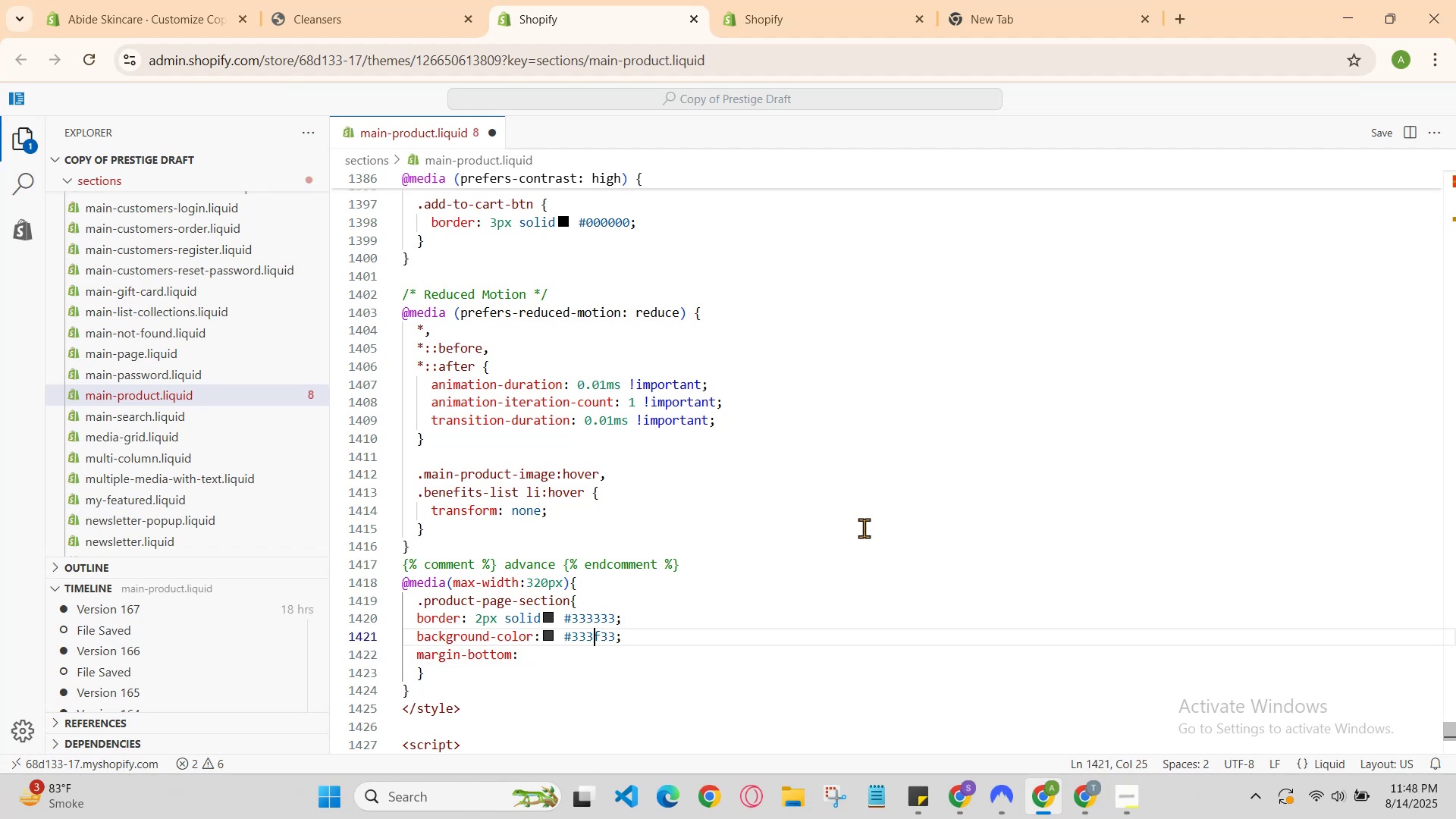 
key(Backspace)
 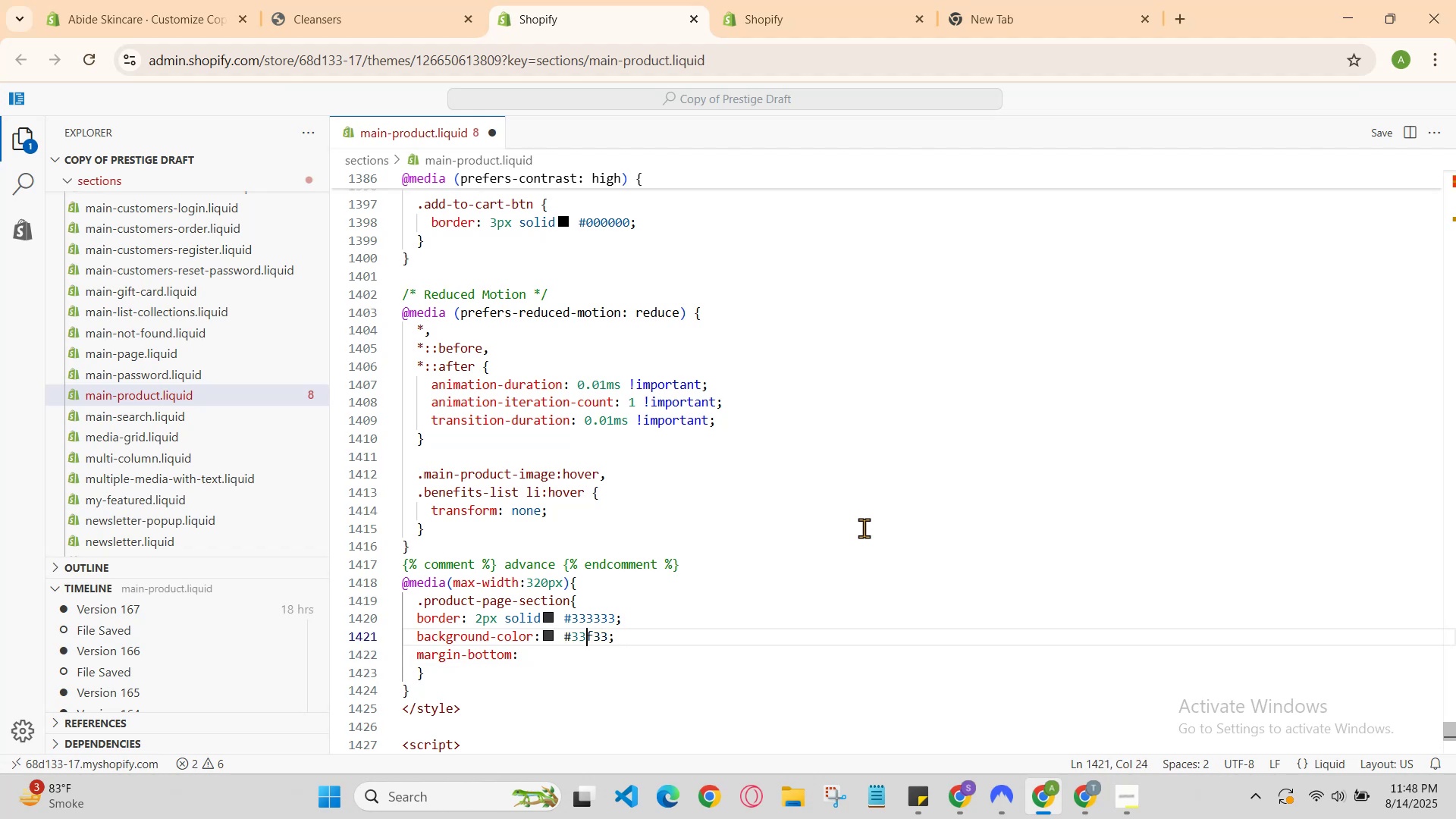 
key(4)
 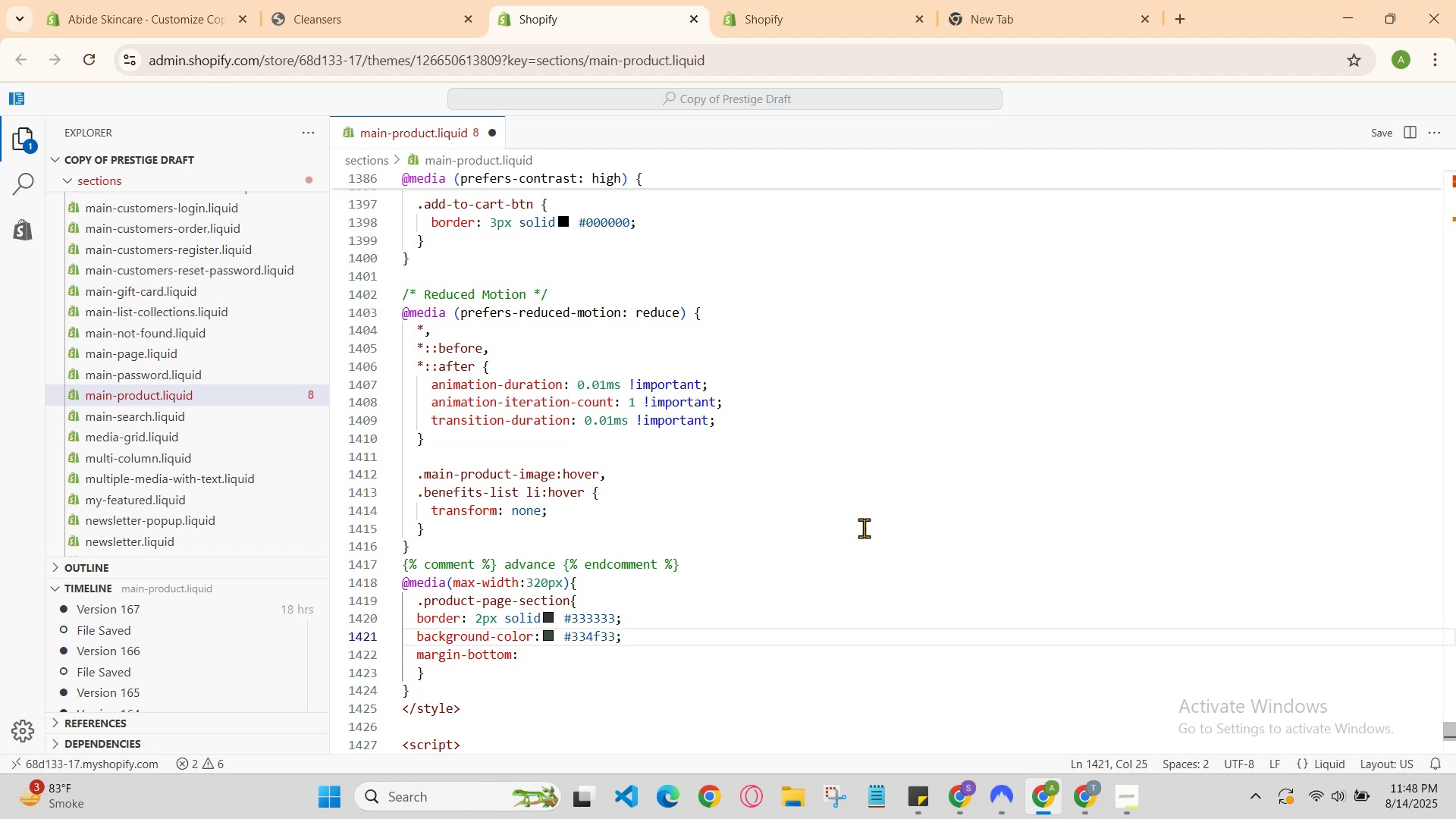 
key(Backspace)
 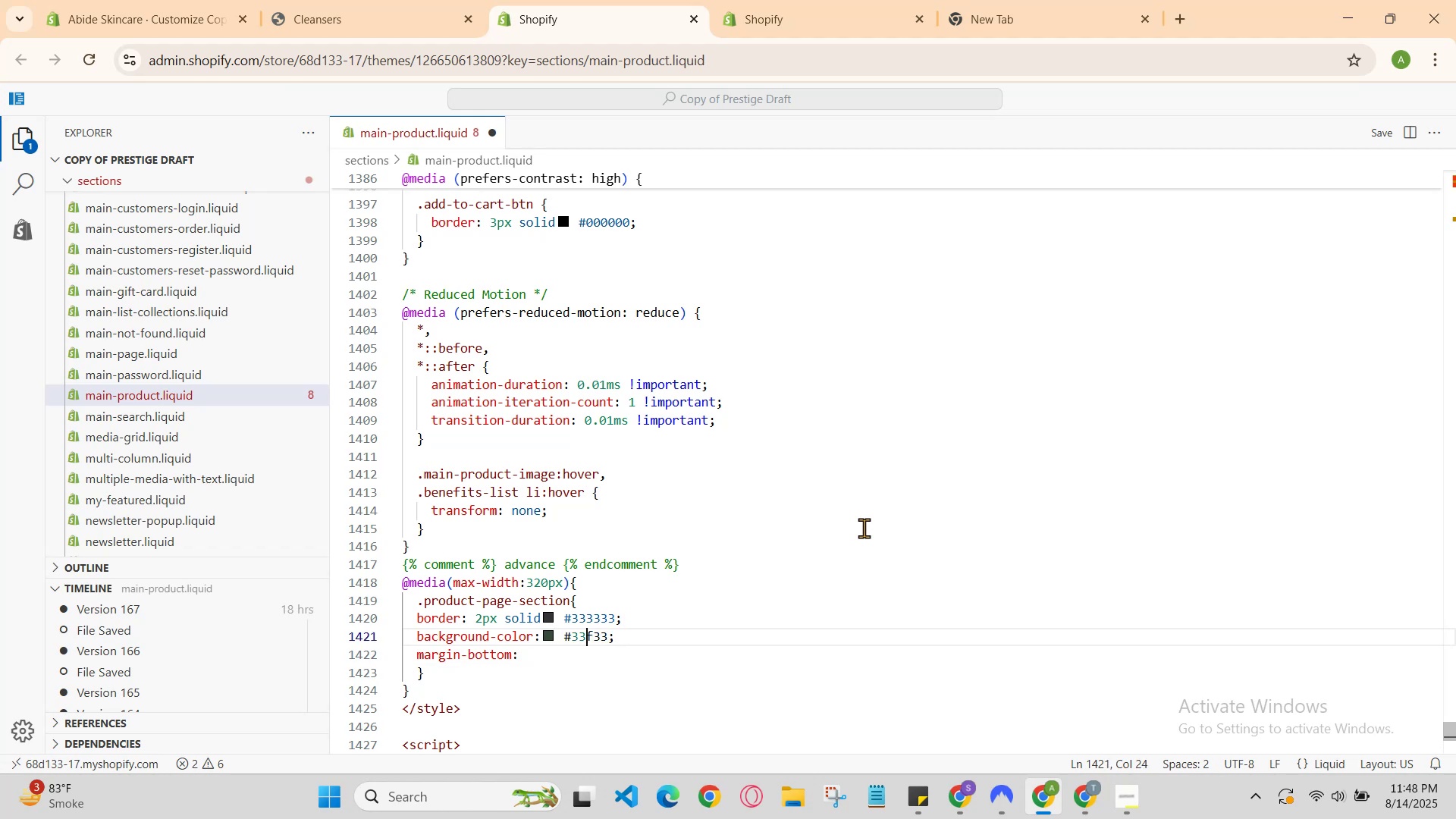 
key(3)
 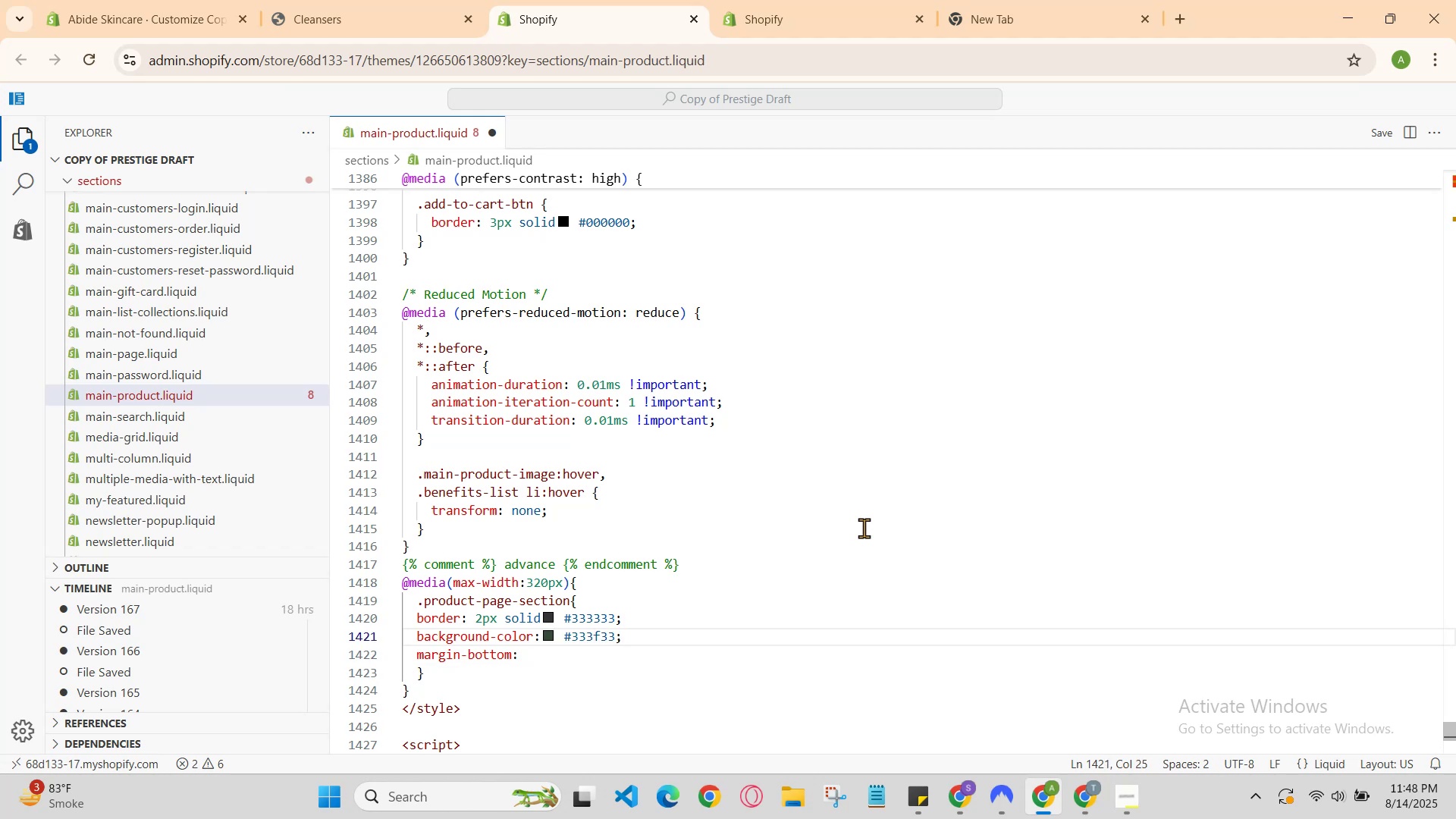 
key(ArrowLeft)
 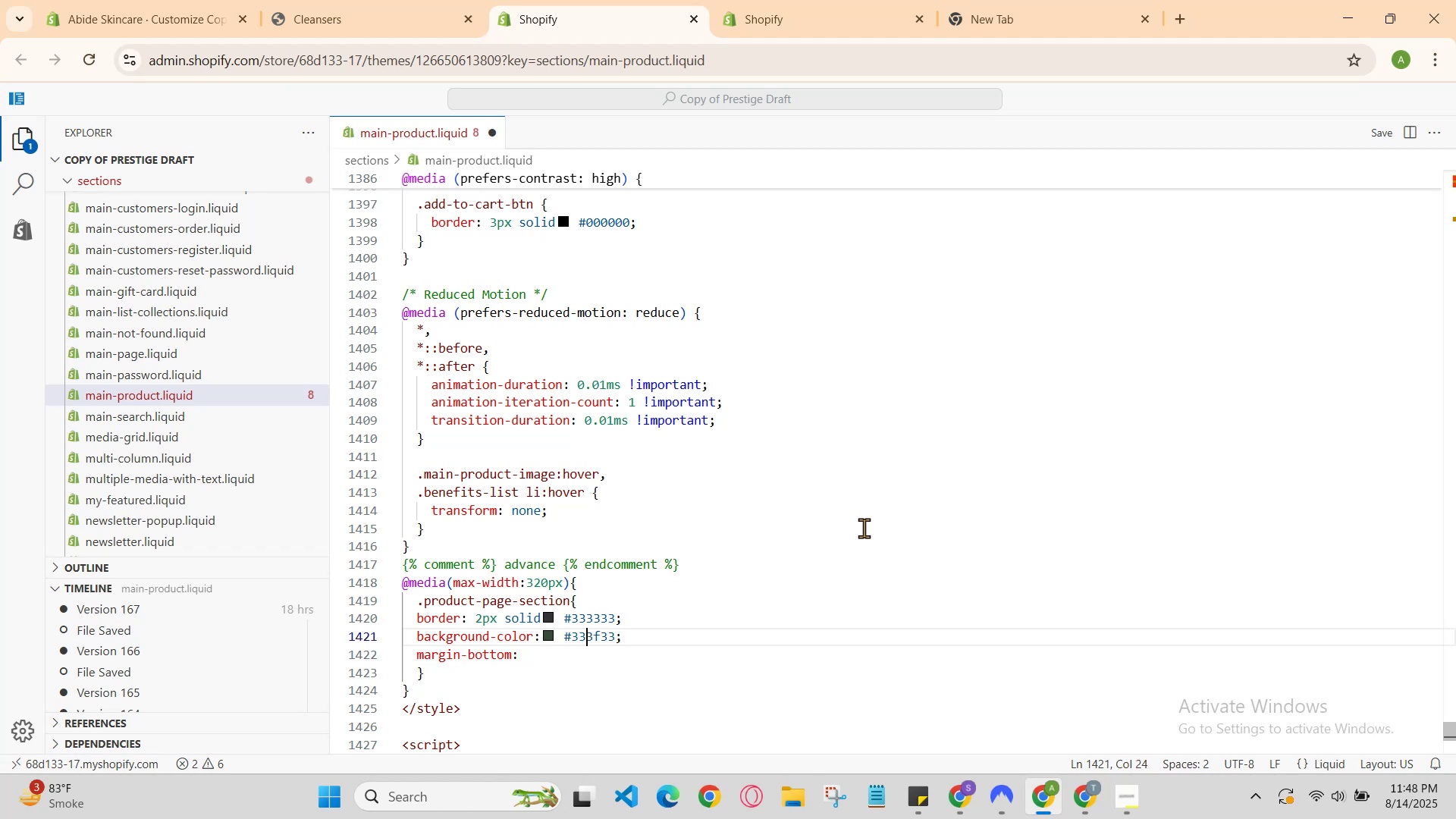 
key(ArrowLeft)
 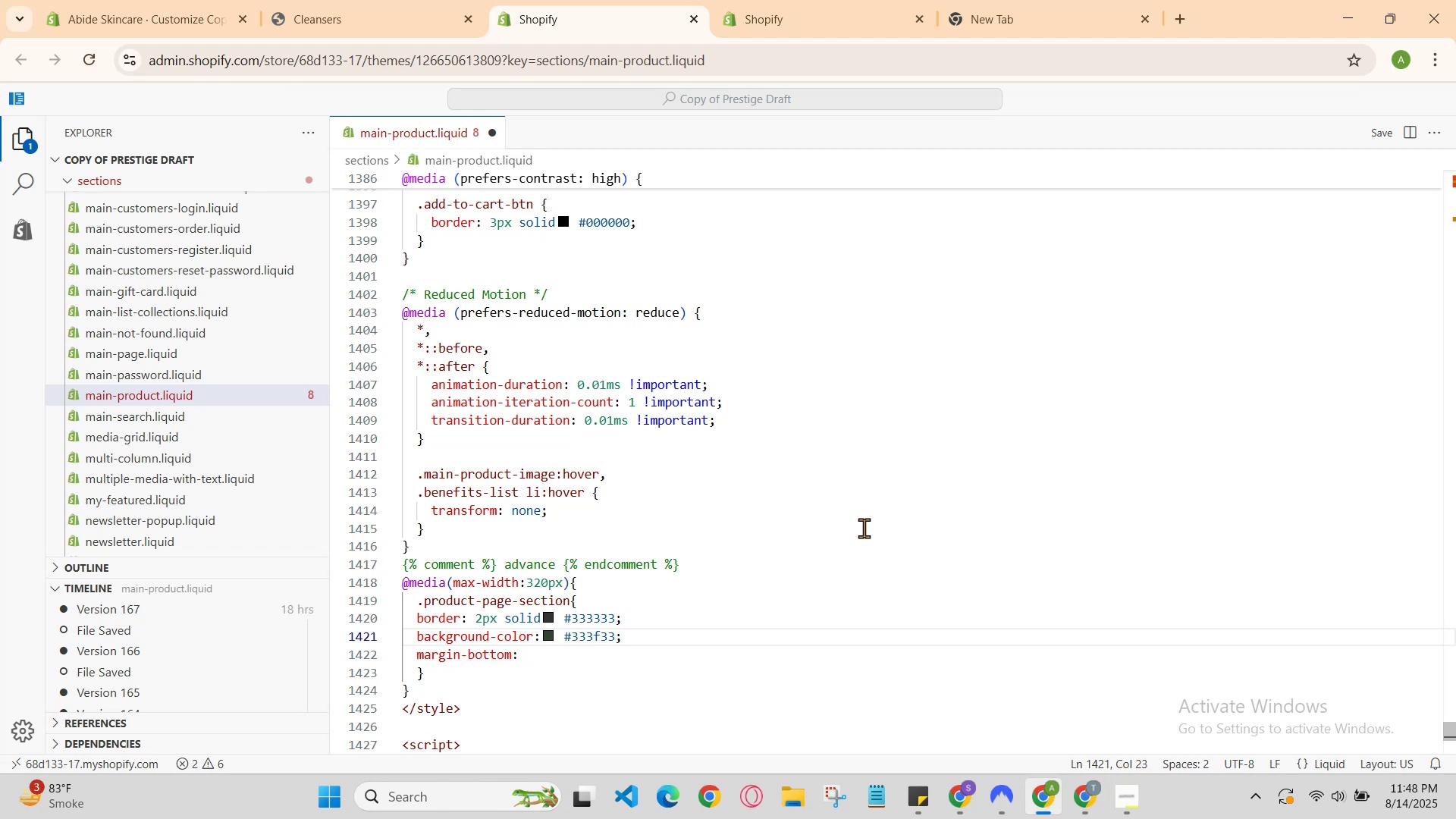 
key(ArrowRight)
 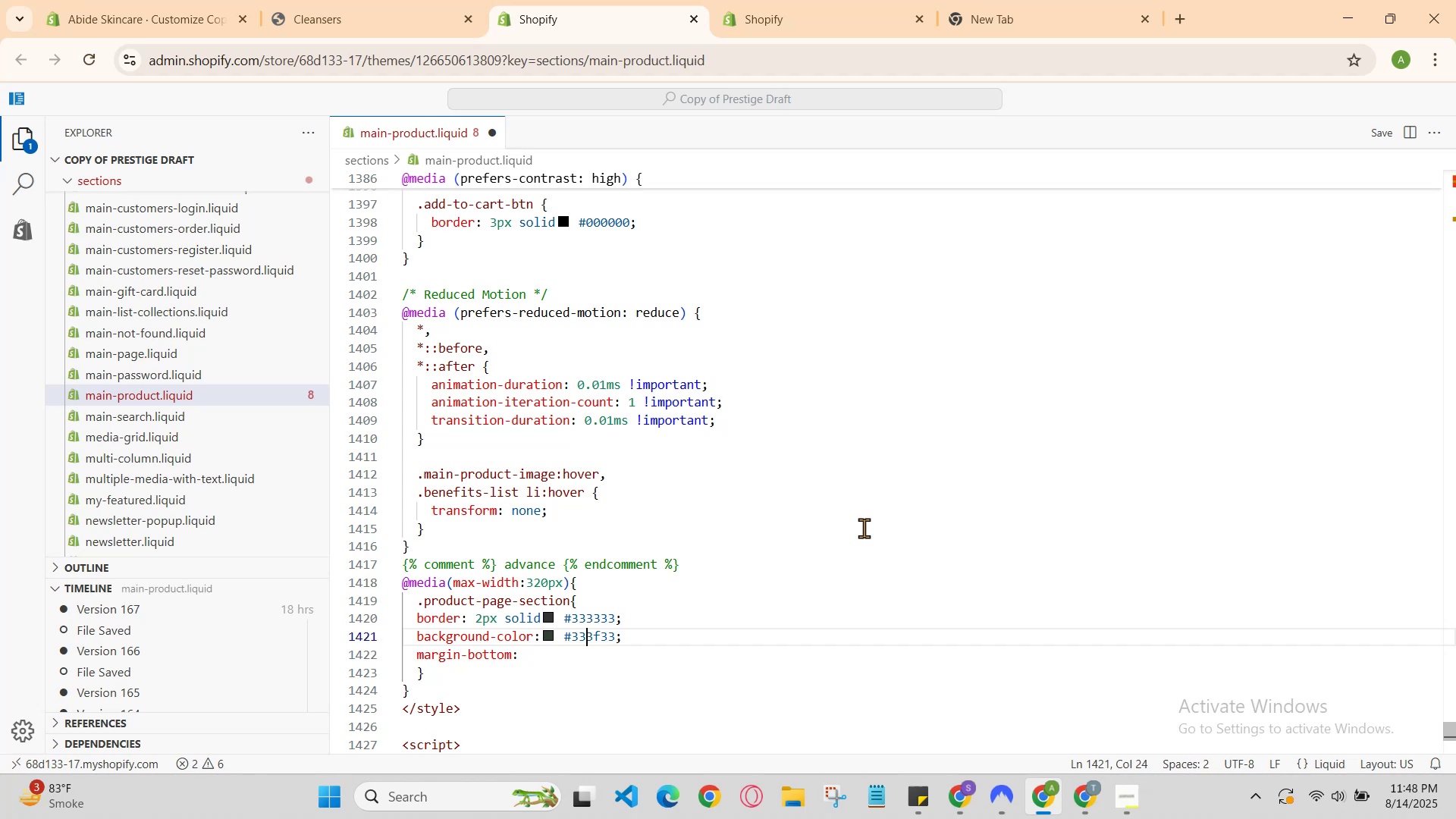 
key(ArrowRight)
 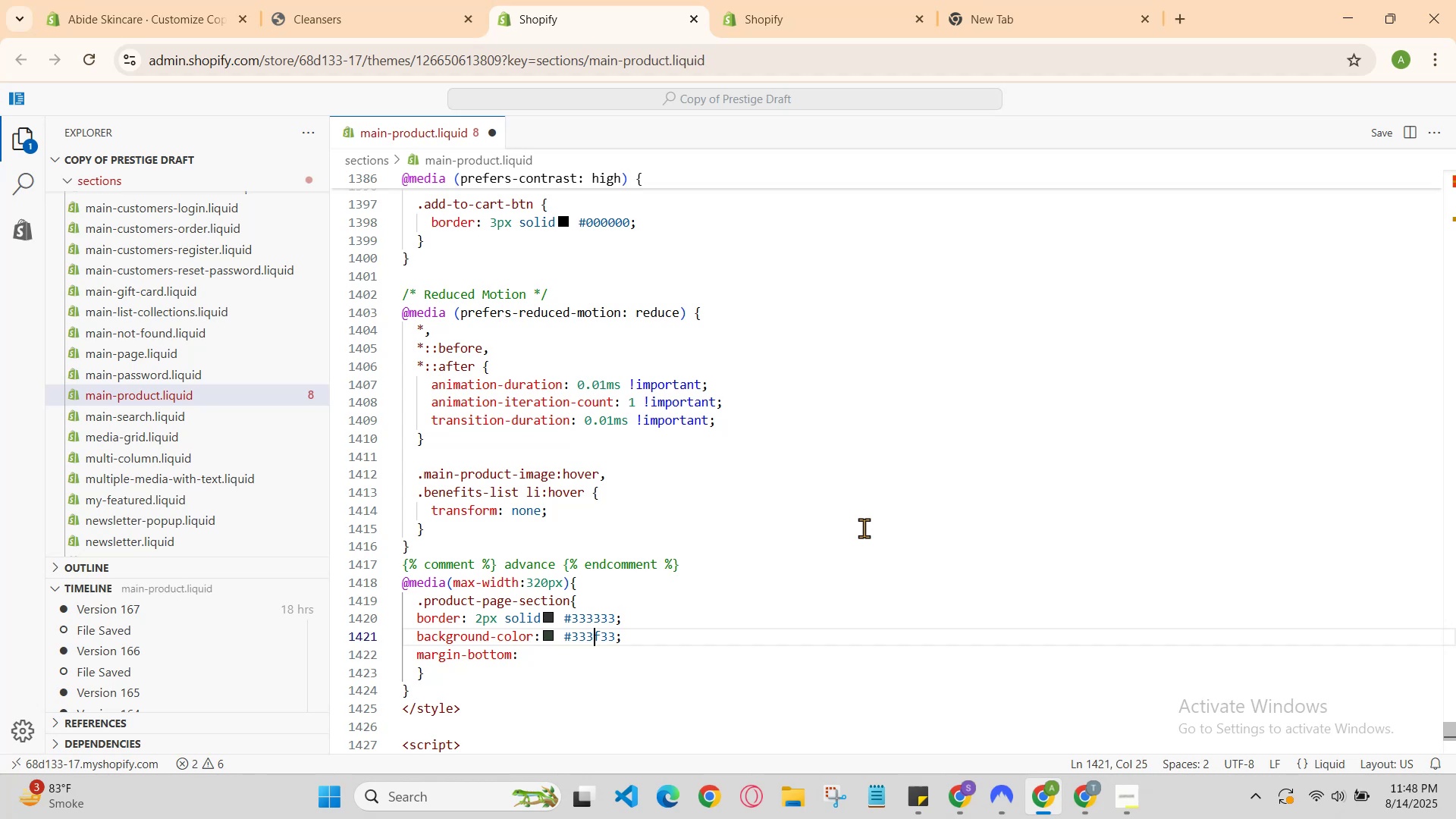 
key(ArrowRight)
 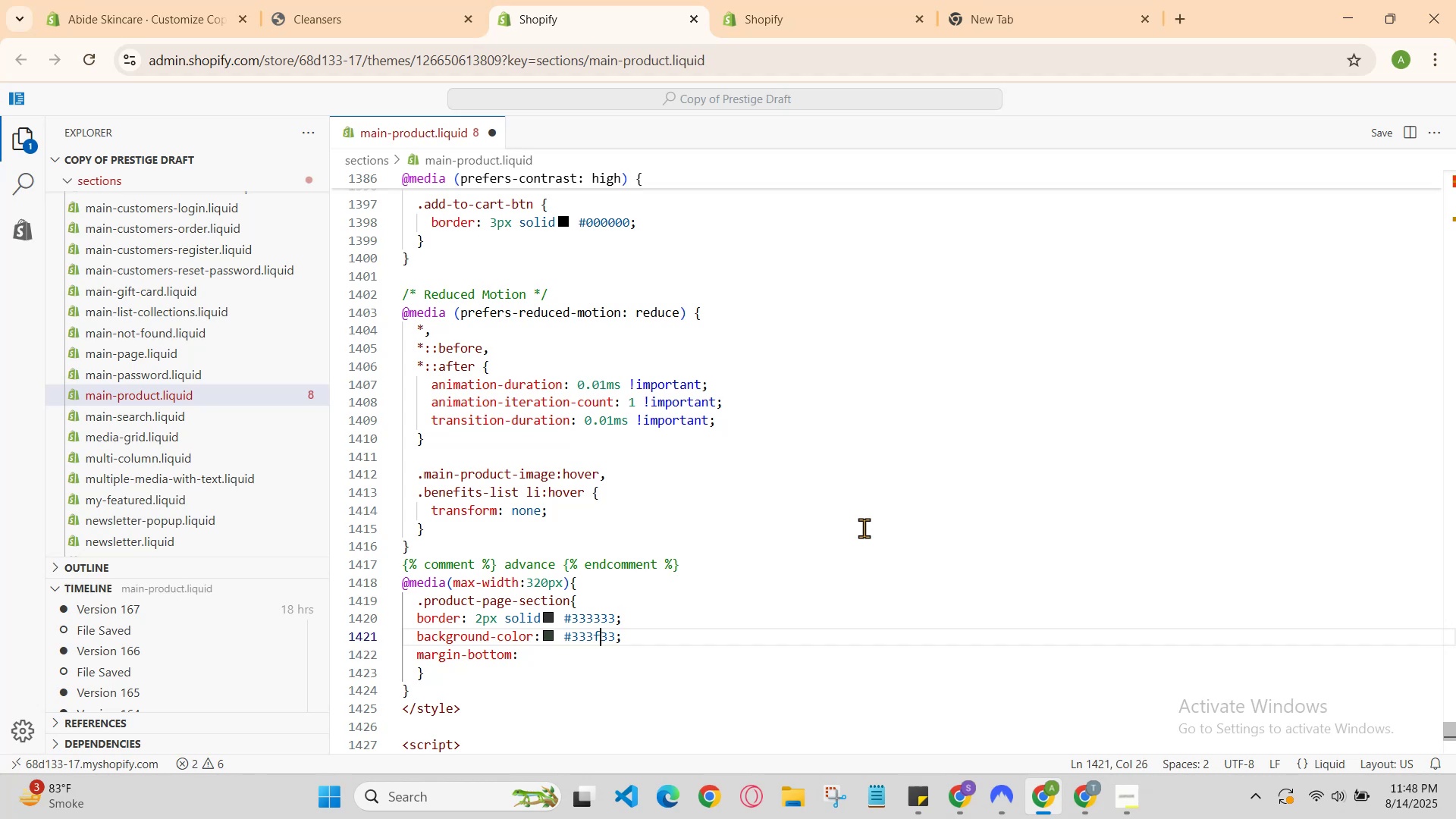 
key(ArrowRight)
 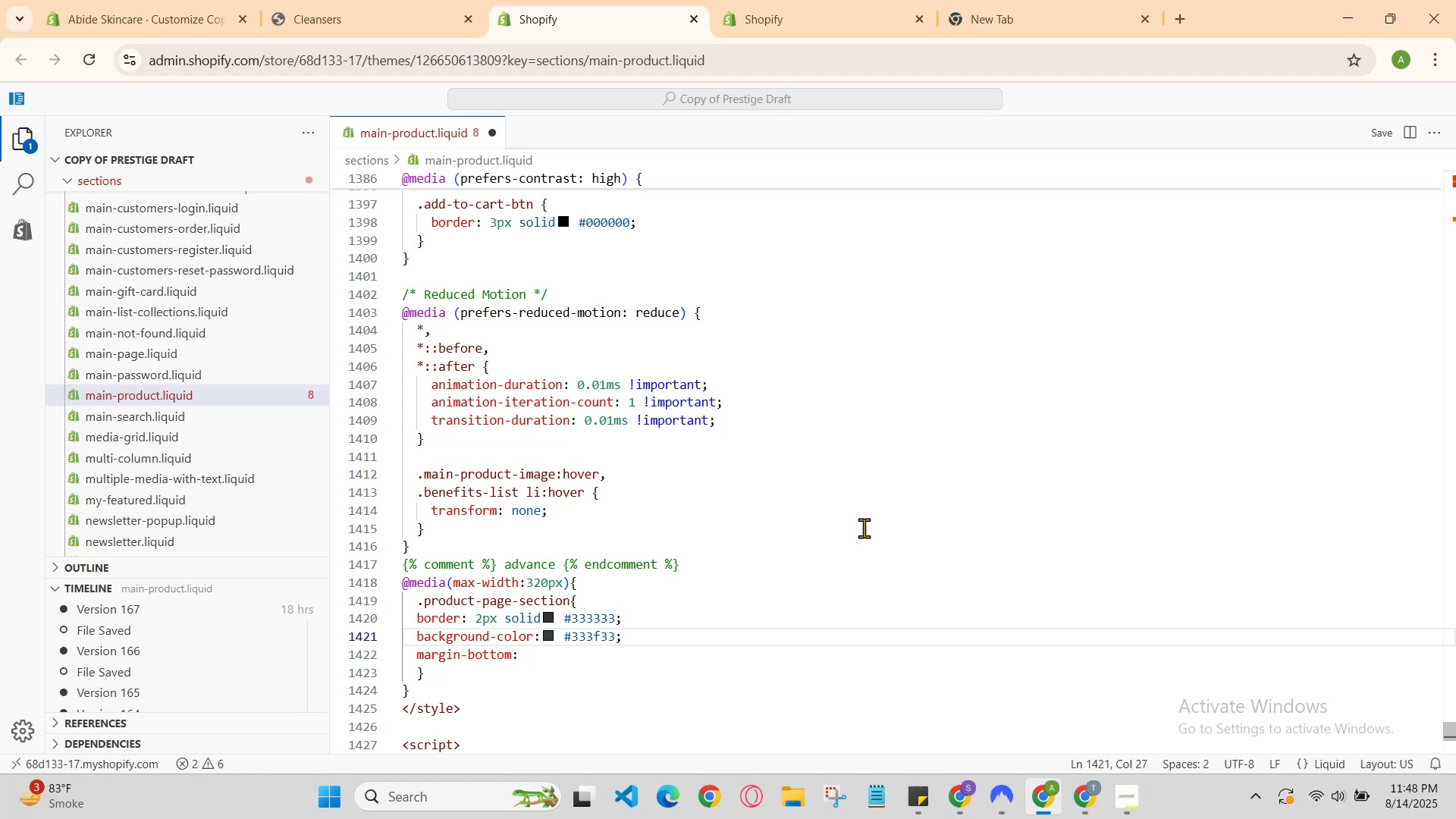 
key(4)
 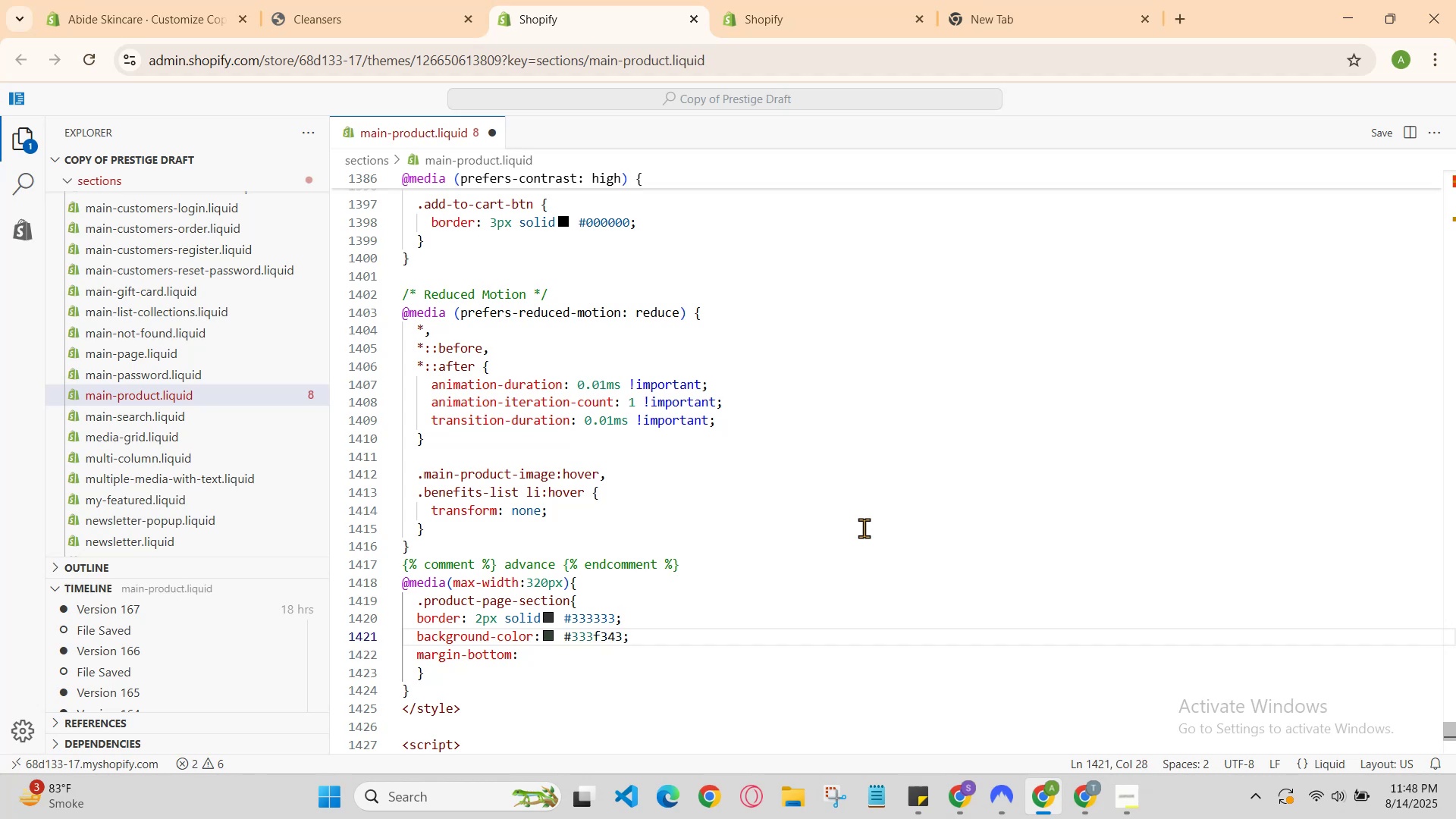 
key(ArrowLeft)
 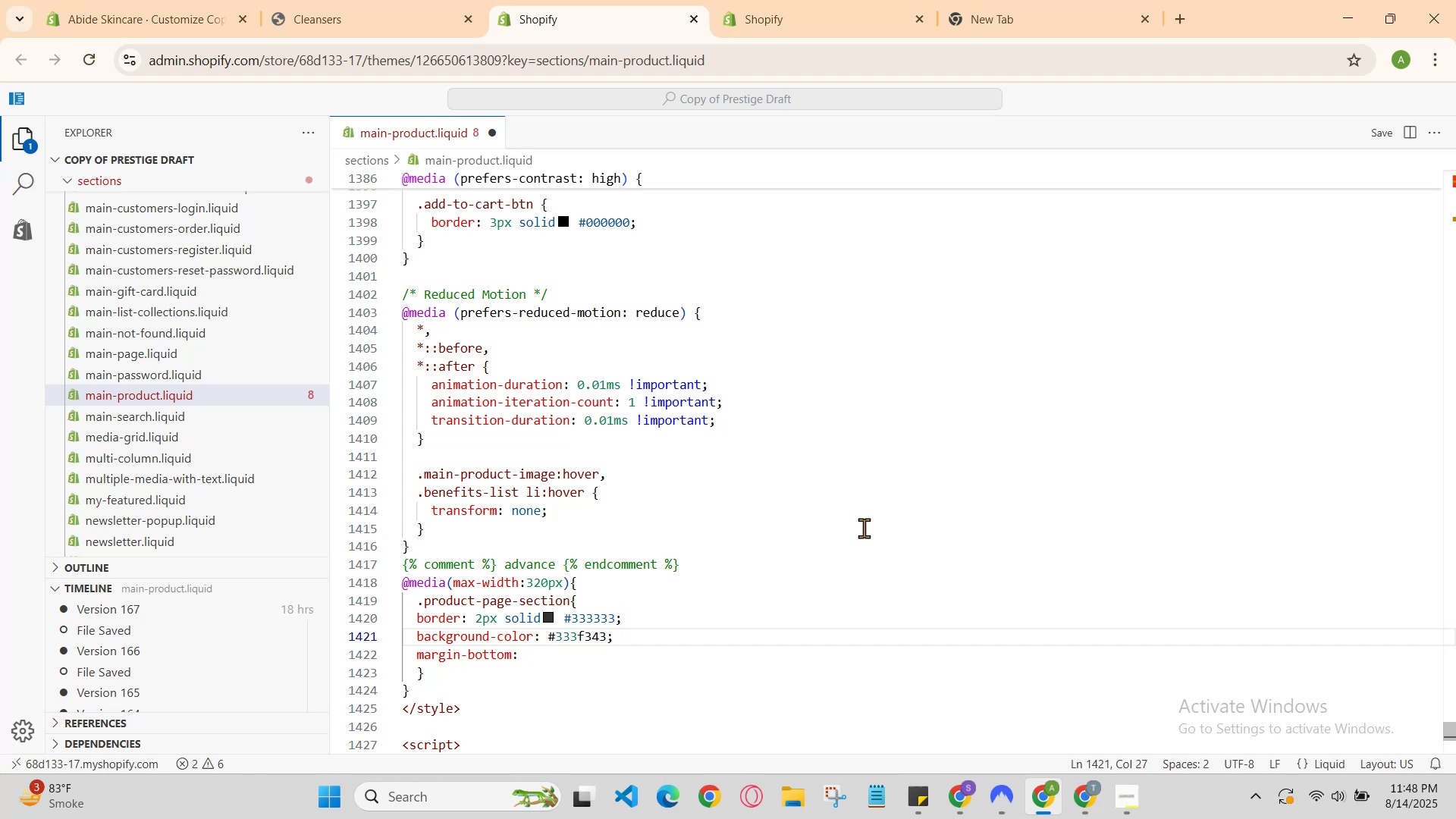 
key(ArrowLeft)
 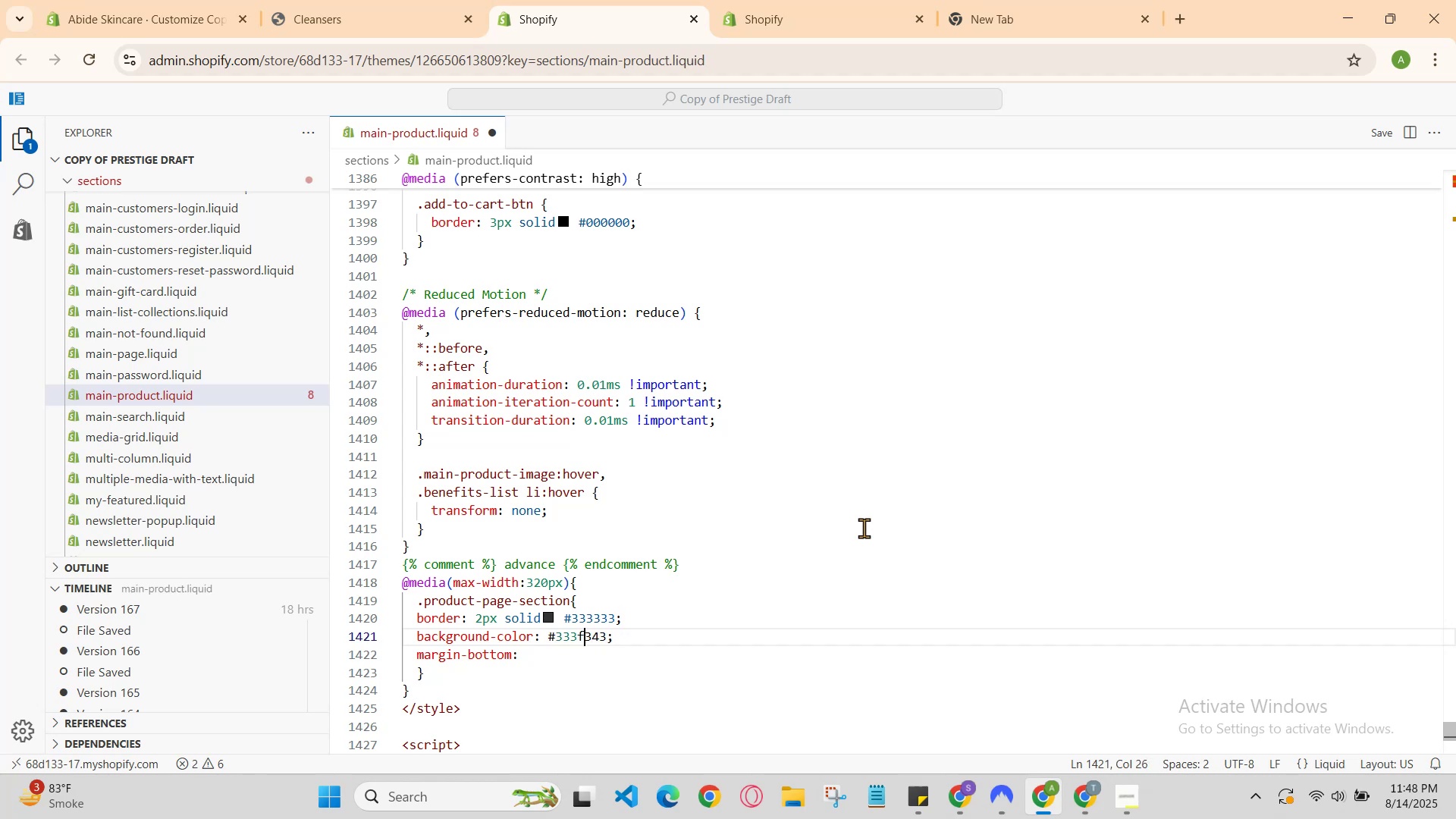 
key(ArrowLeft)
 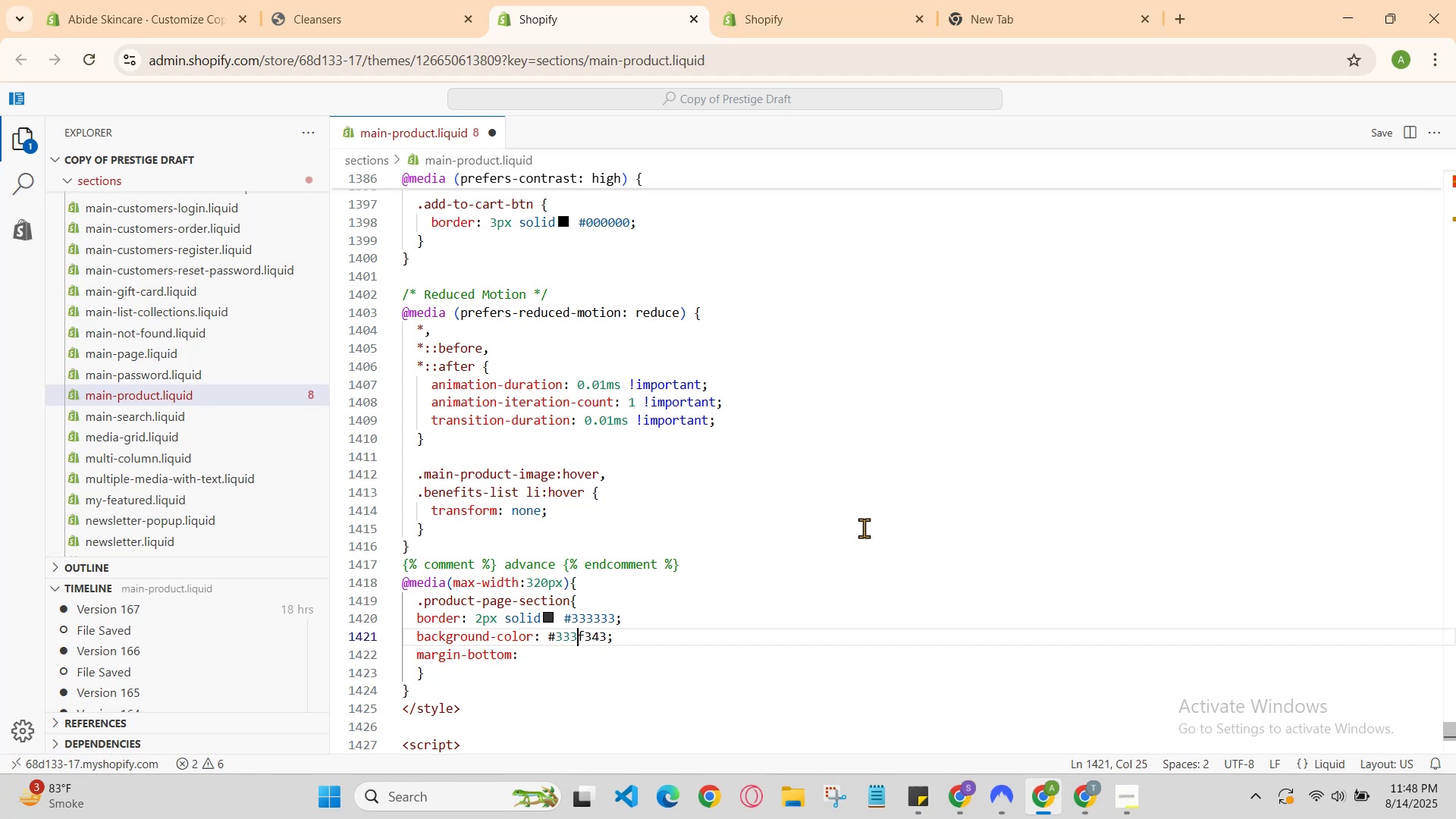 
key(Backspace)
 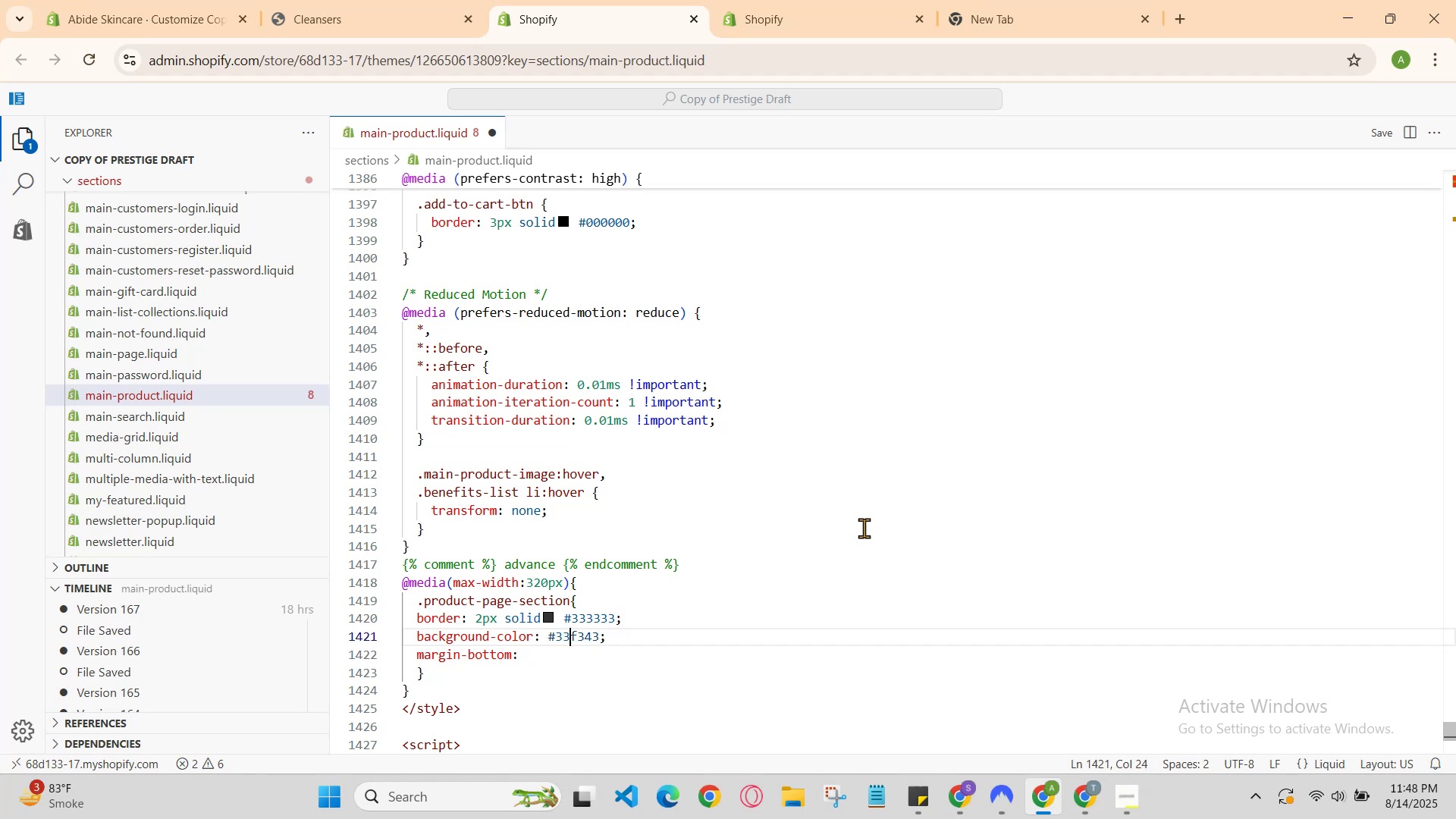 
key(2)
 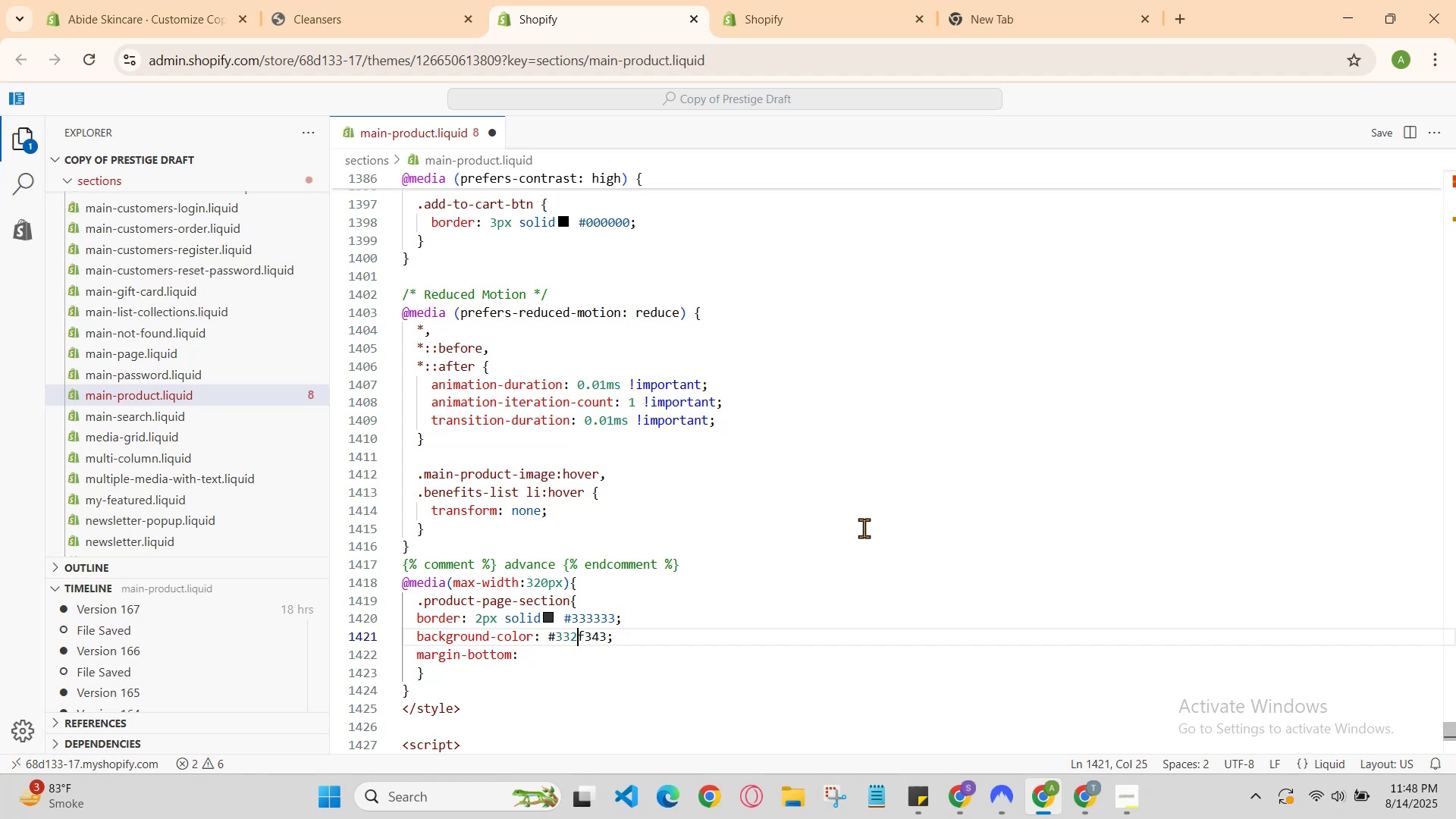 
key(ArrowLeft)
 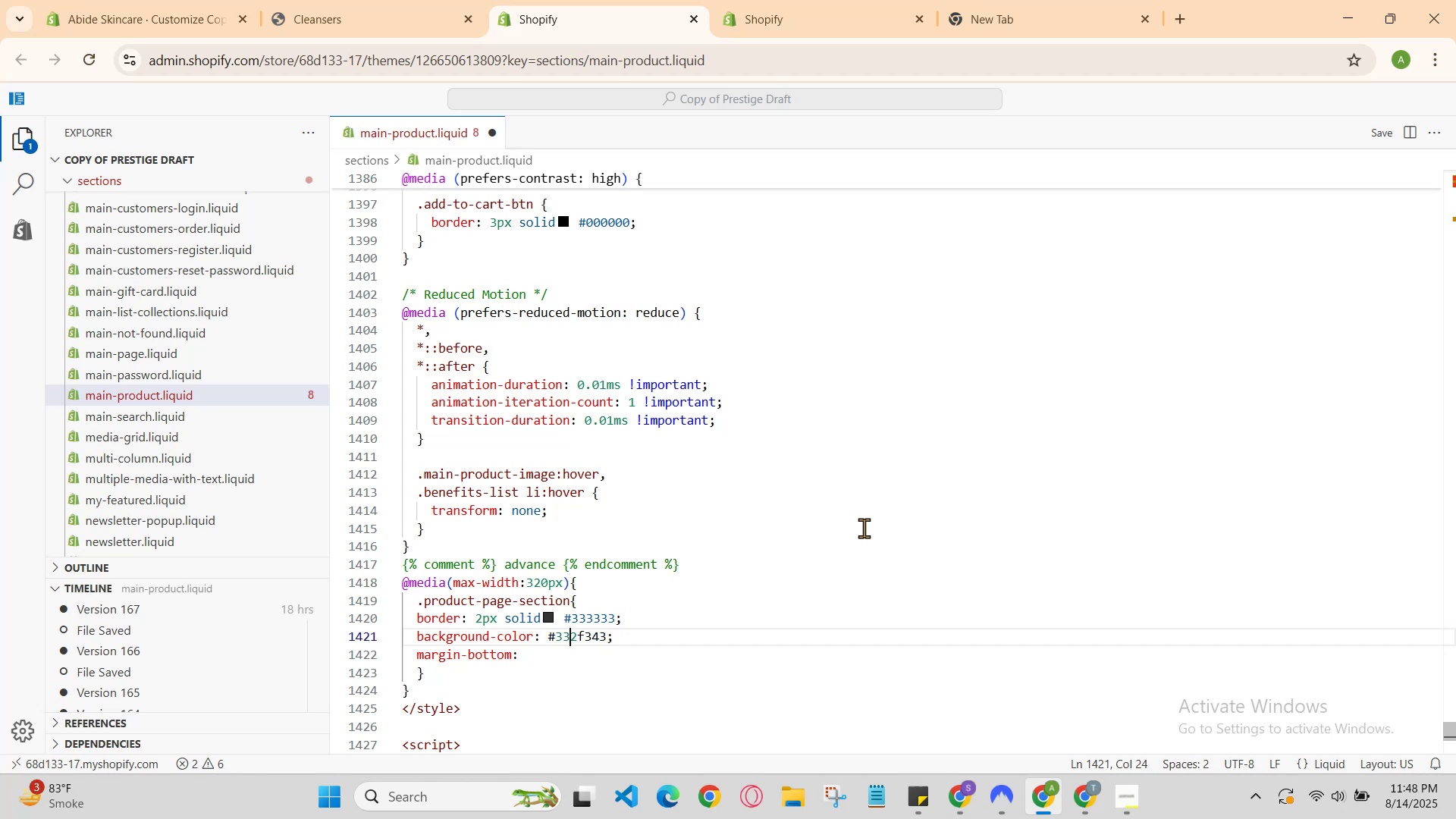 
key(Backspace)
type(3)
key(Backspace)
key(Backspace)
type(34)
key(Backspace)
type(3)
 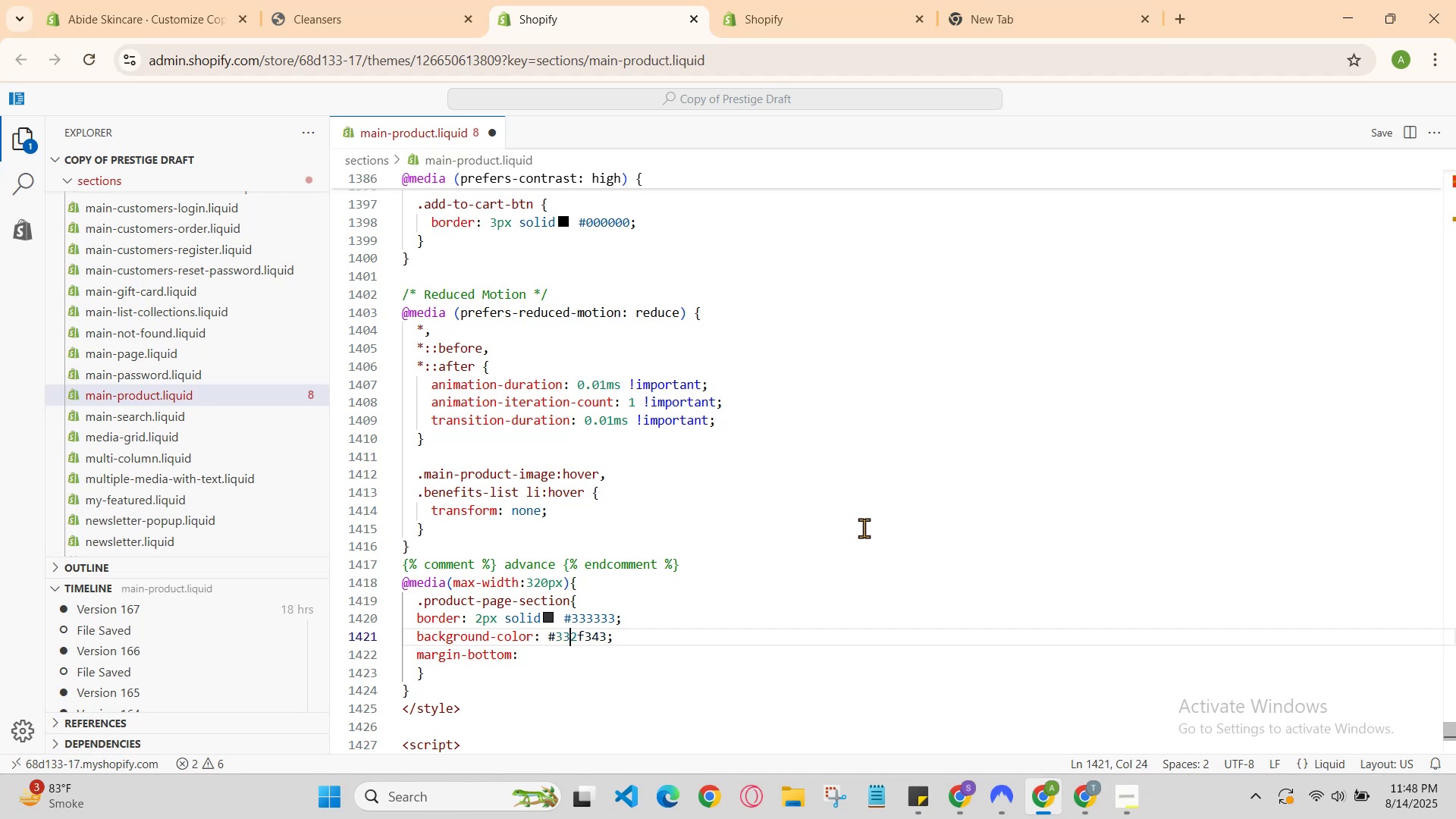 
key(ArrowRight)
 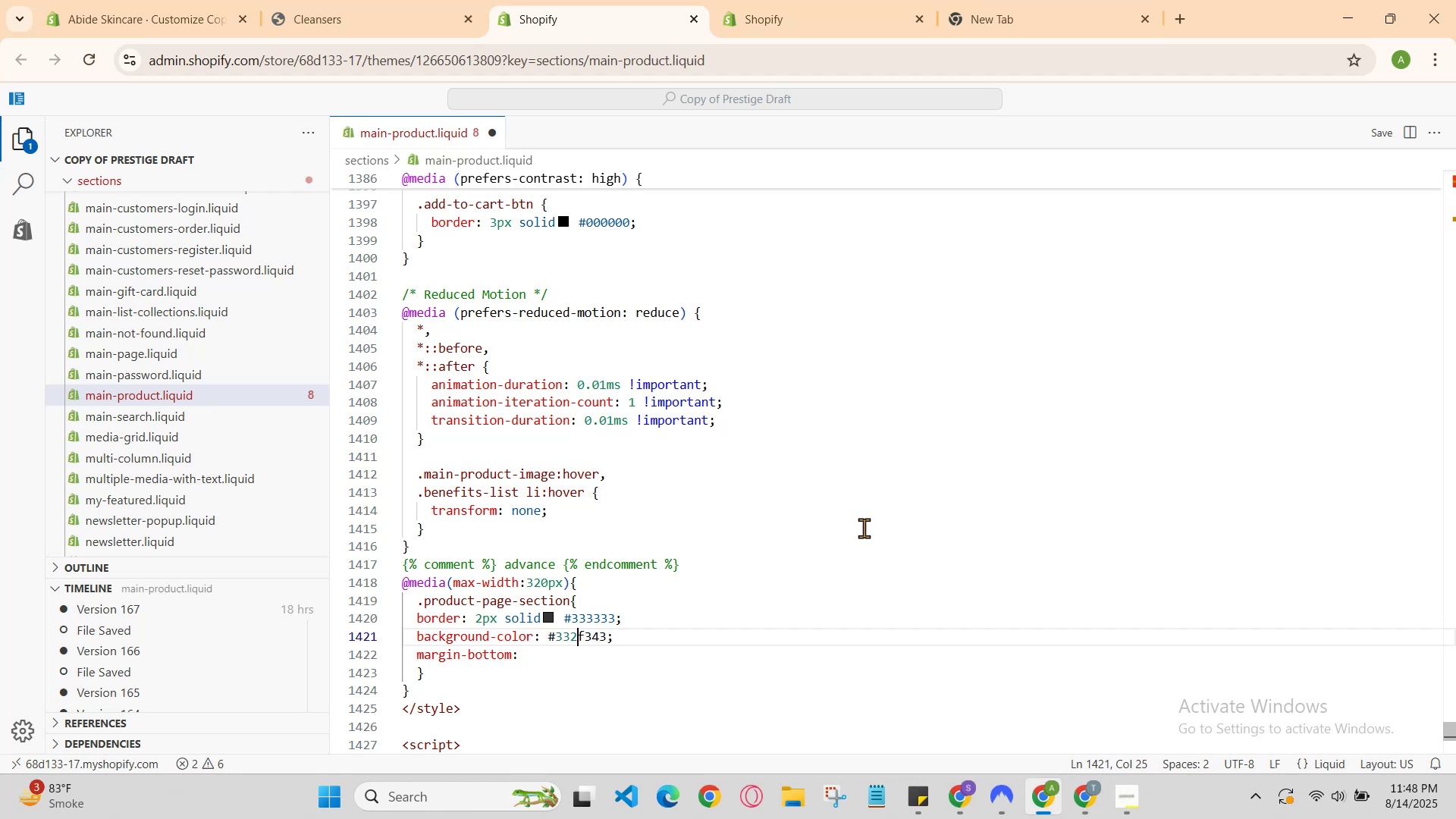 
key(ArrowRight)
 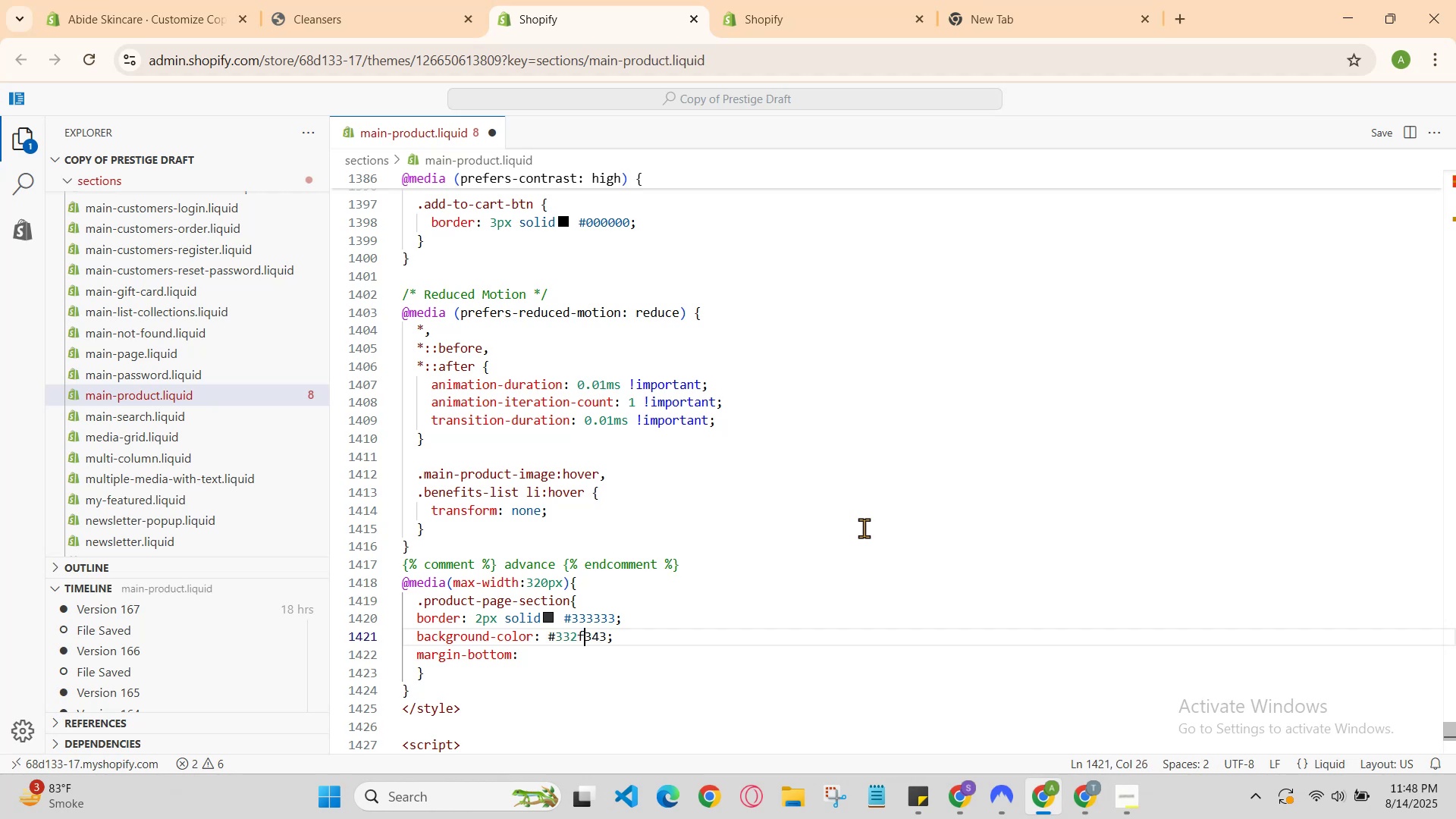 
key(ArrowRight)
 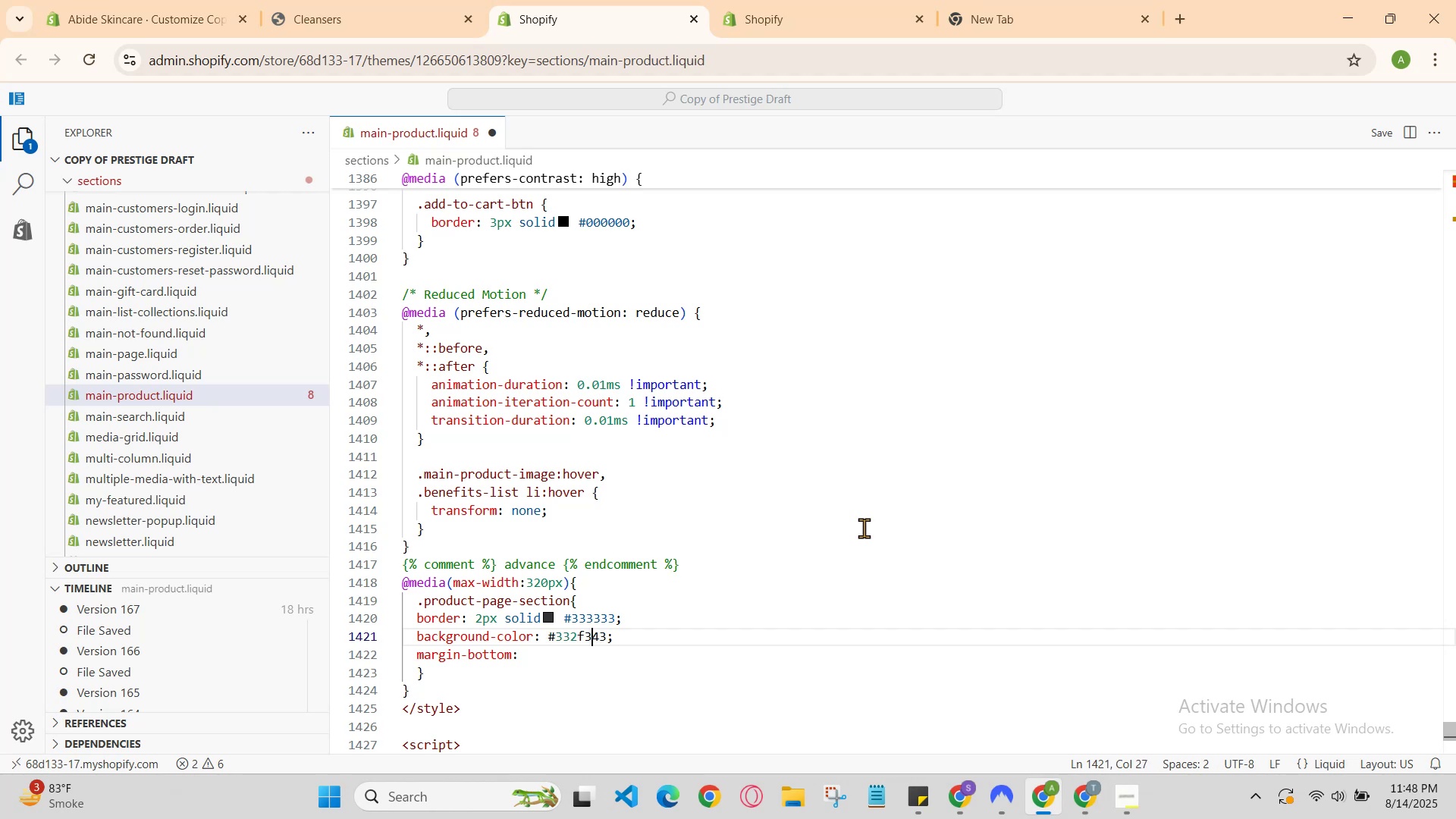 
key(Backspace)
 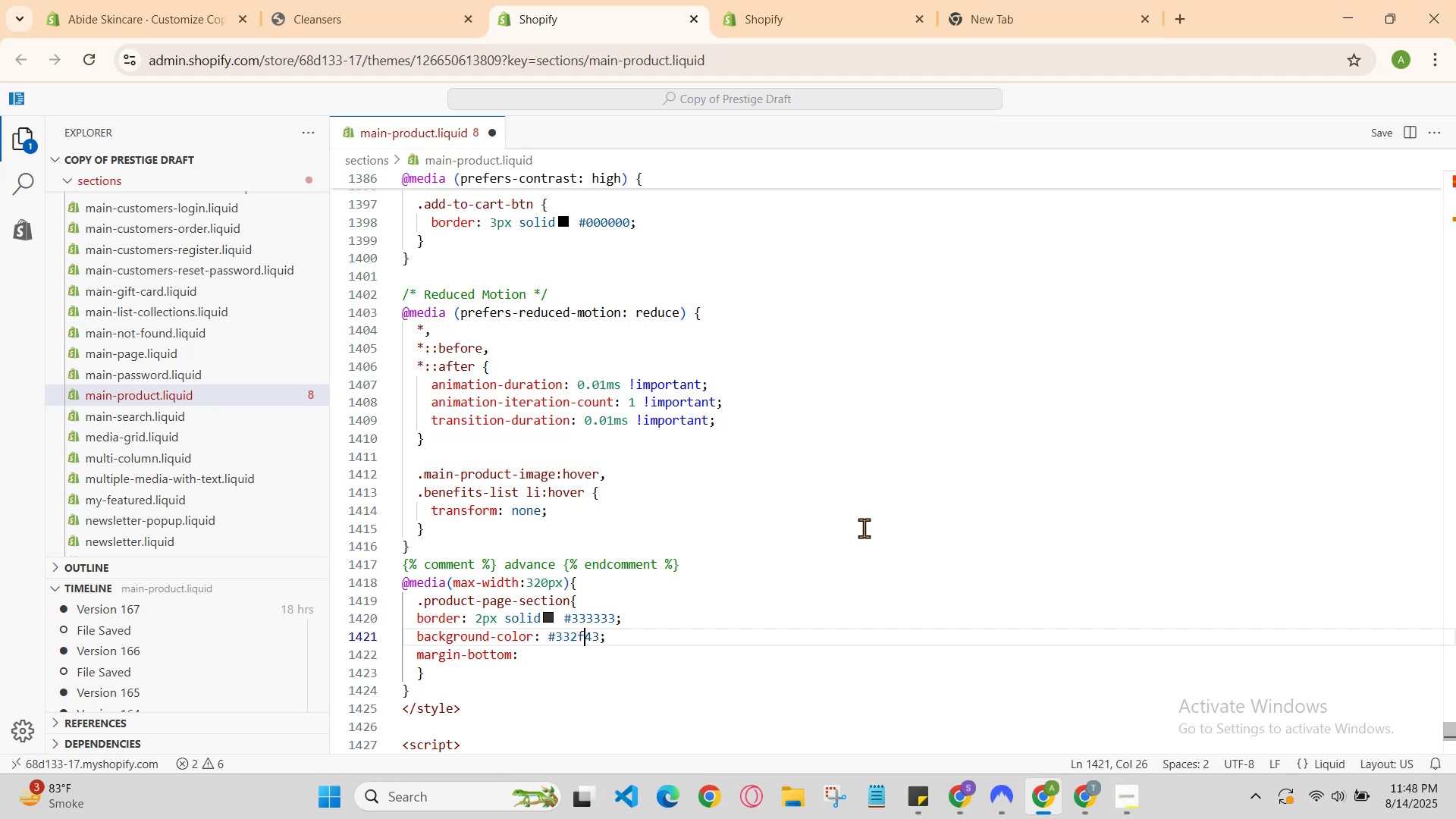 
key(ArrowRight)
 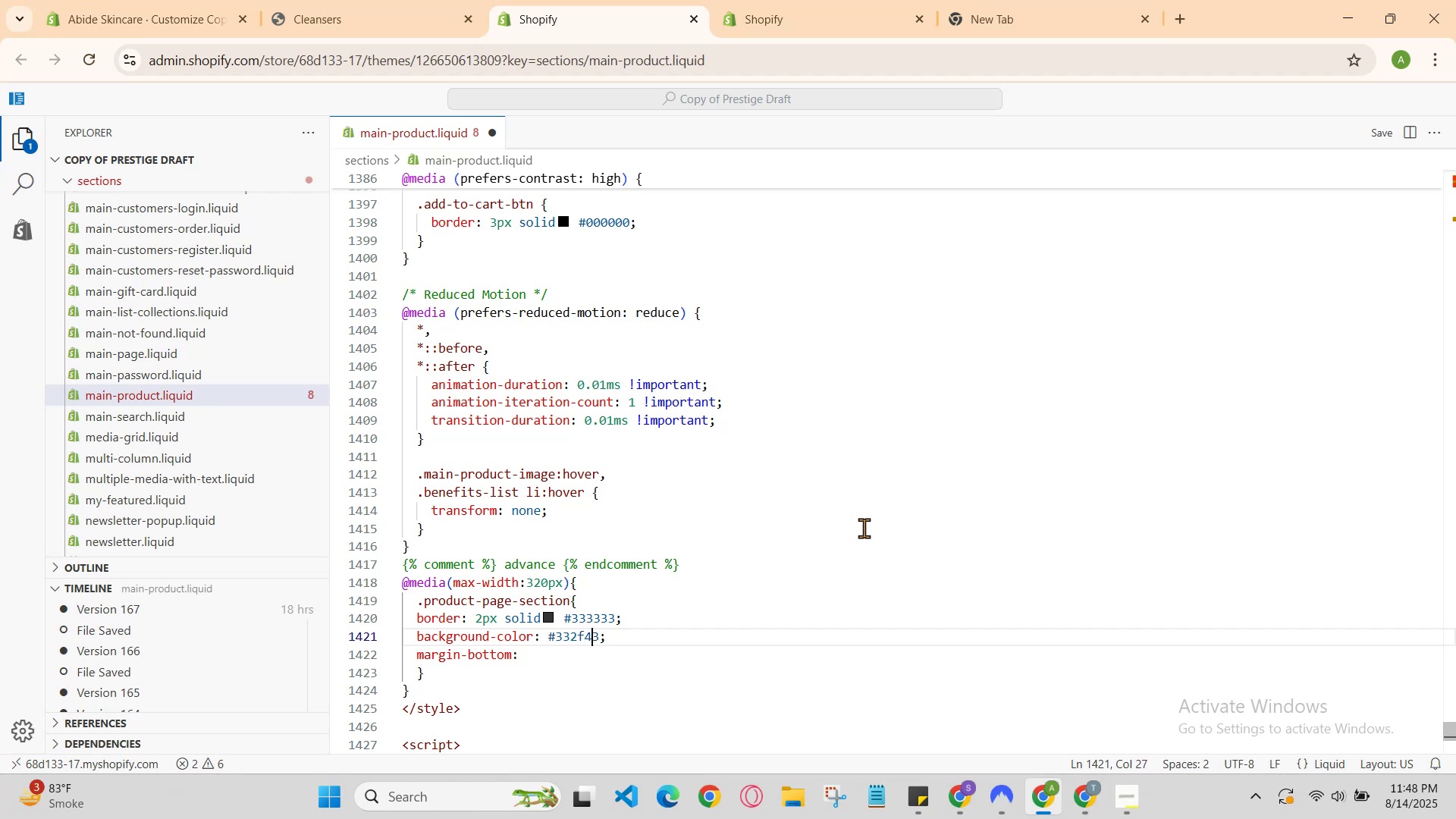 
key(ArrowRight)
 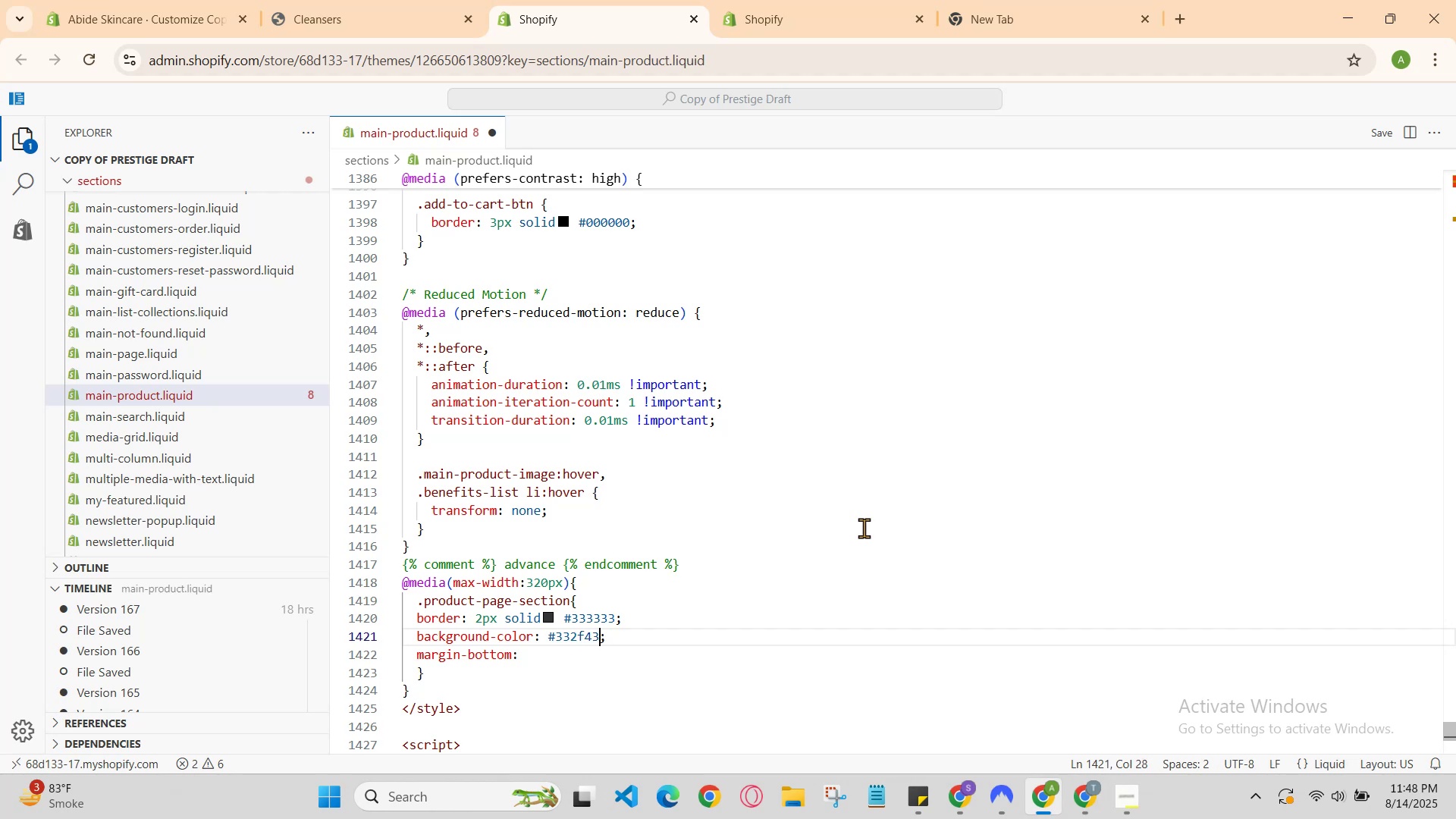 
key(4)
 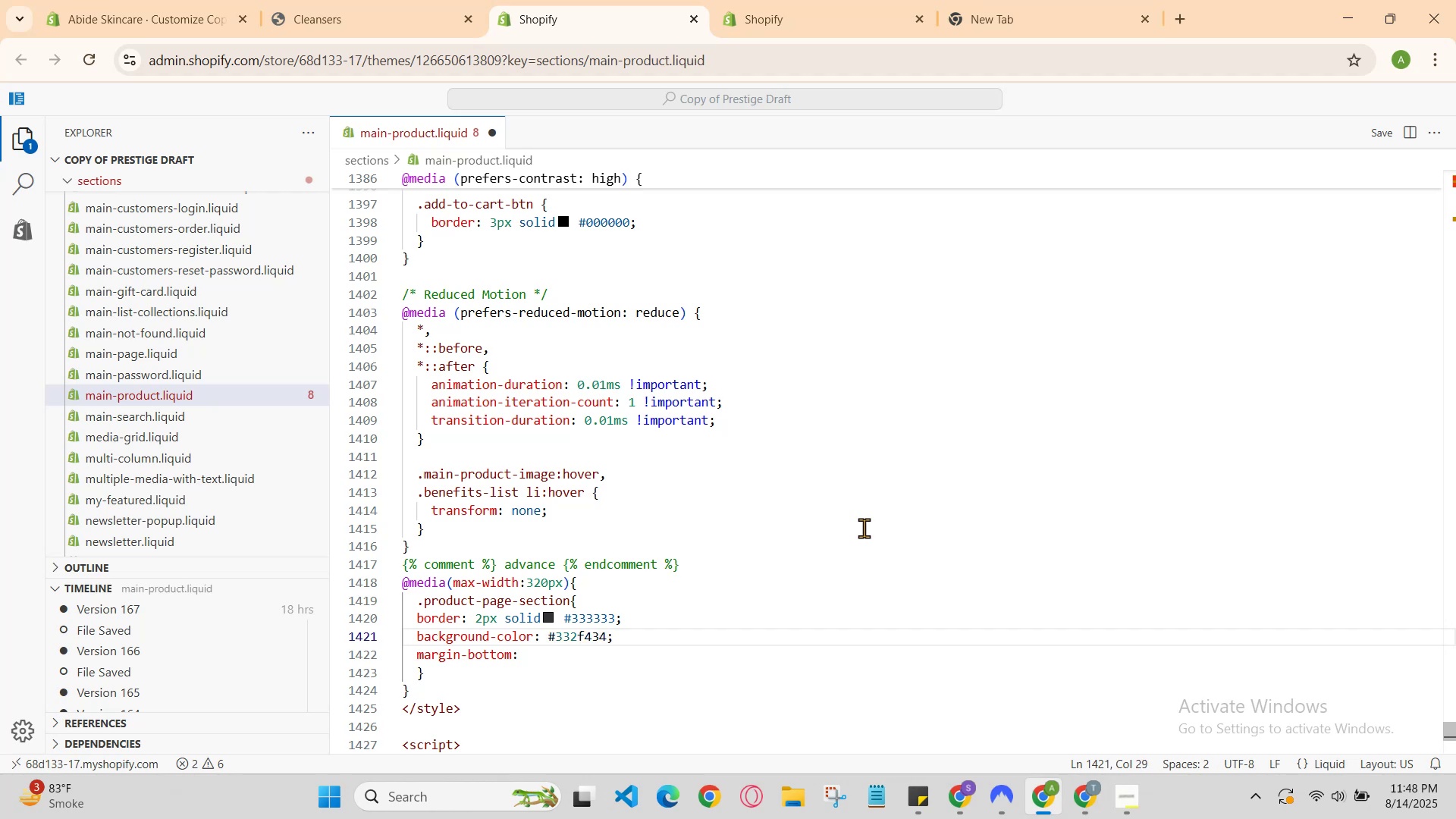 
key(ArrowLeft)
 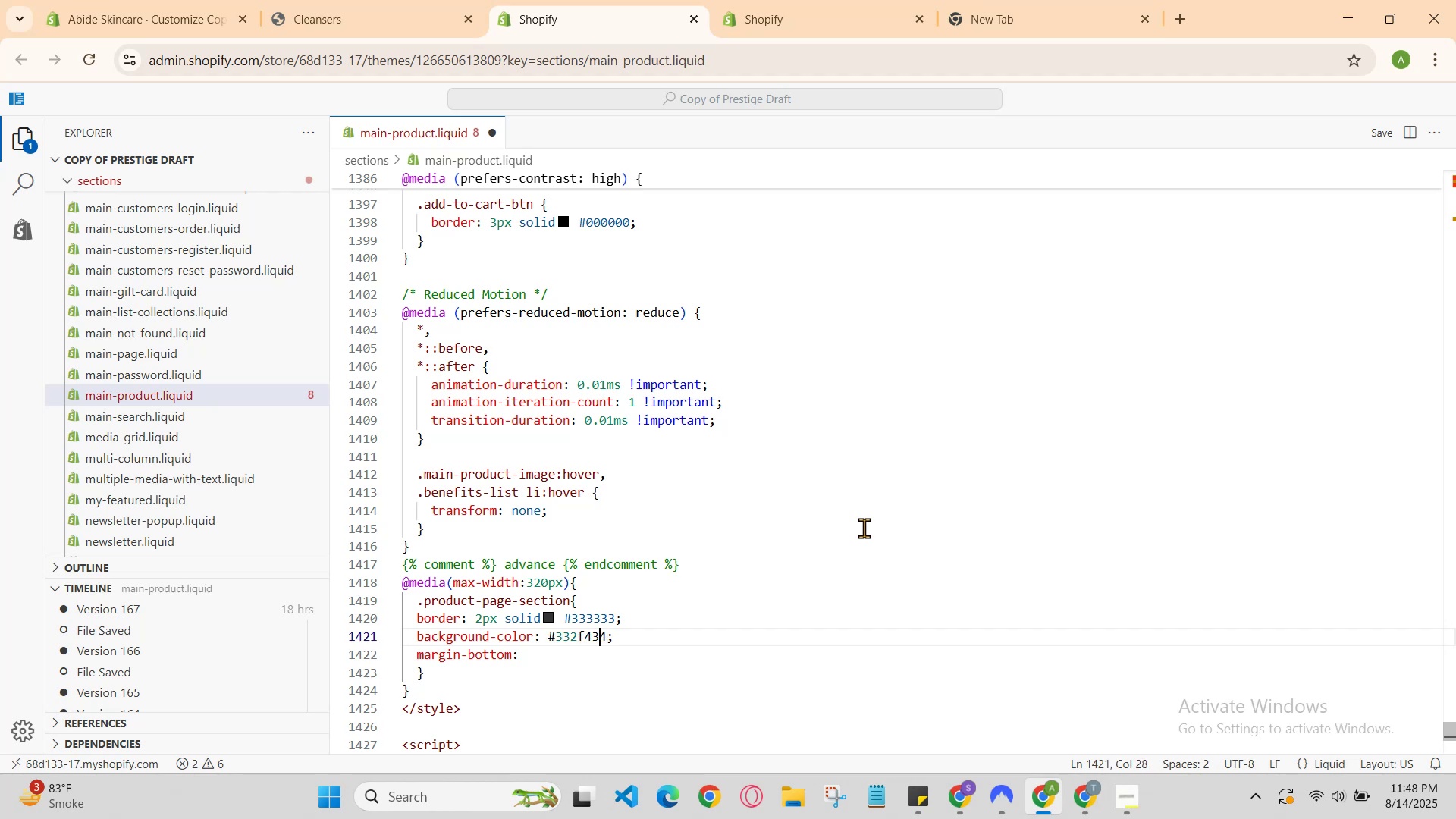 
key(ArrowLeft)
 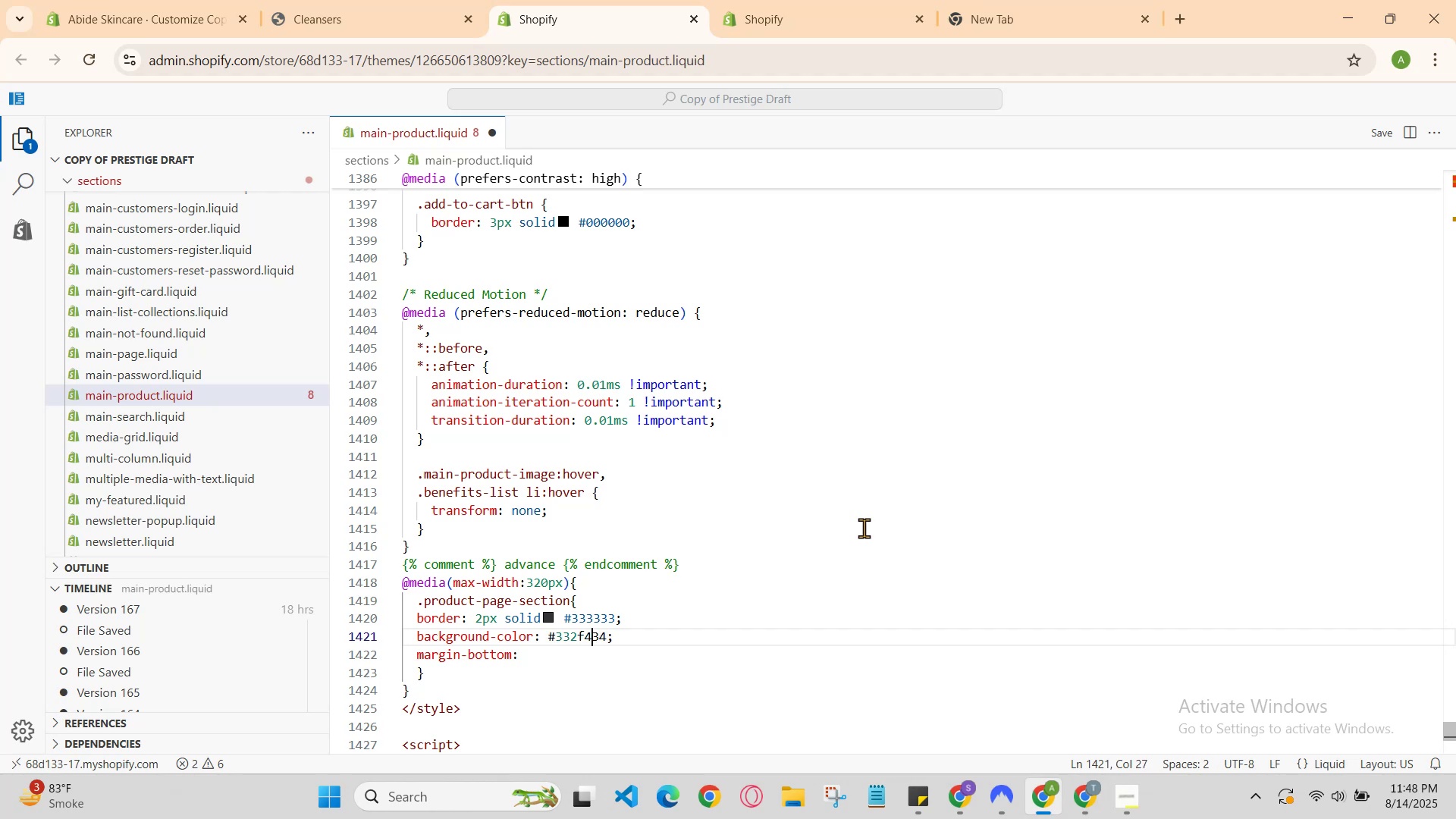 
key(ArrowLeft)
 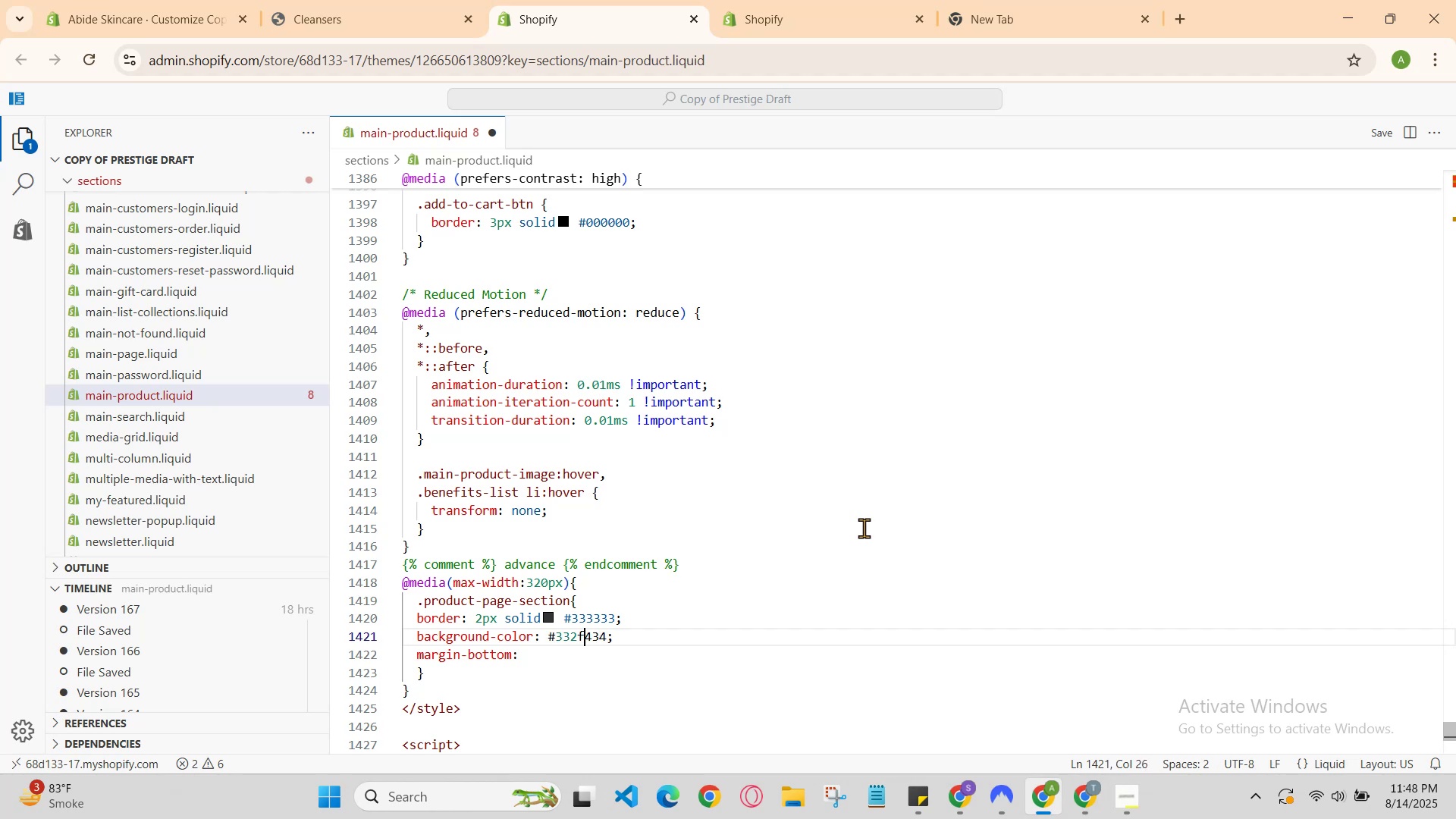 
key(ArrowLeft)
 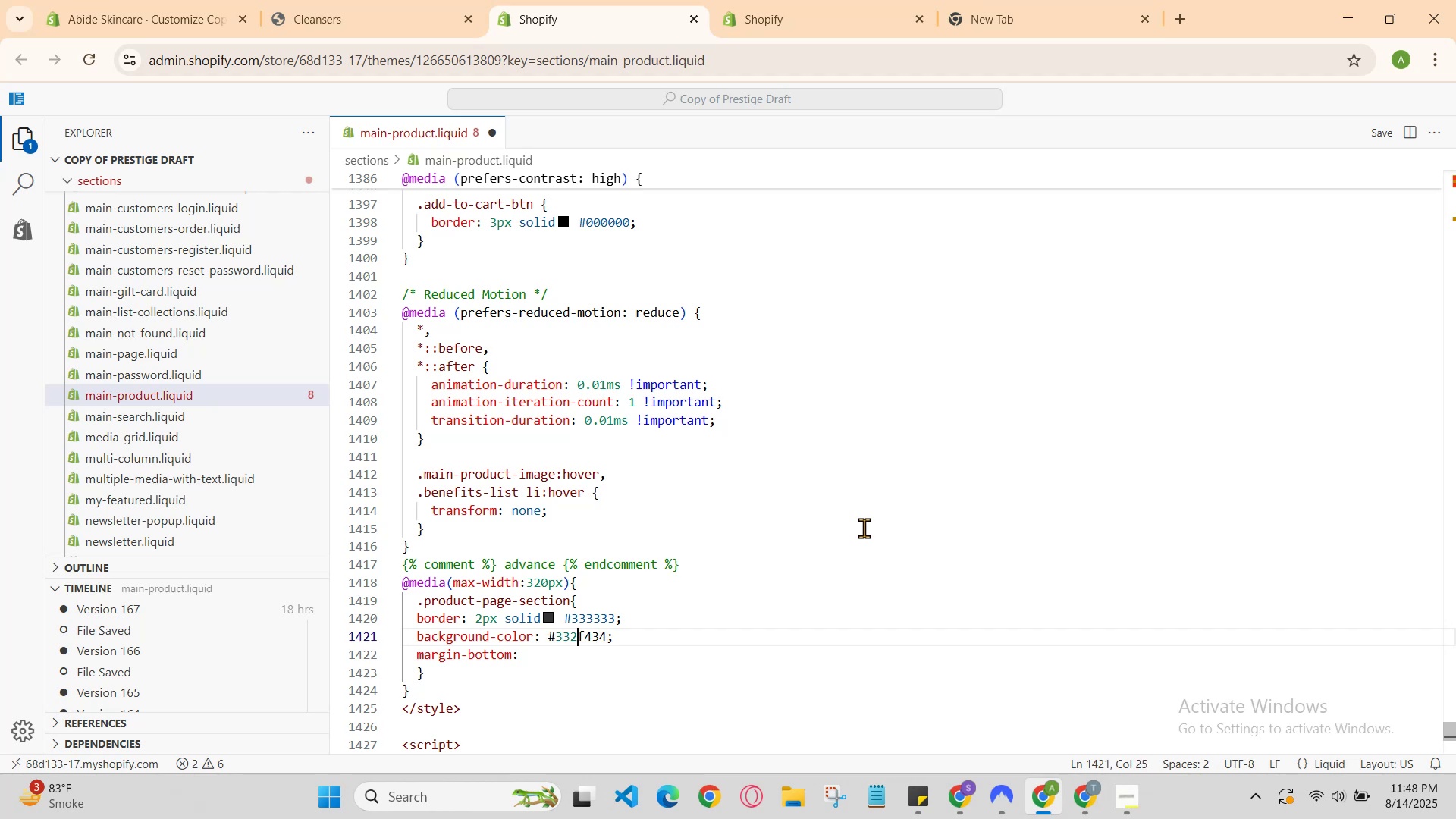 
key(ArrowLeft)
 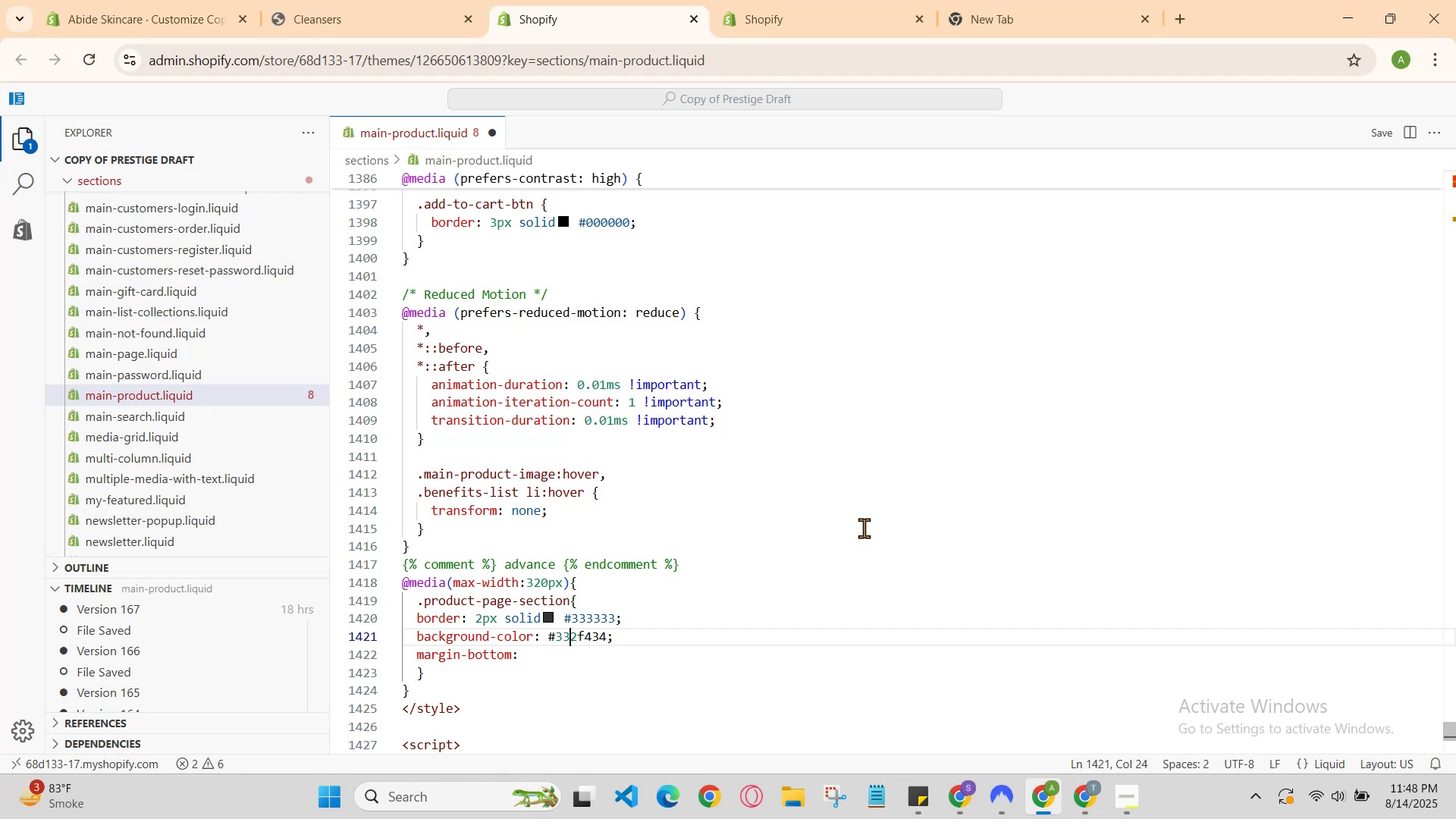 
key(Backspace)
 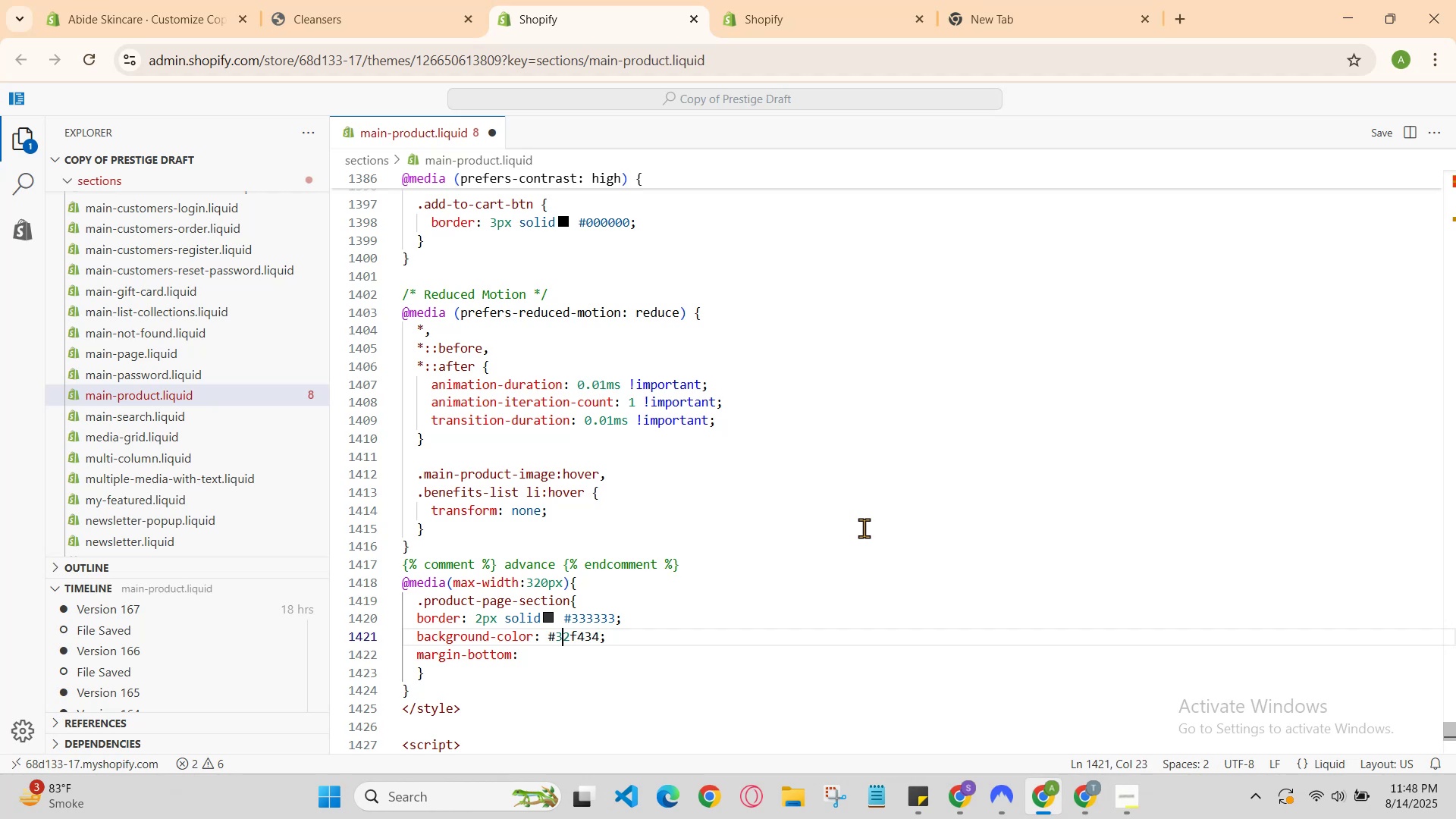 
key(3)
 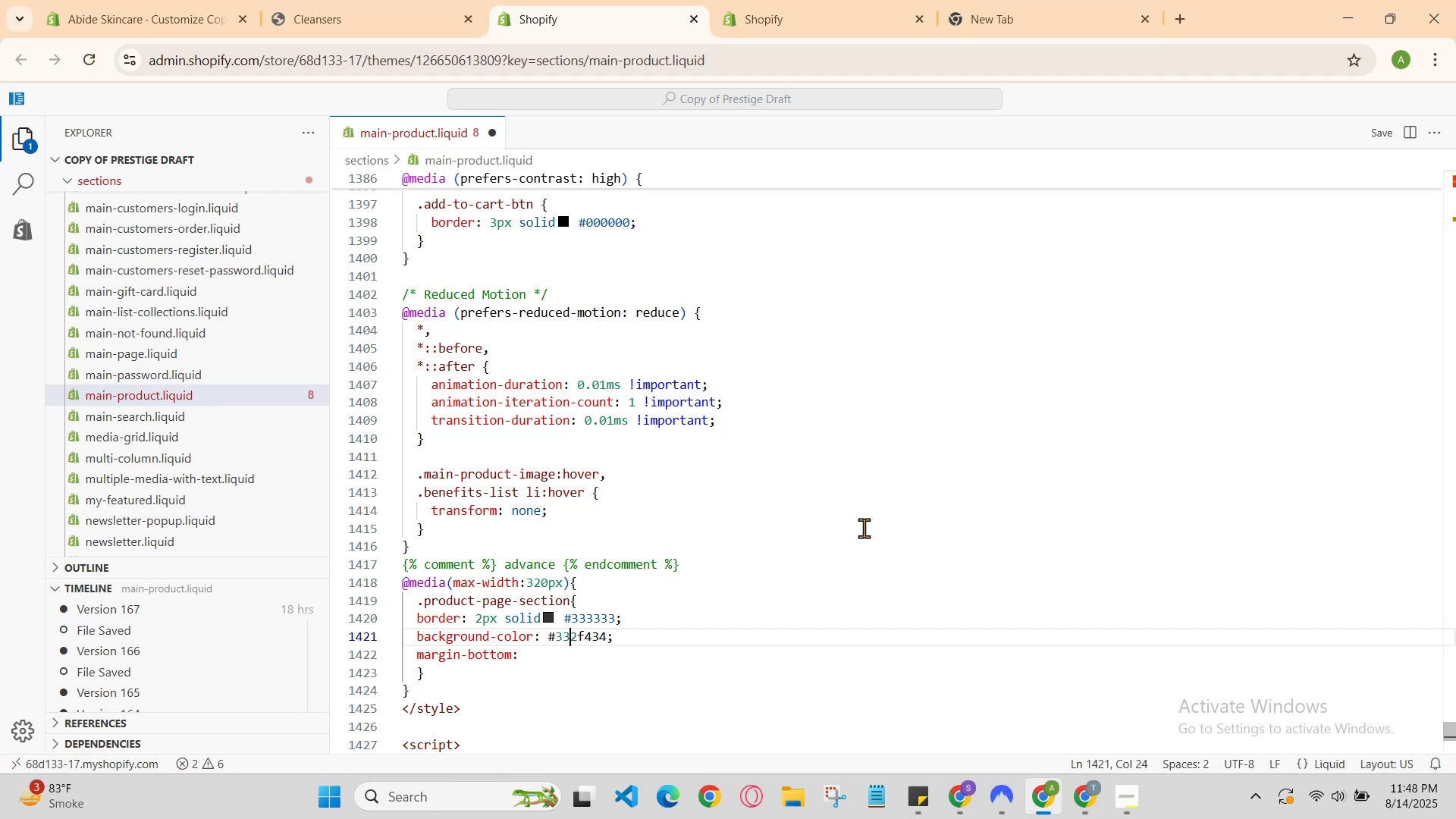 
key(Backspace)
 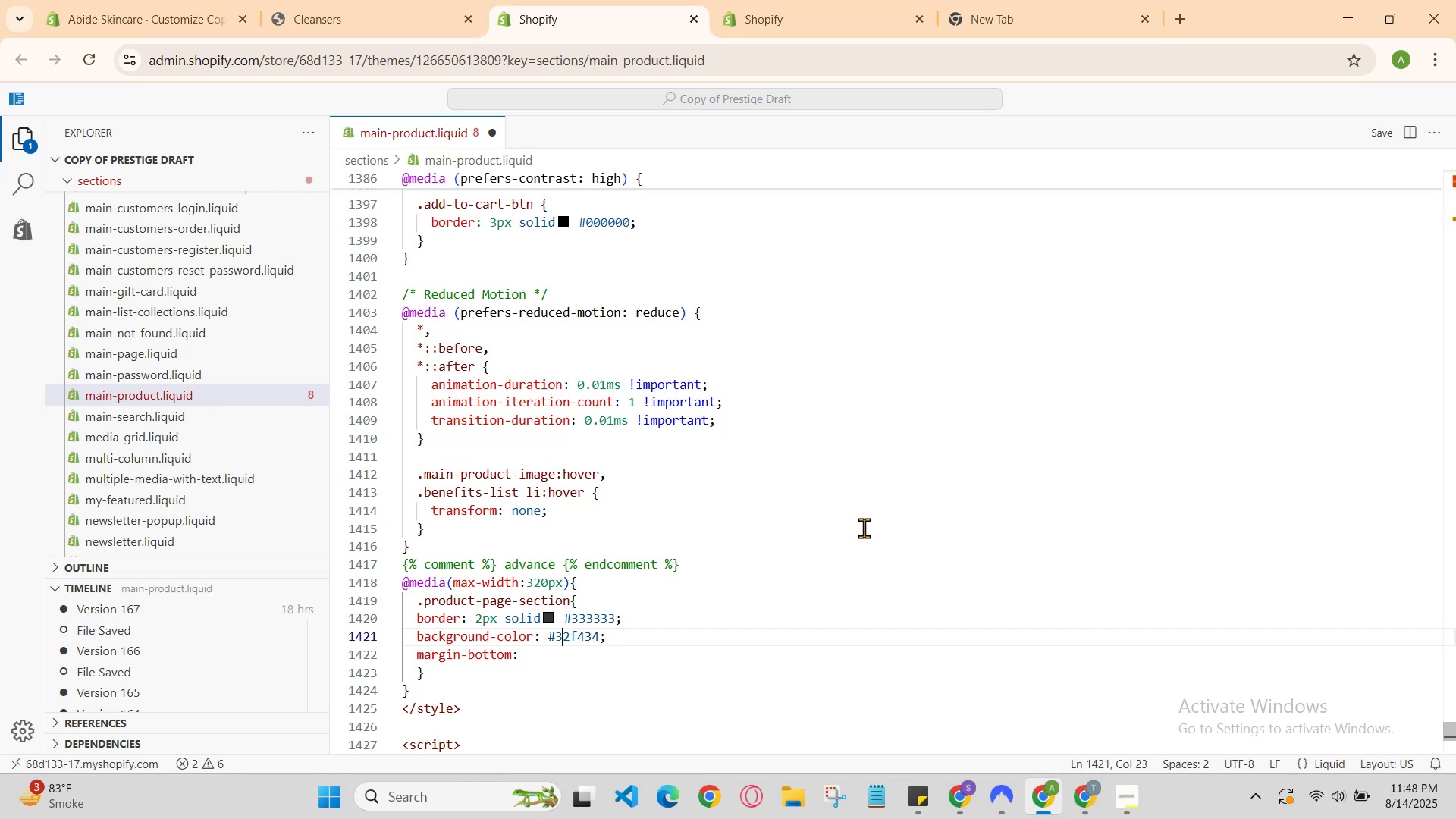 
key(5)
 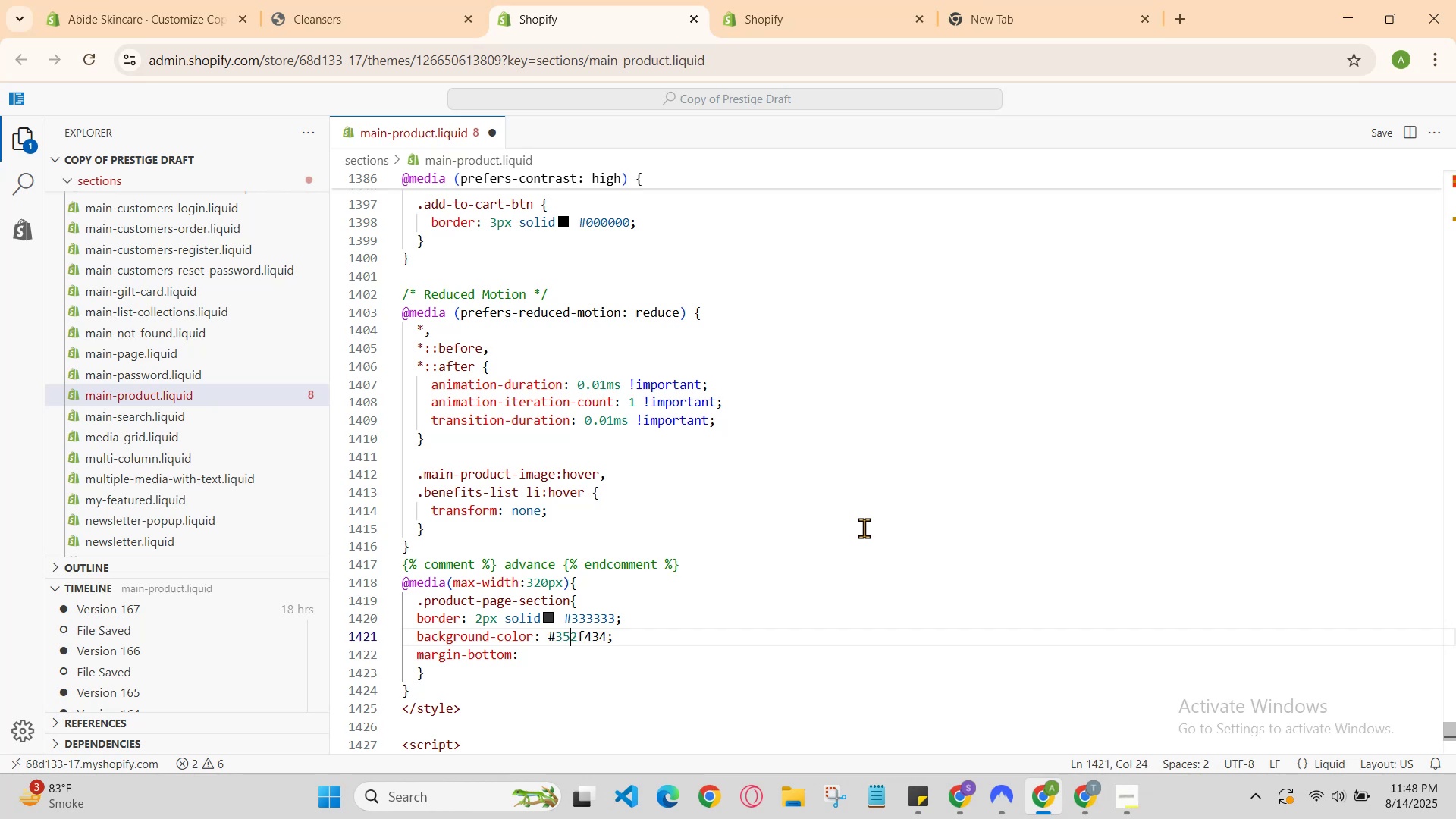 
key(ArrowLeft)
 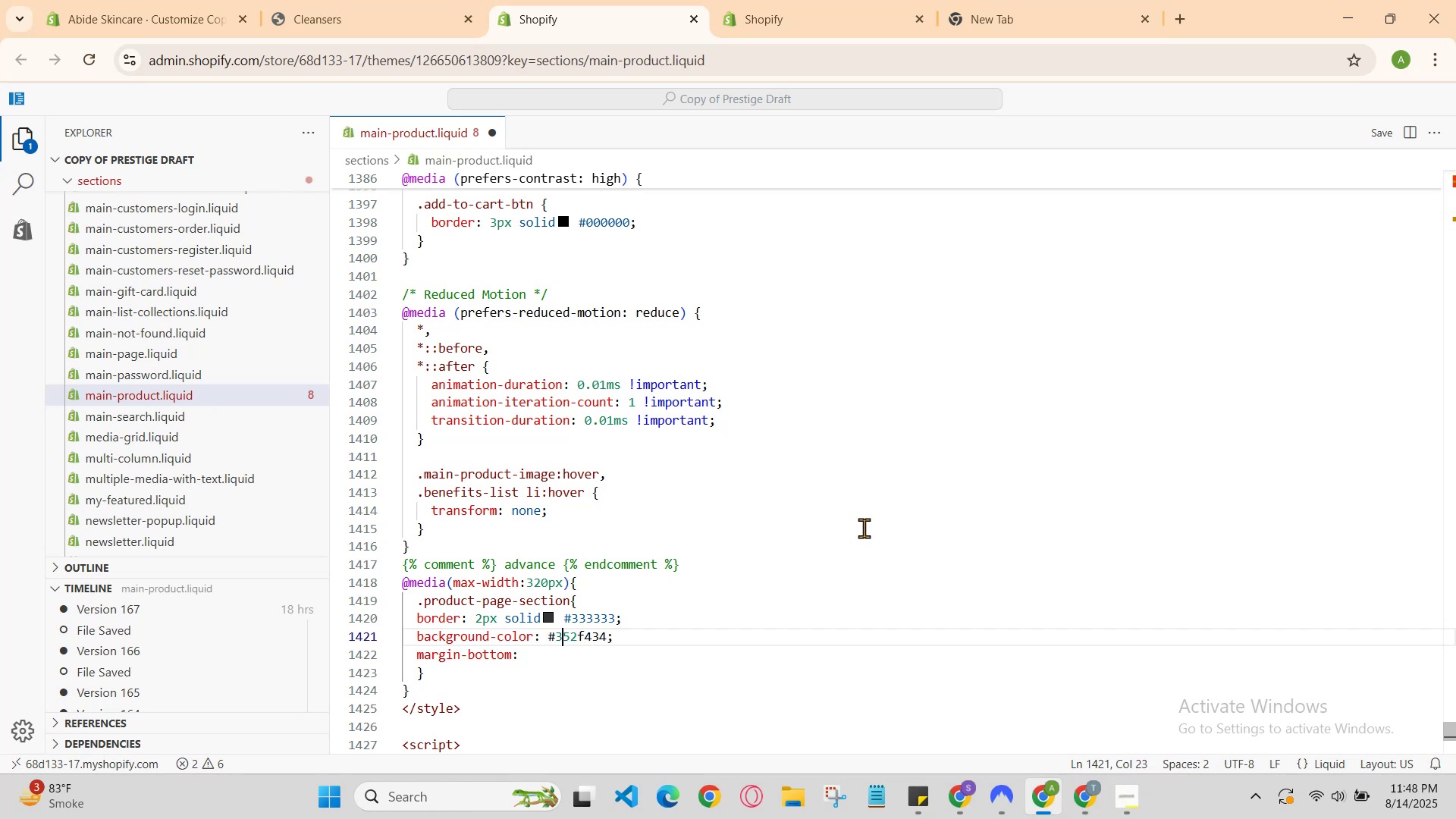 
key(ArrowLeft)
 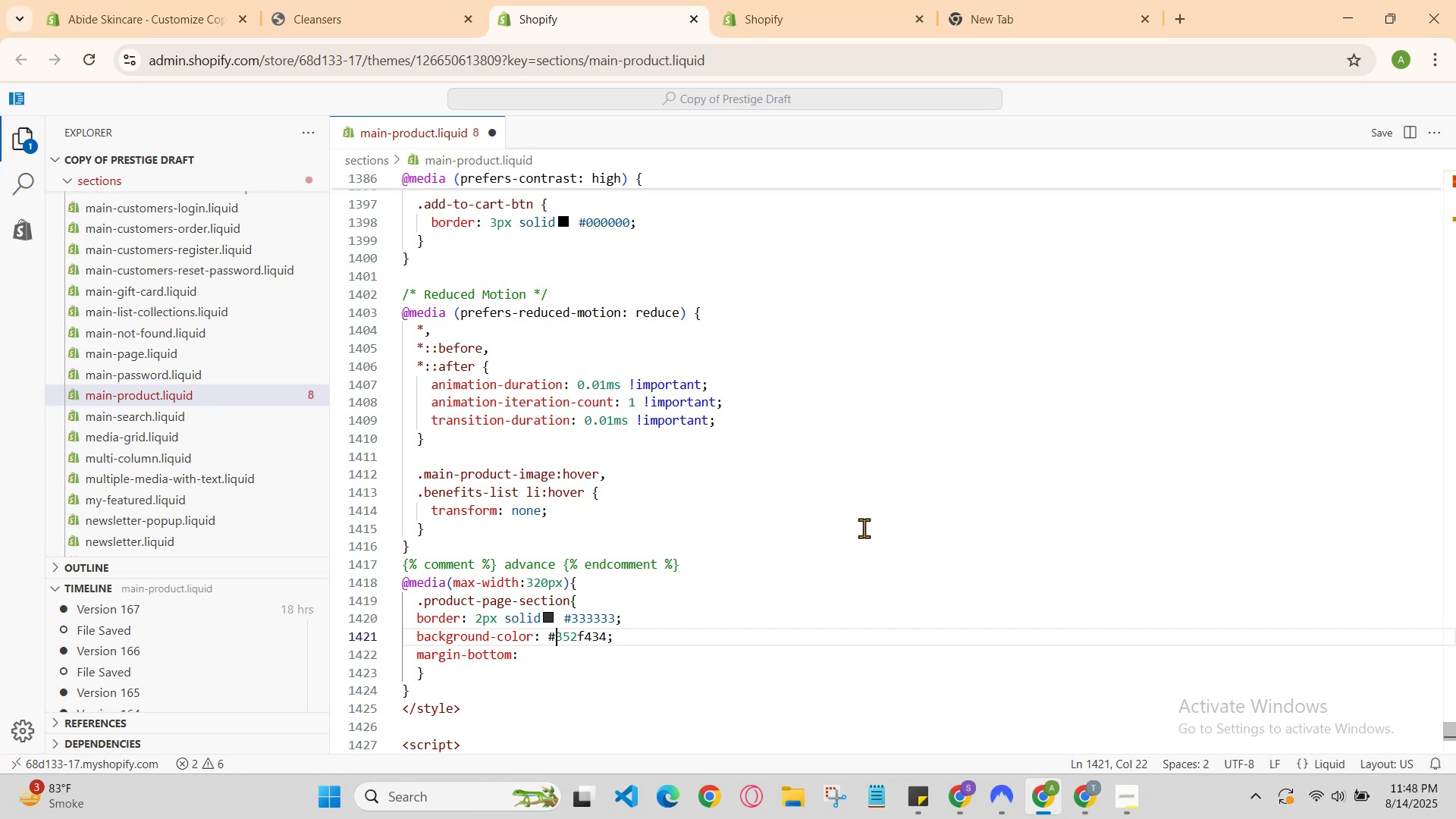 
key(ArrowRight)
 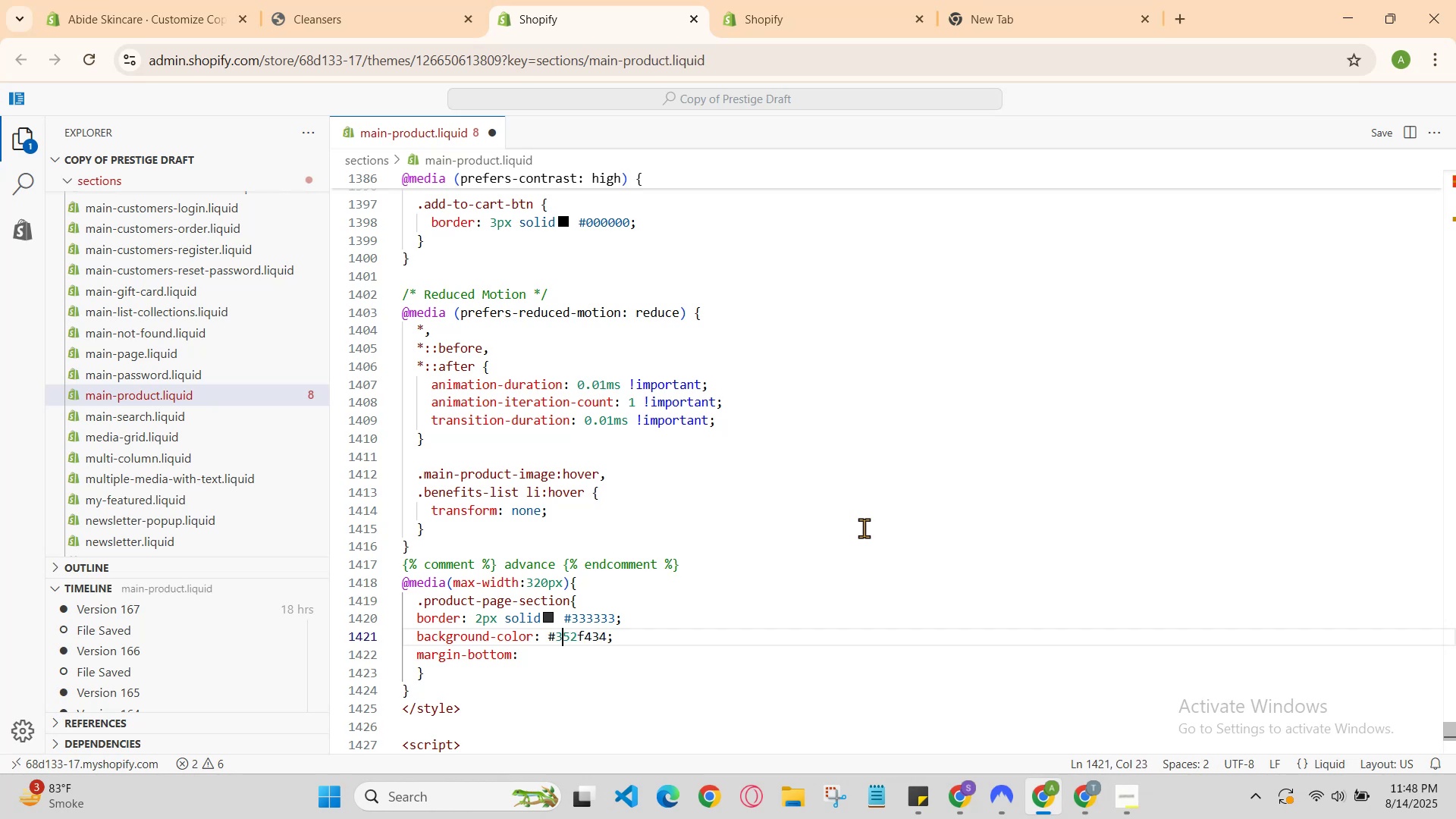 
key(Backspace)
 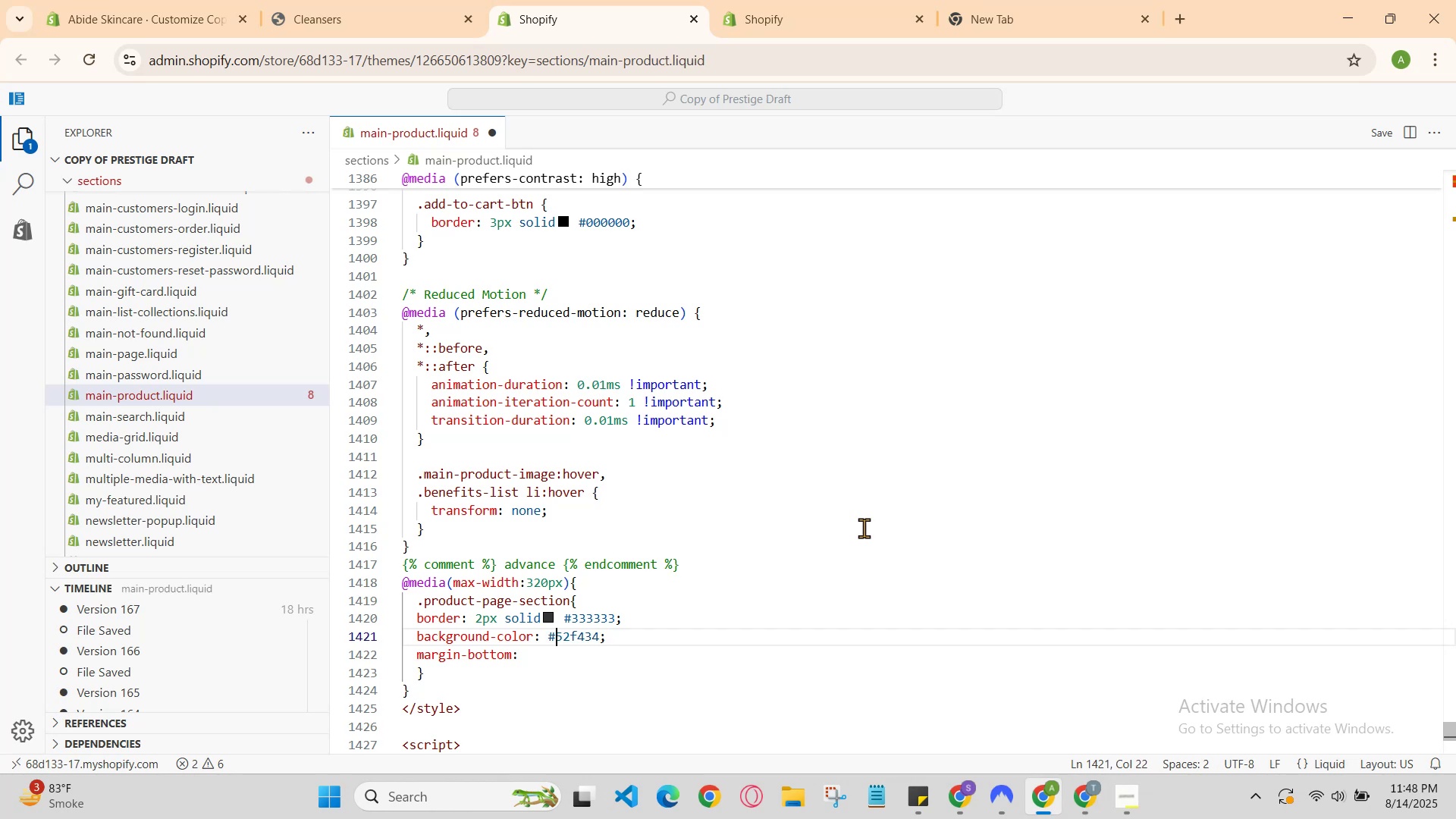 
key(3)
 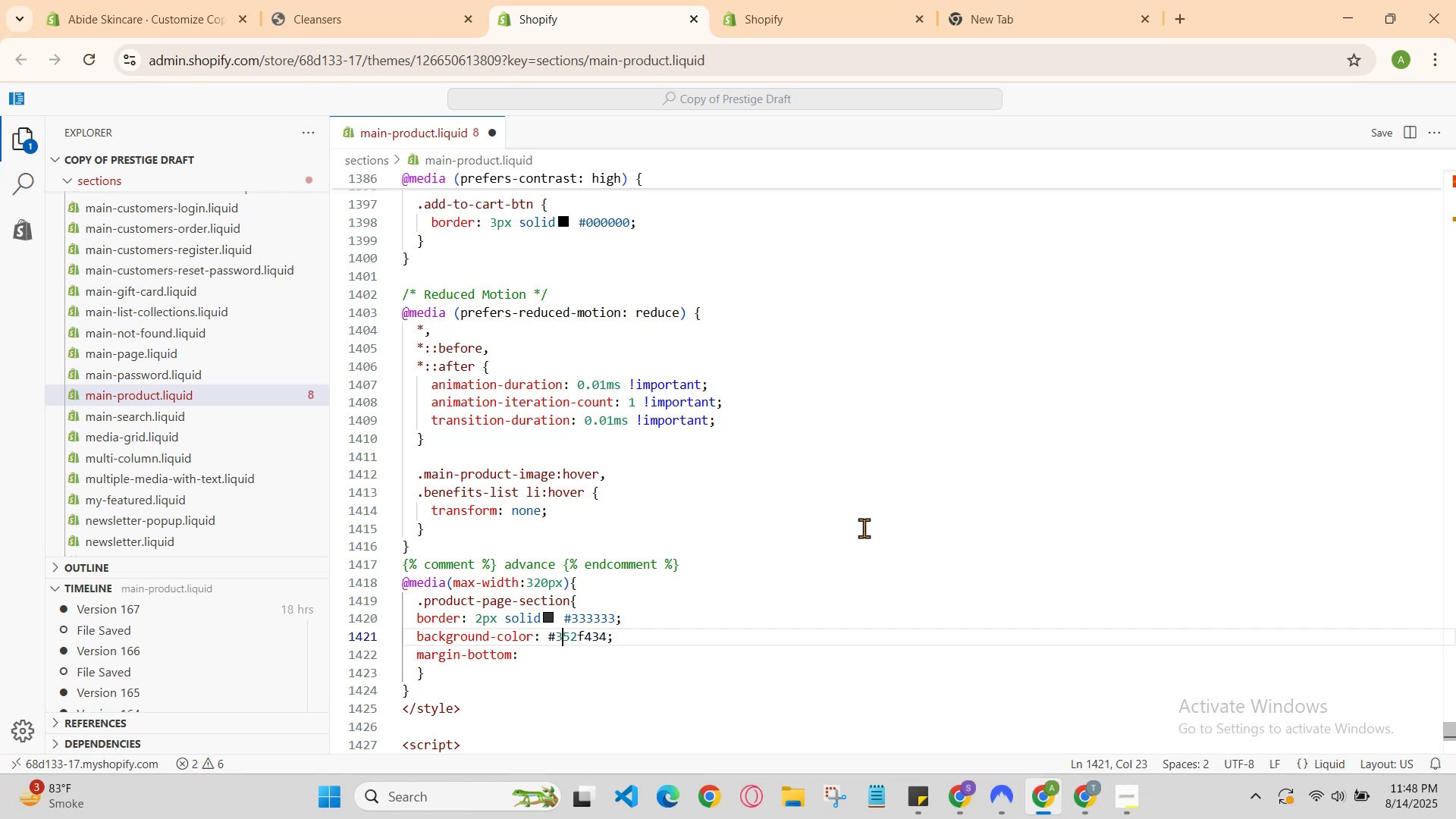 
key(Backspace)
 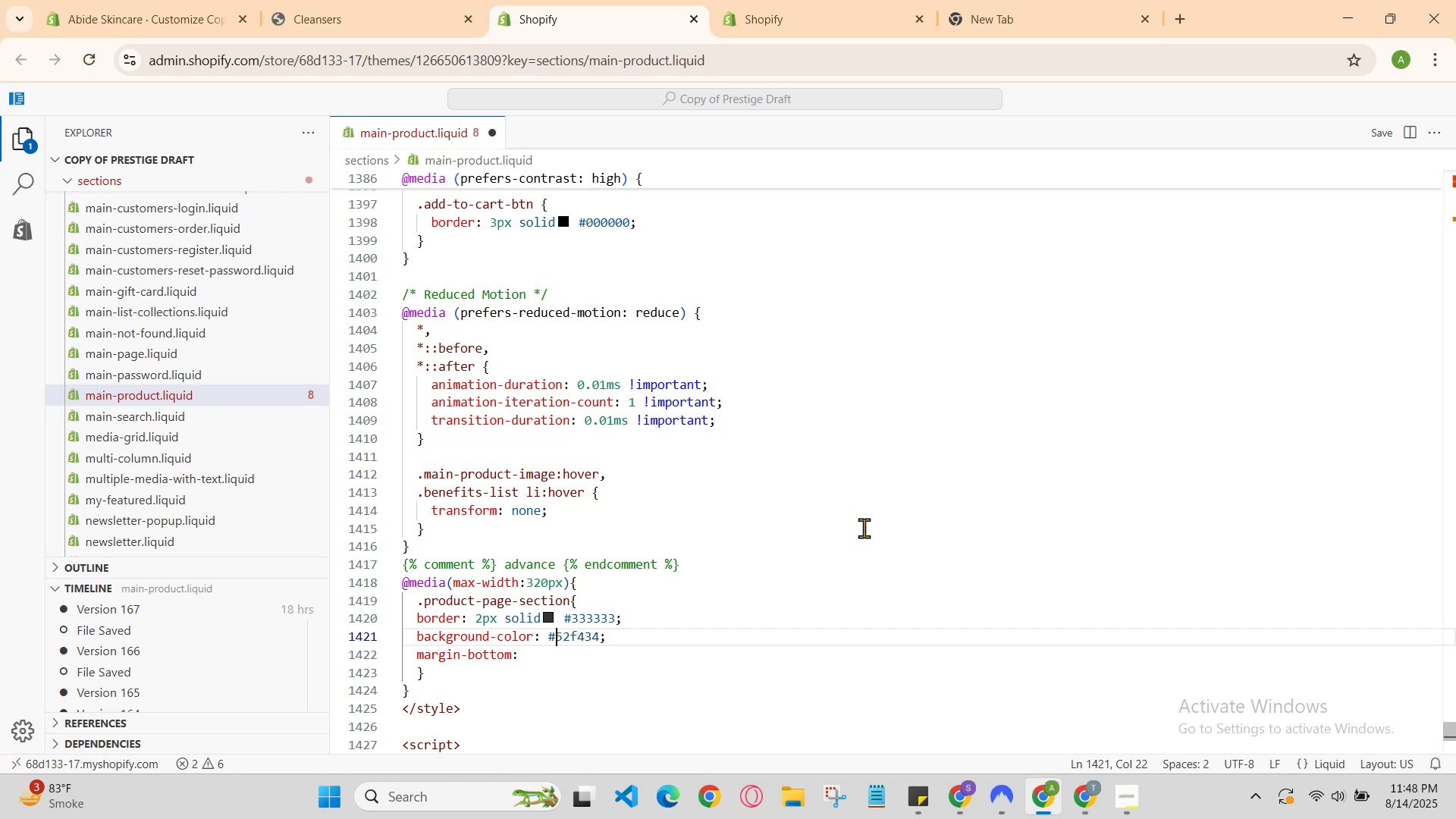 
key(5)
 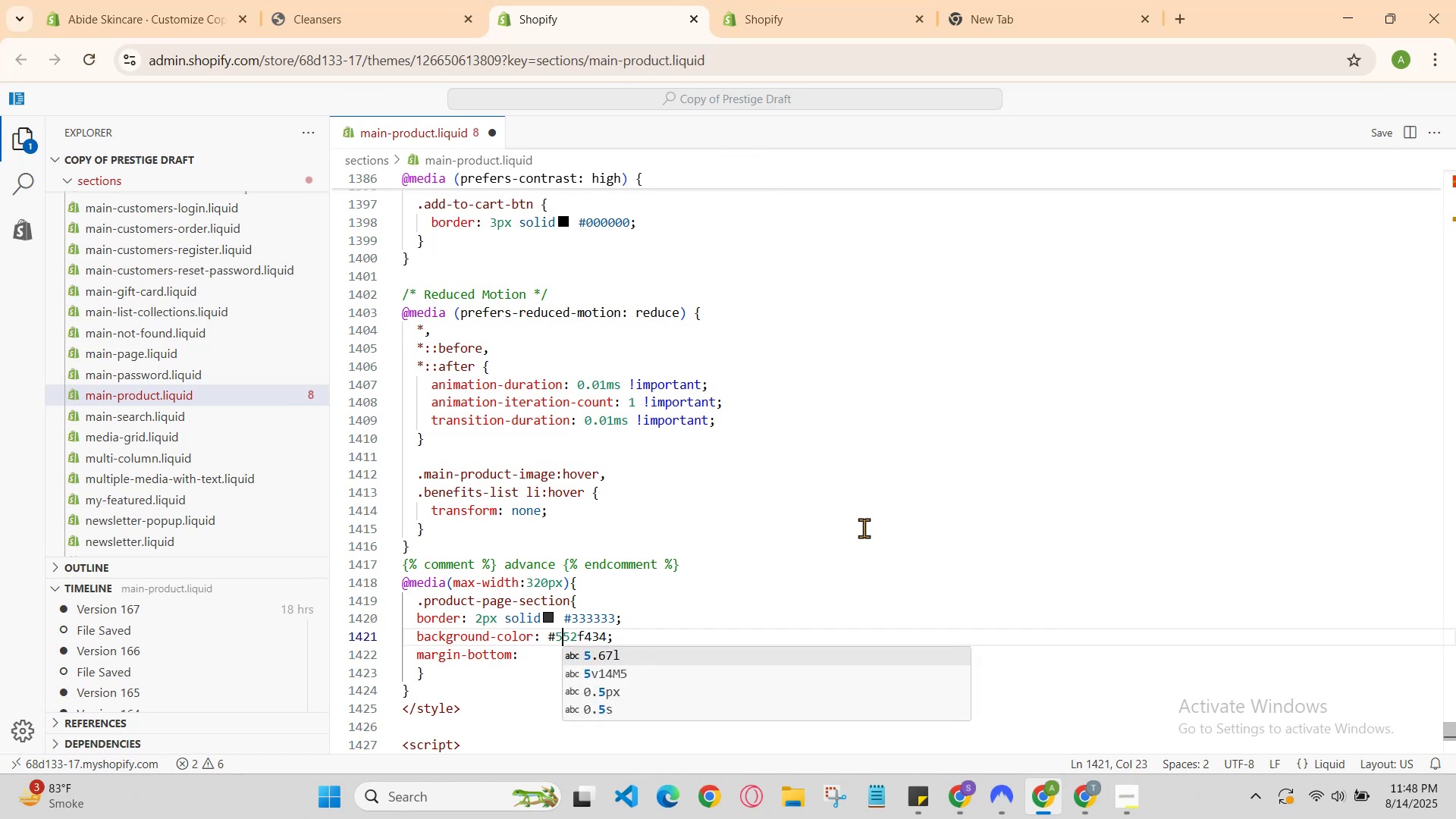 
key(ArrowRight)
 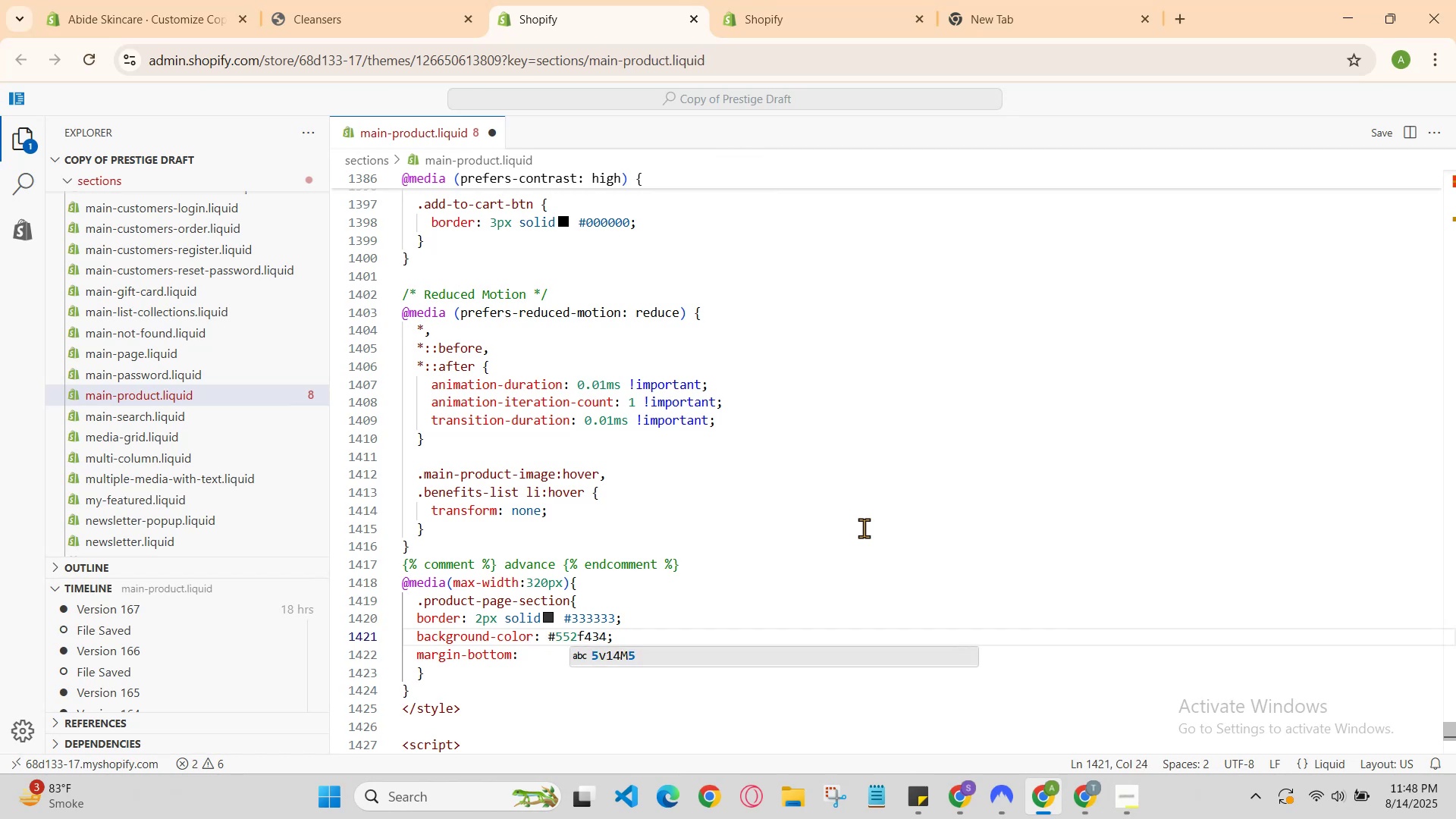 
key(Backspace)
 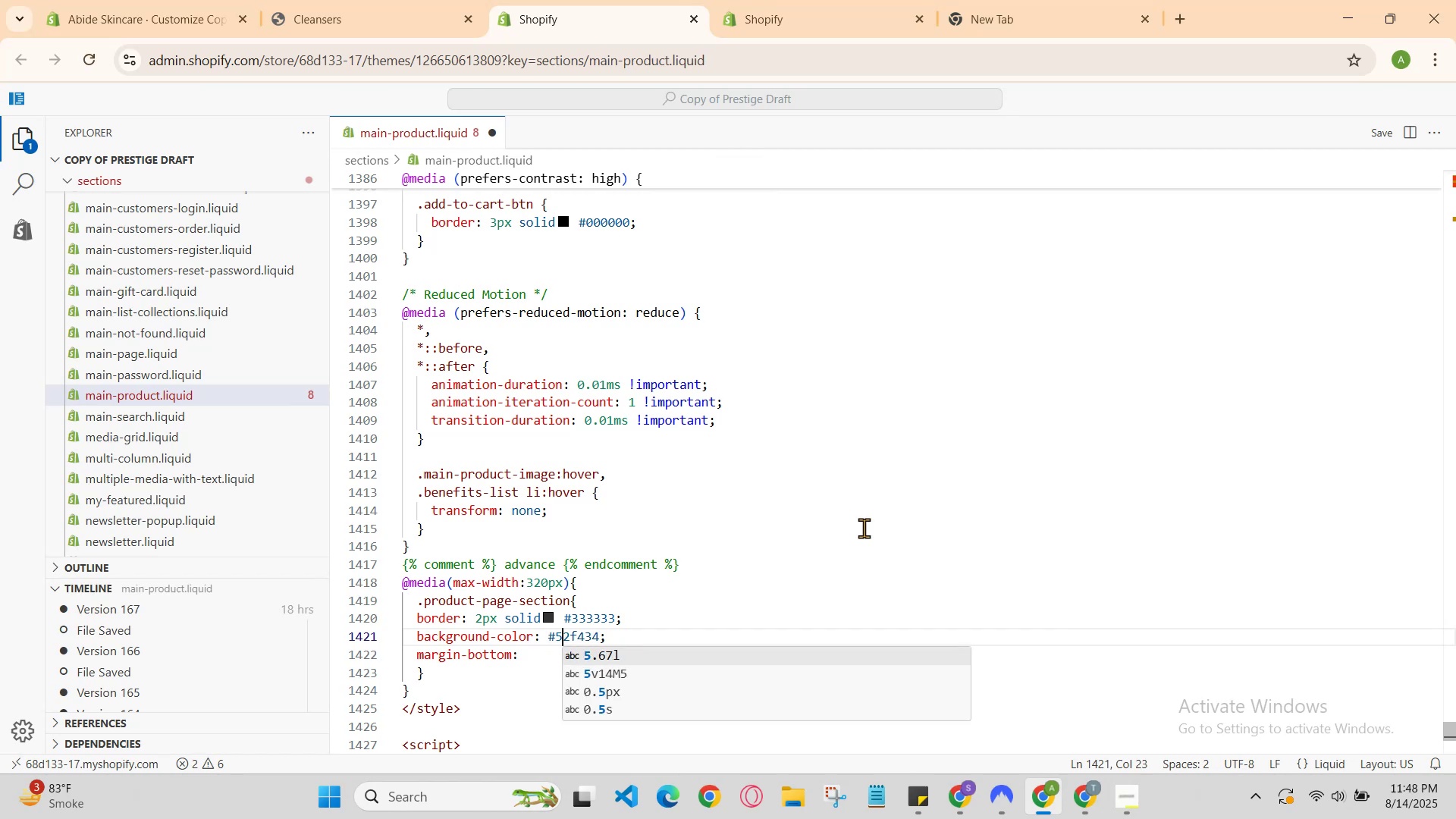 
key(4)
 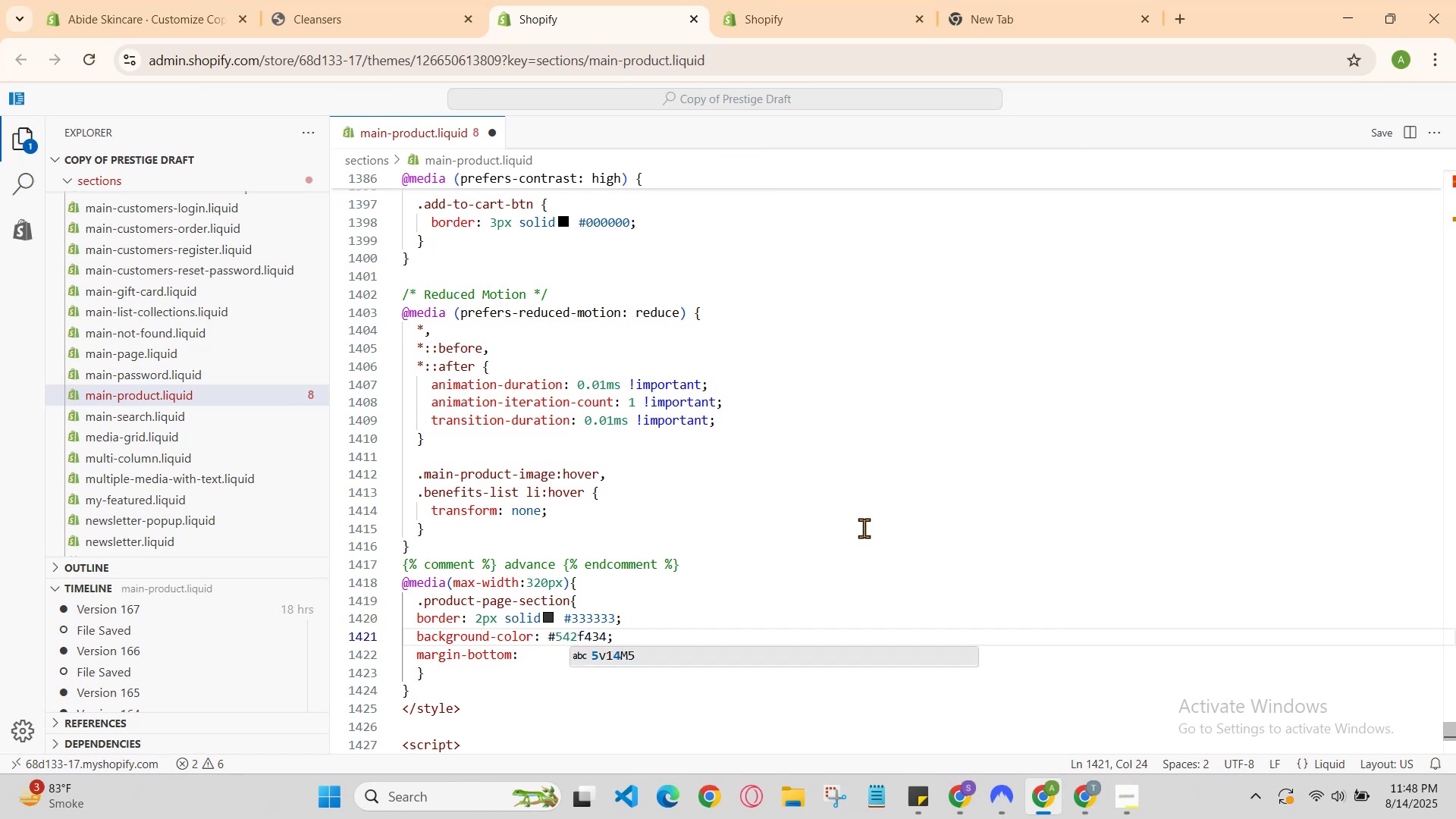 
key(ArrowRight)
 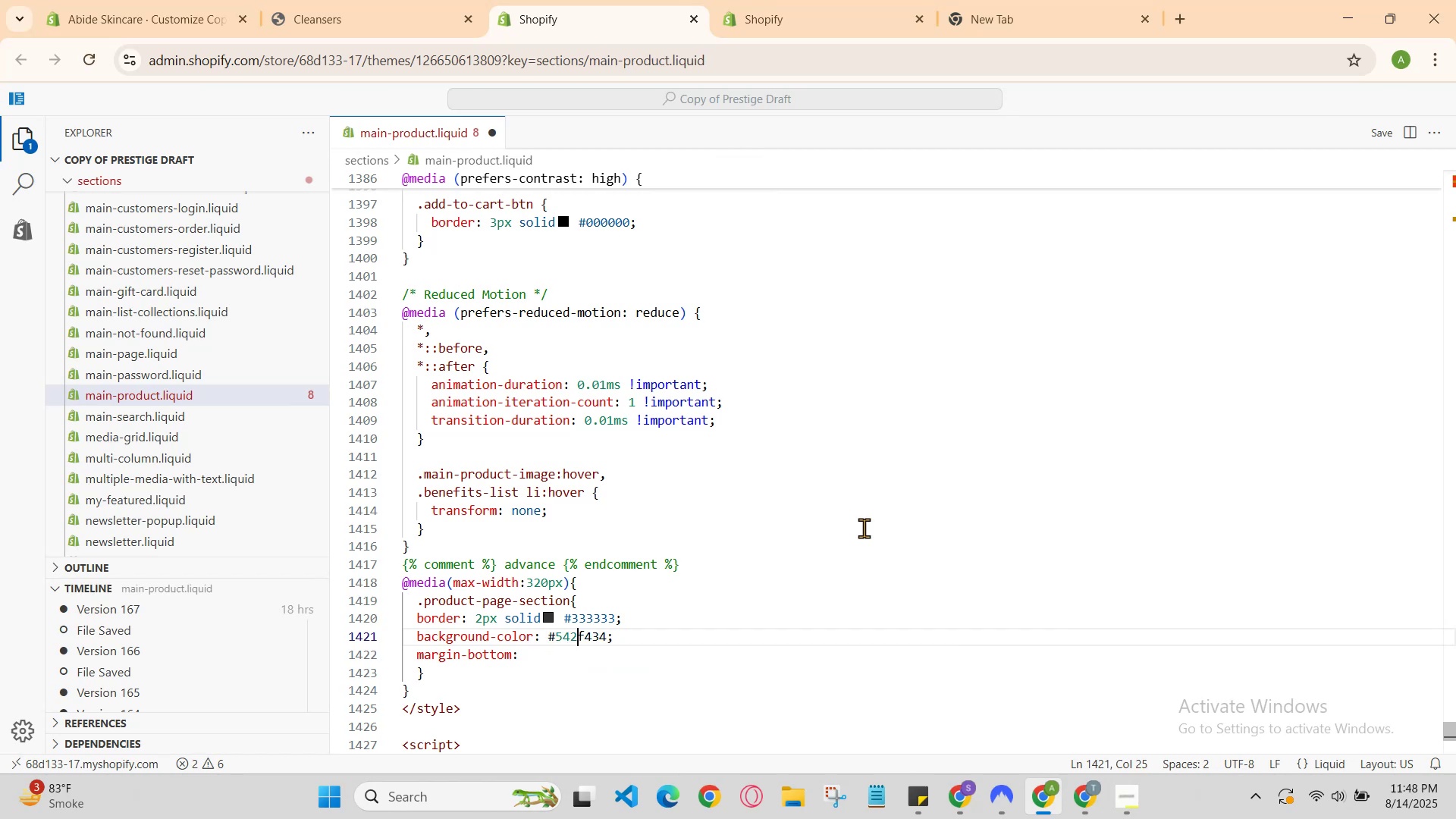 
key(ArrowRight)
 